 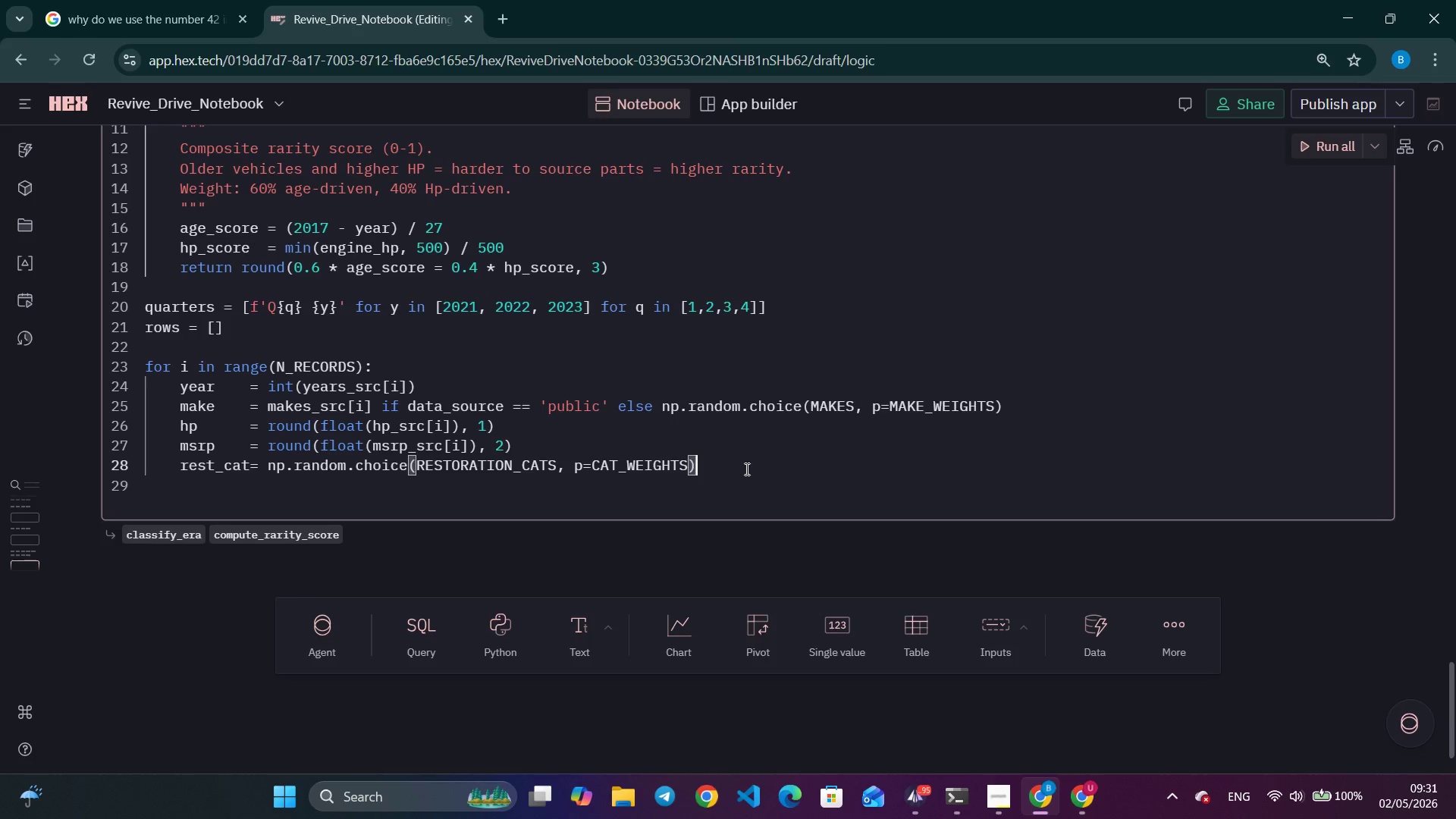 
key(Enter)
 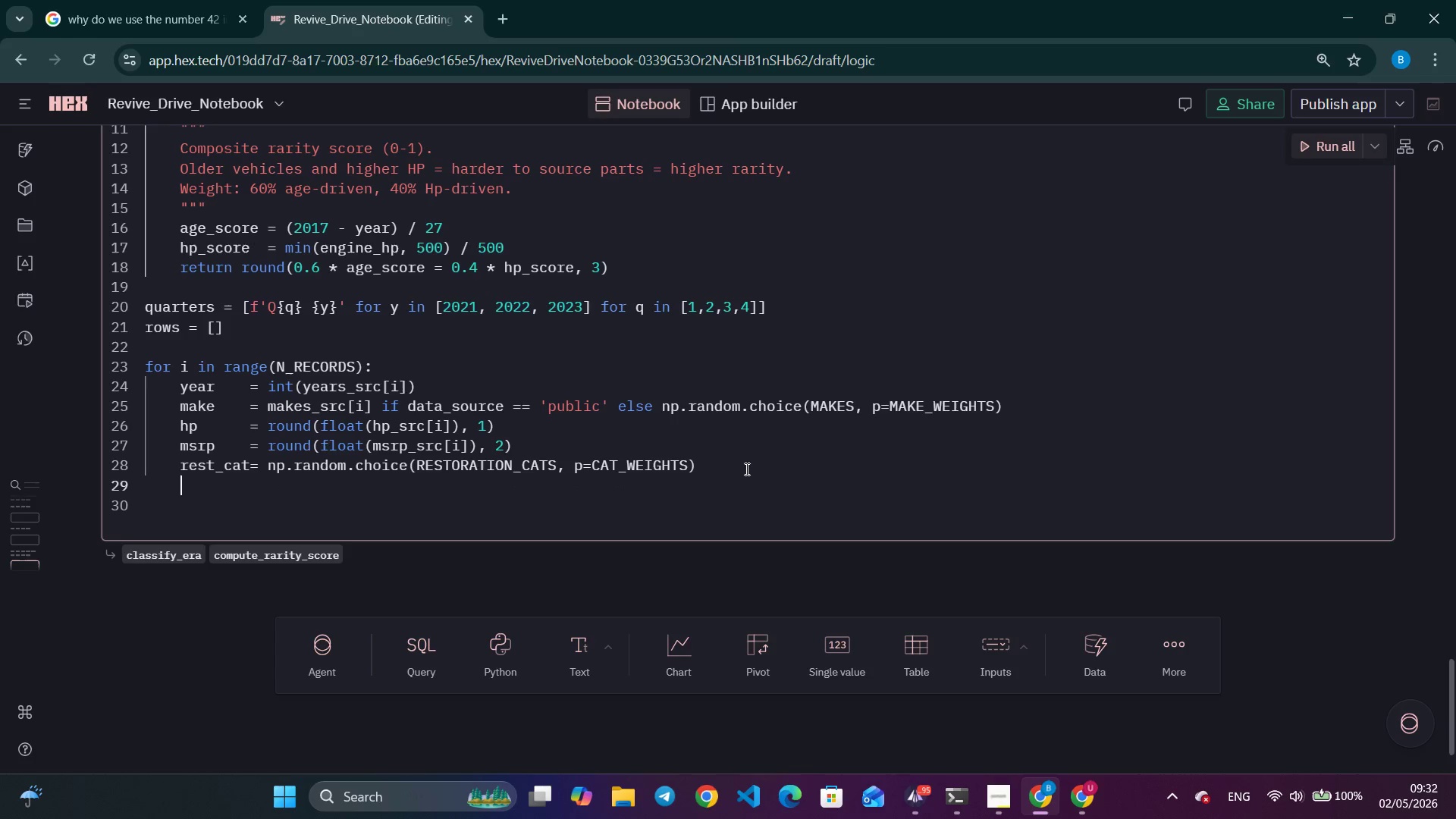 
type(cp = CP)
key(Backspace)
type(OMPLEXITY)
 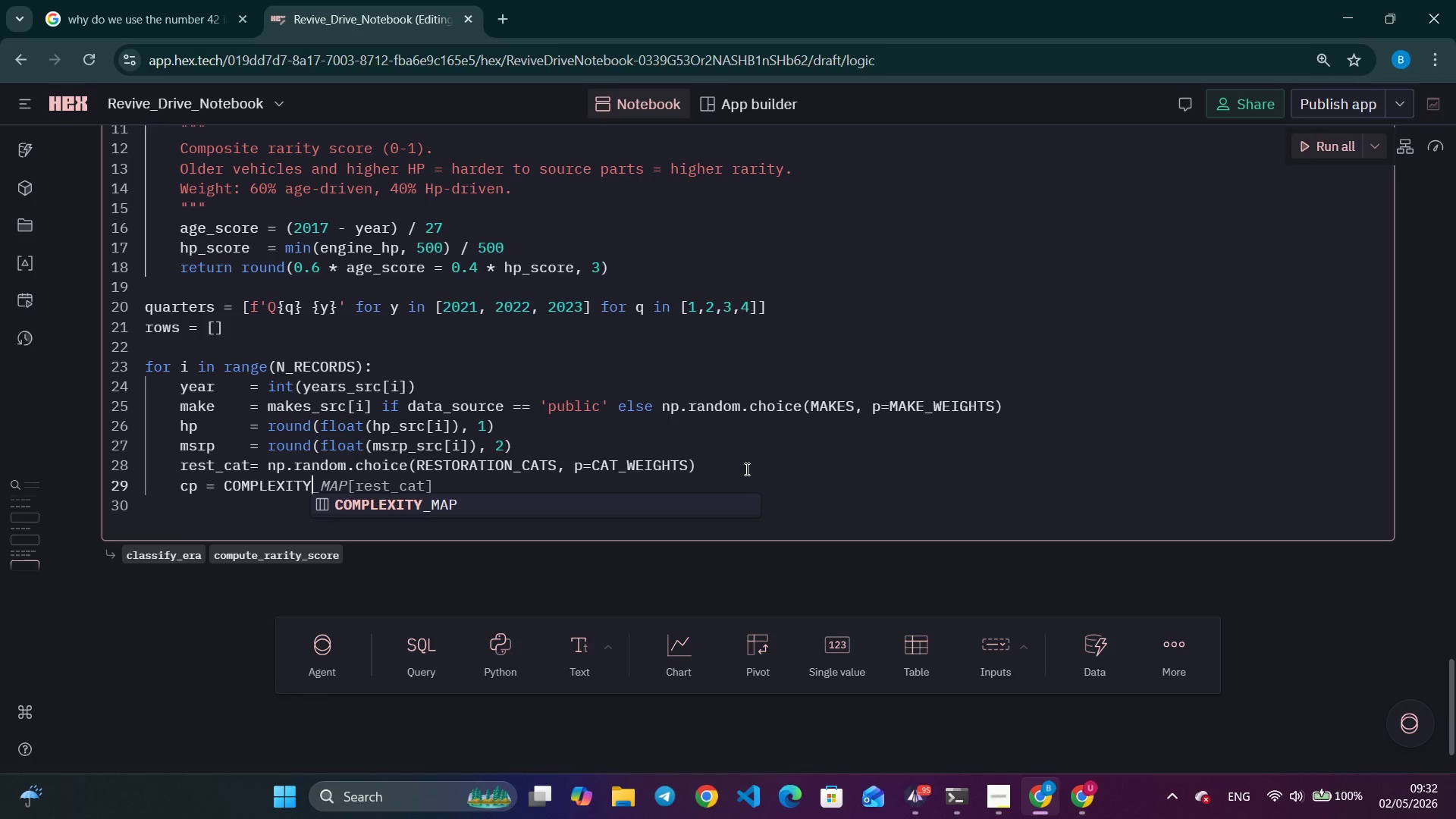 
key(Enter)
 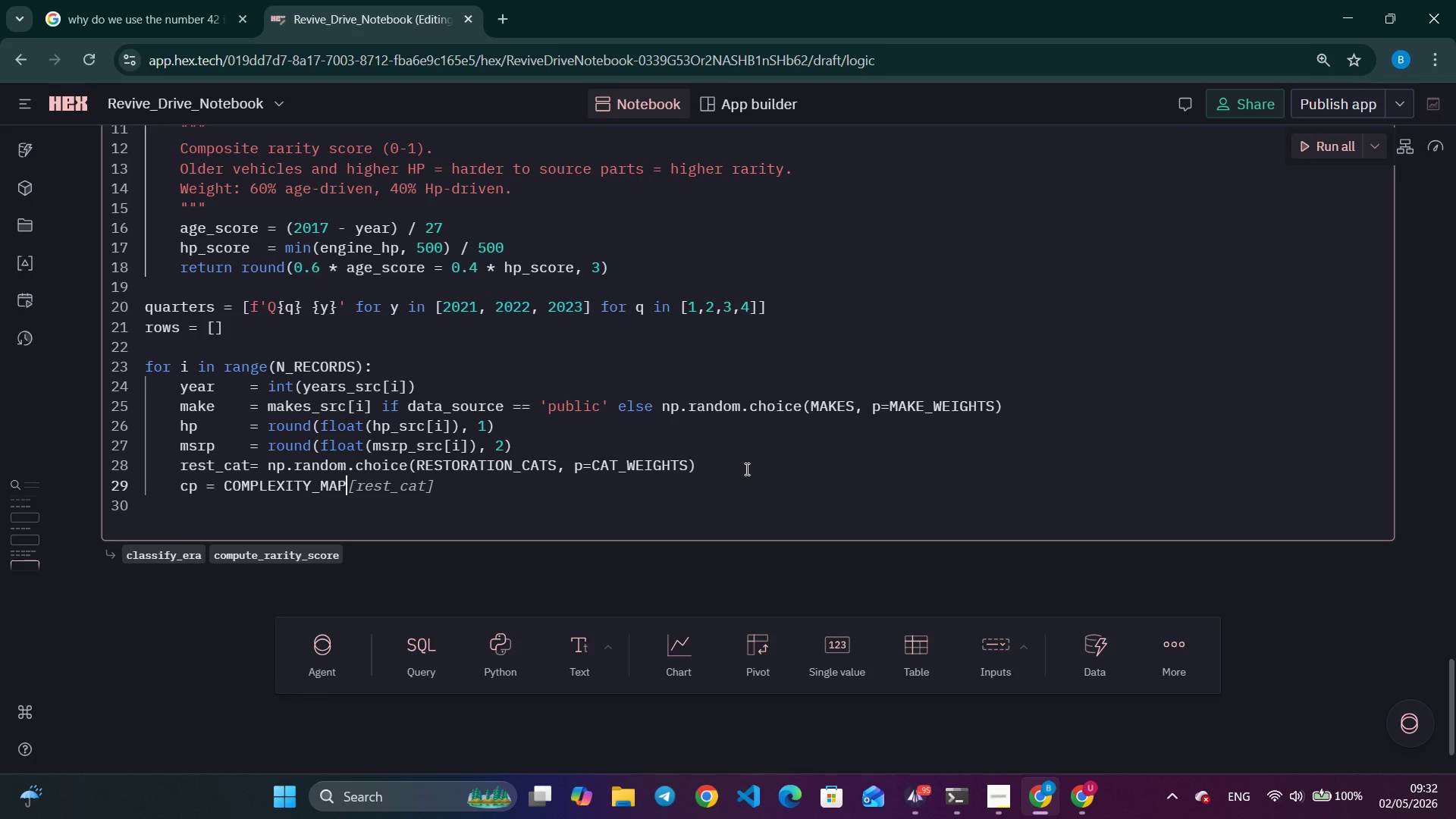 
key(Tab)
 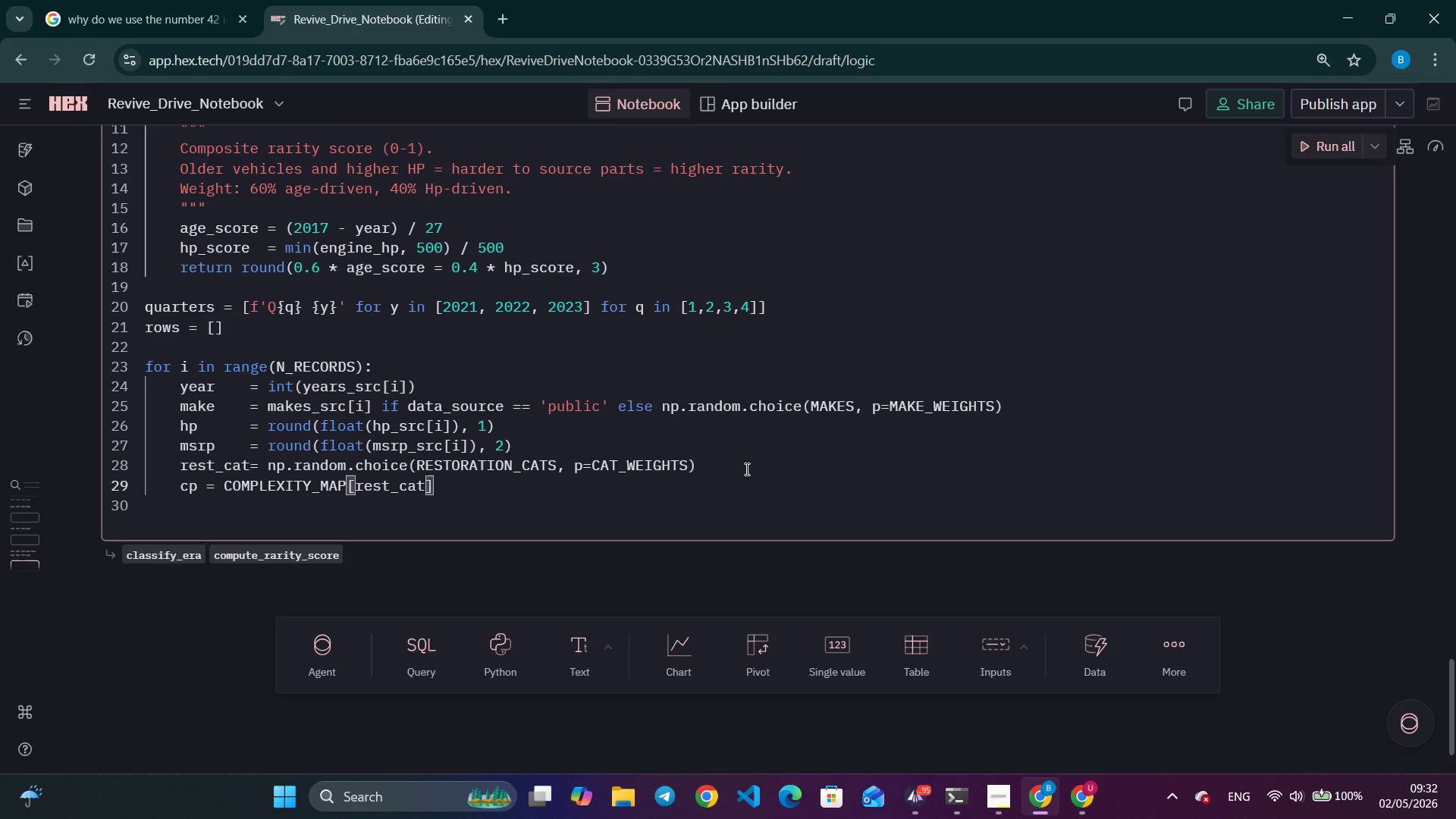 
key(Enter)
 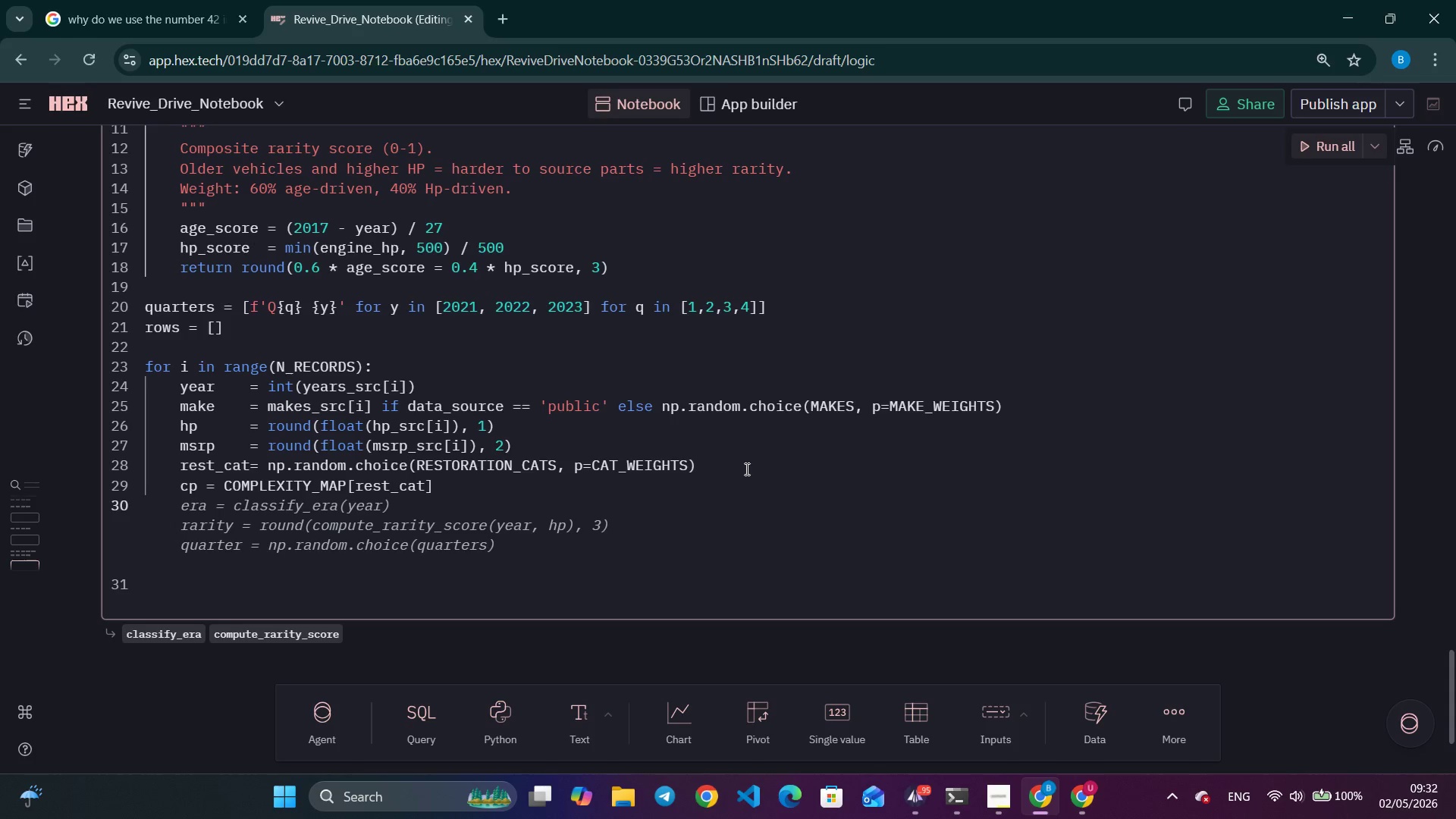 
type(era )
 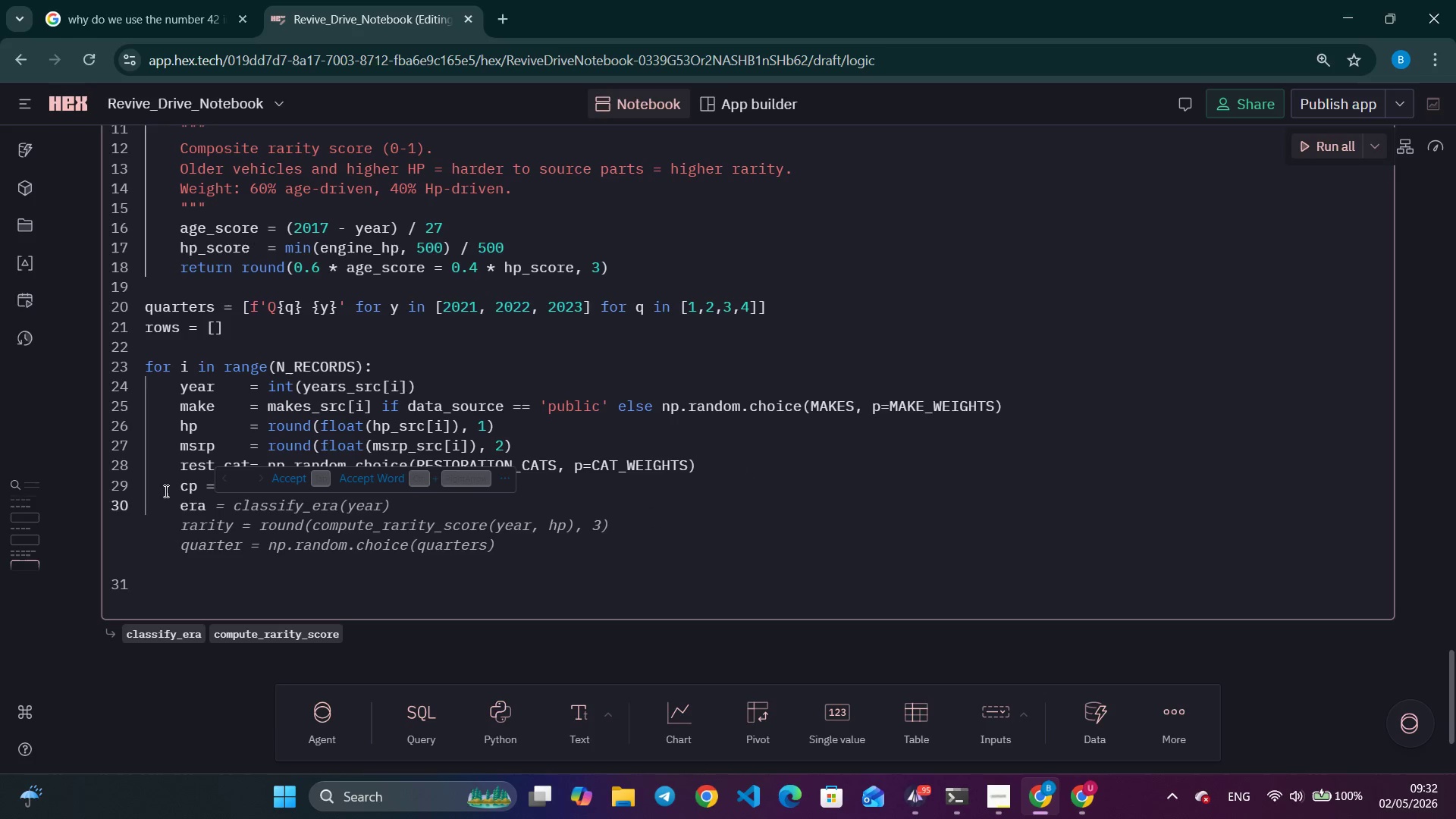 
left_click([206, 483])
 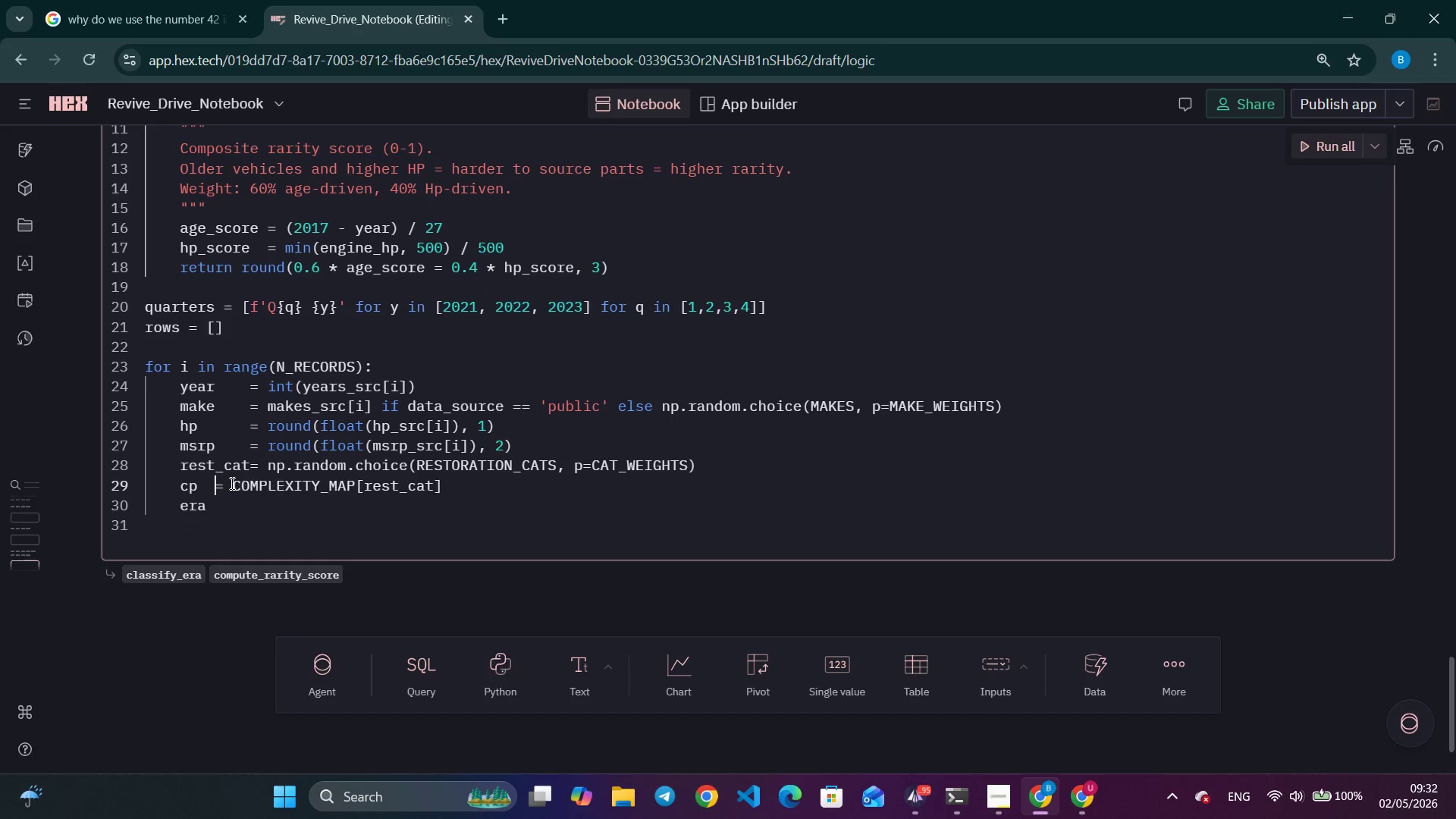 
key(Space)
 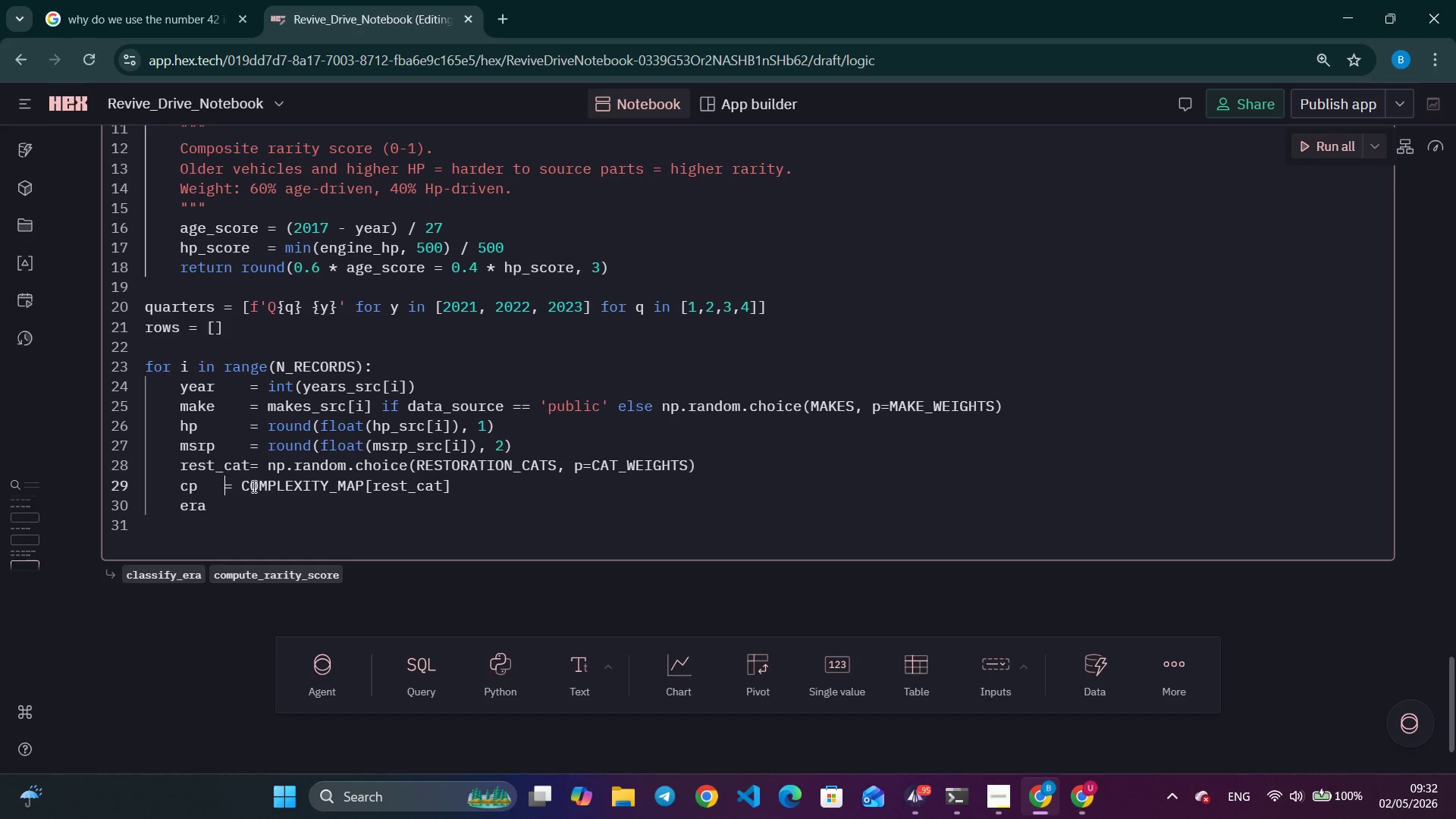 
key(Space)
 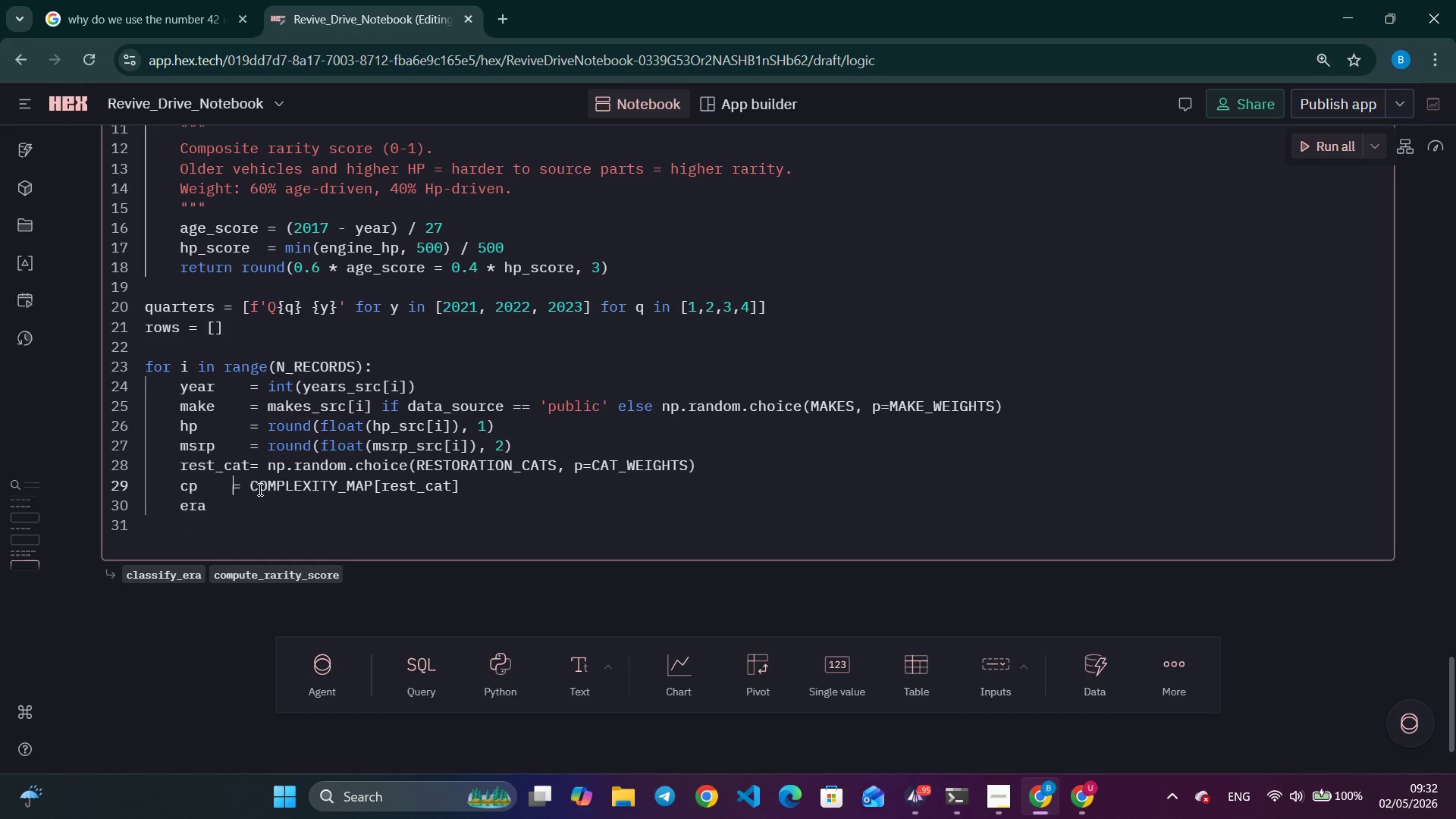 
key(Space)
 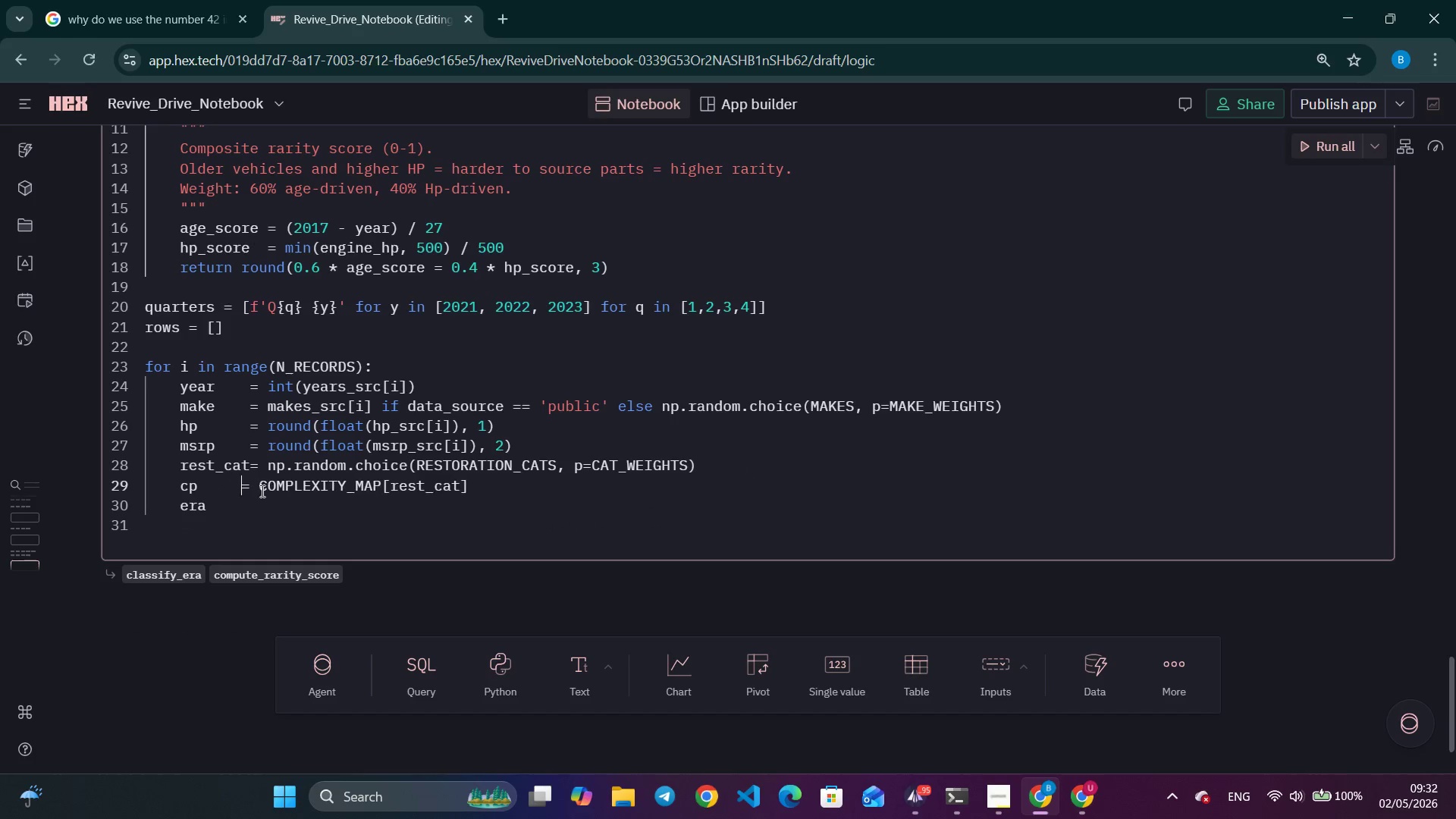 
key(Space)
 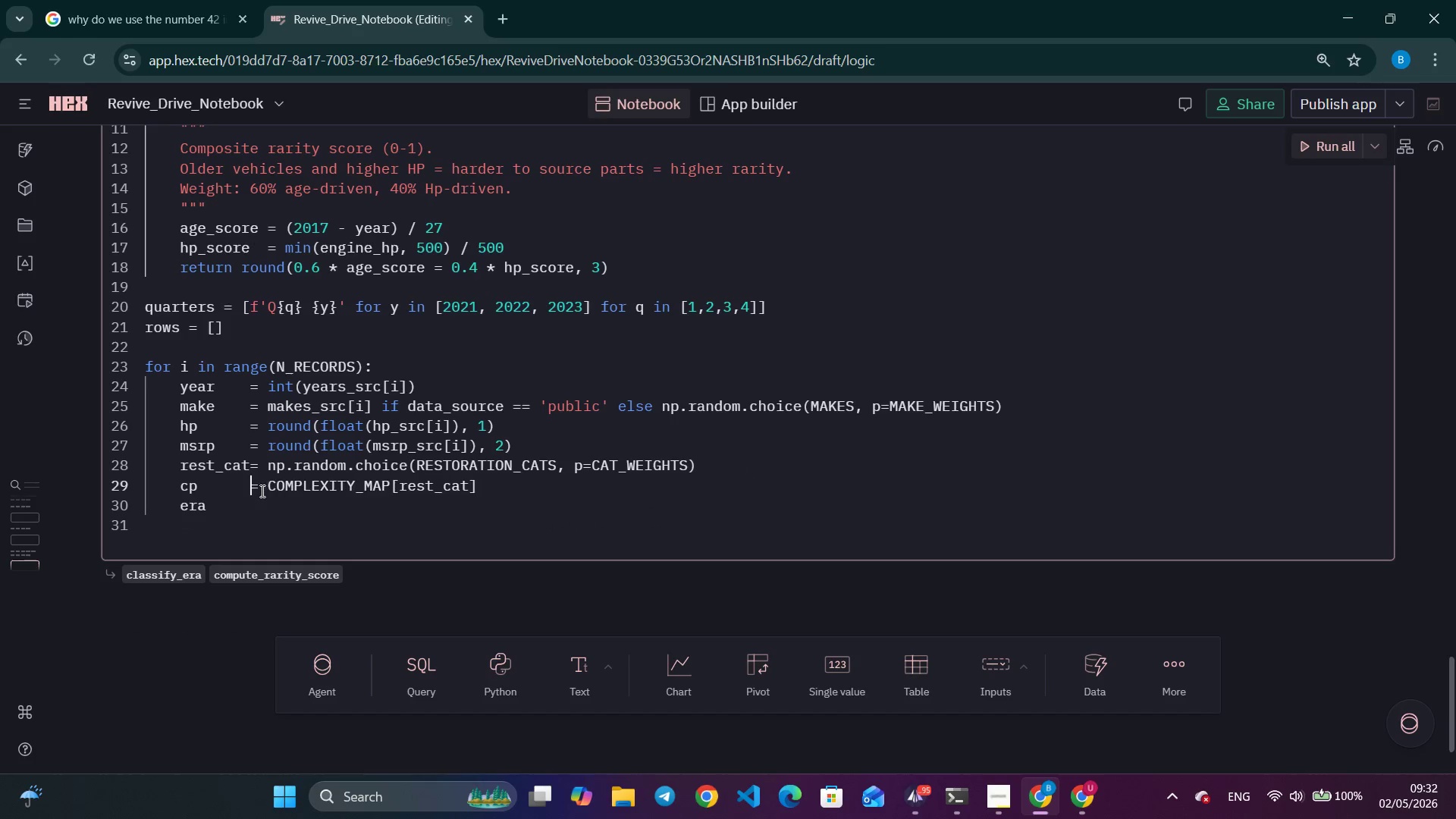 
key(Space)
 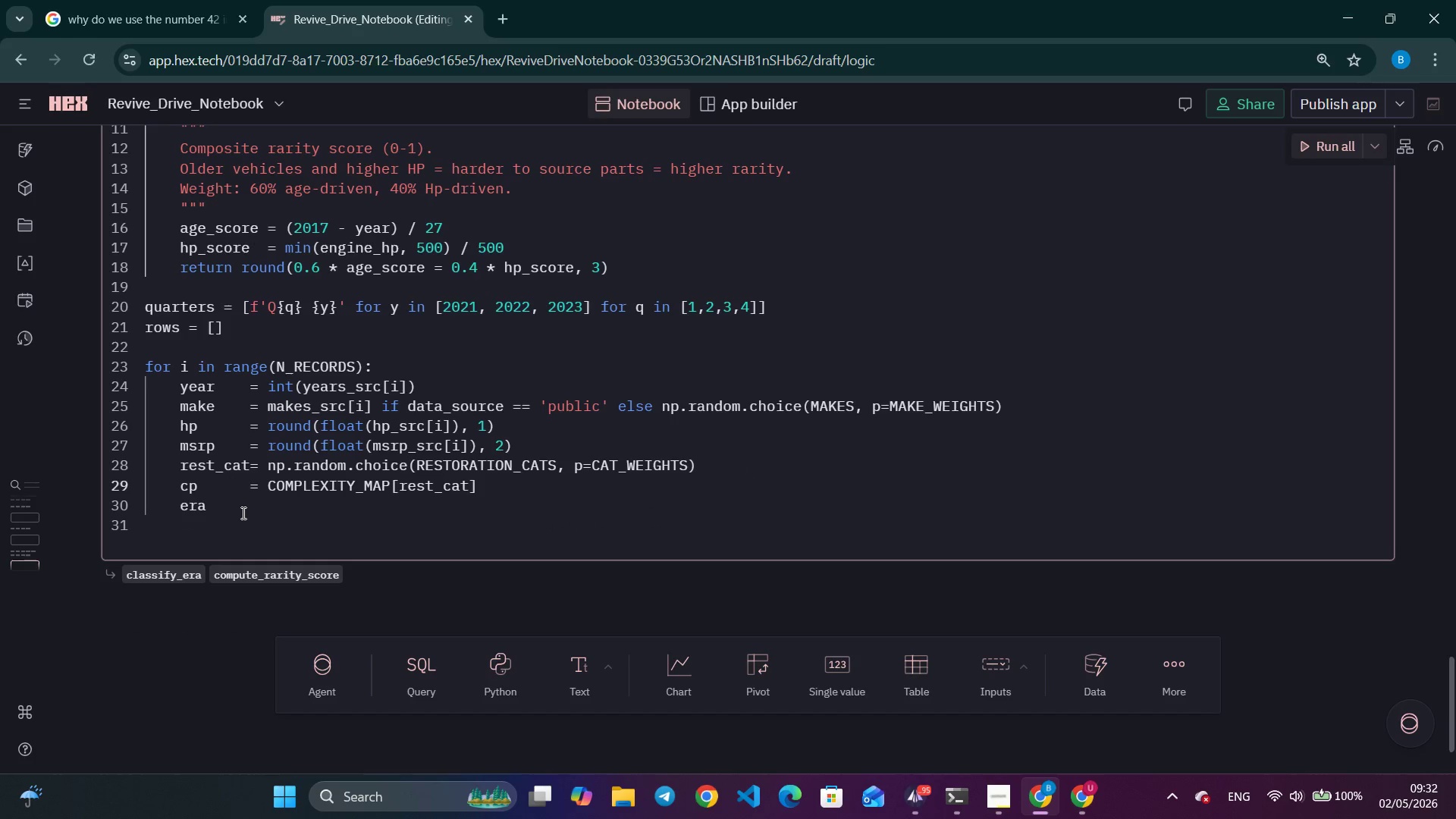 
left_click([242, 513])
 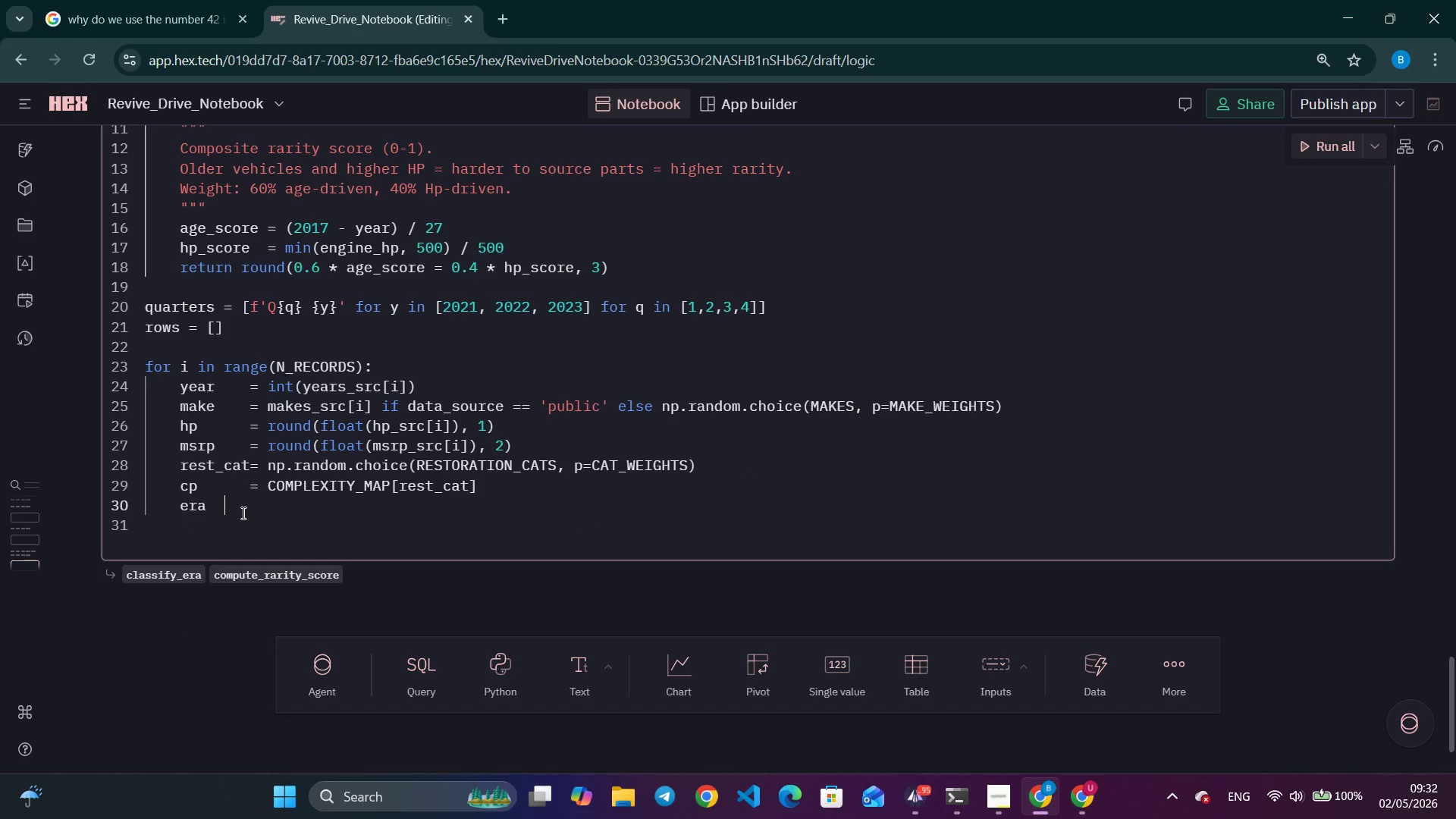 
key(Space)
 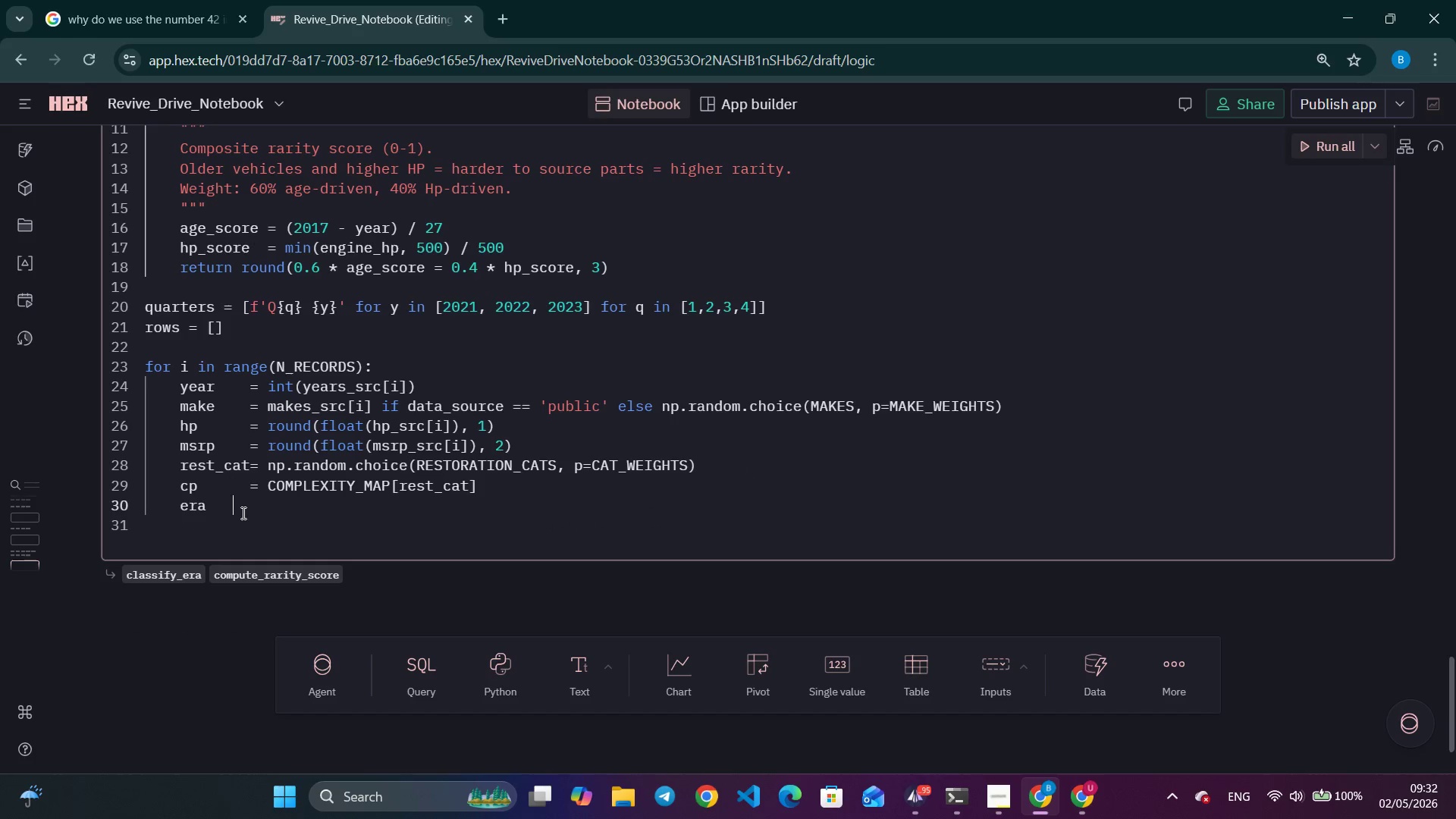 
key(Space)
 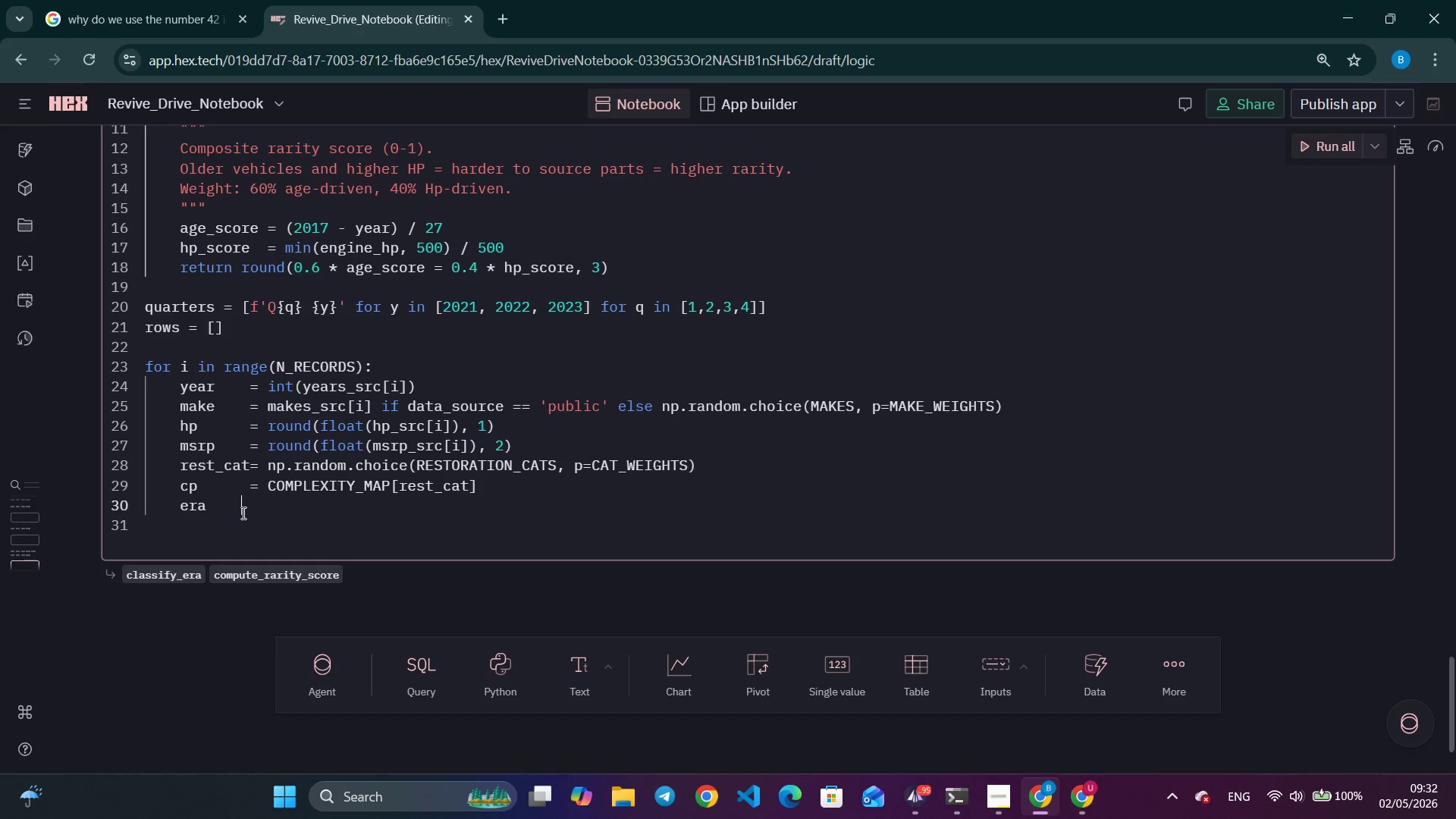 
key(Space)
 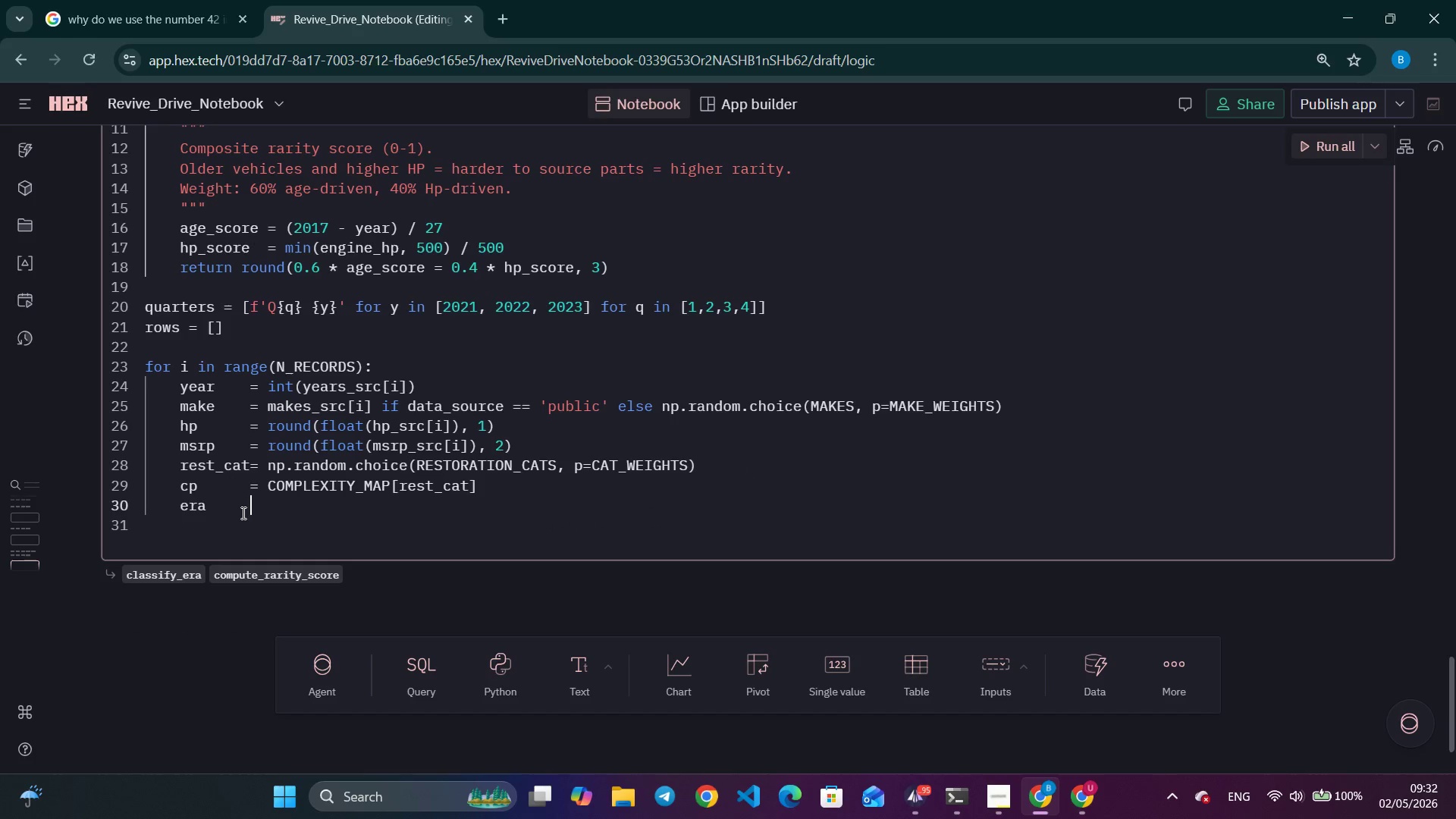 
key(Space)
 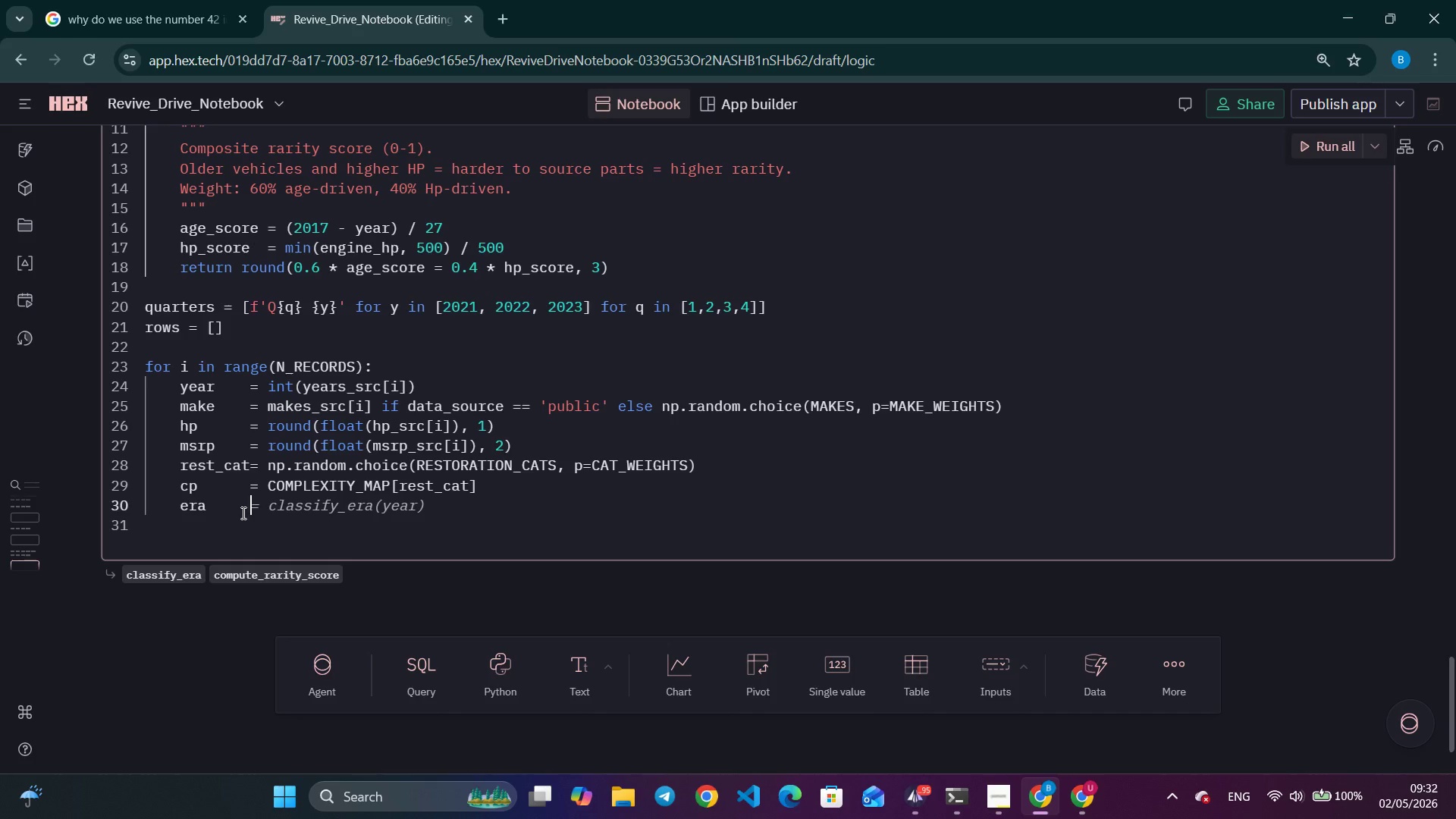 
wait(5.27)
 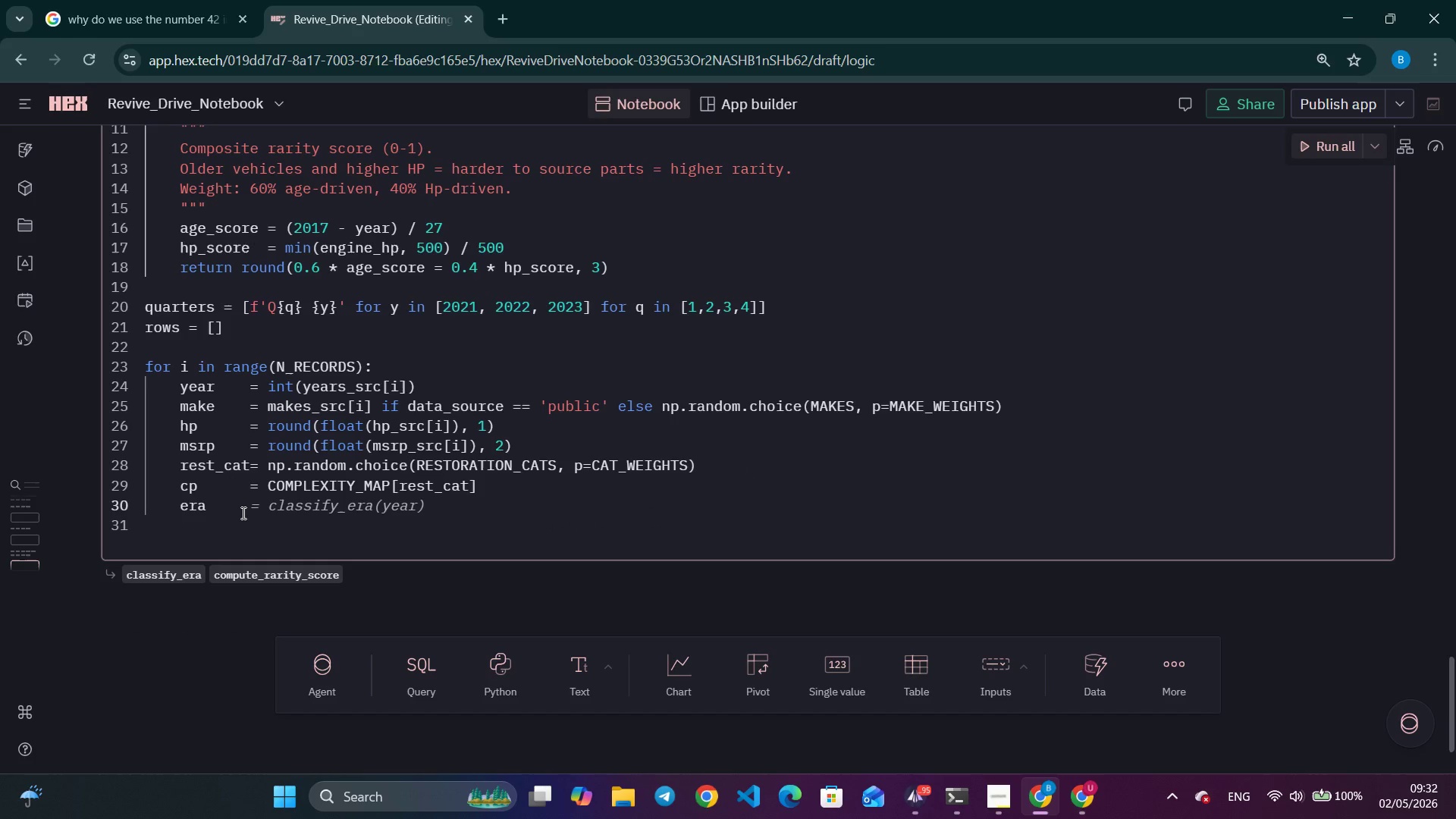 
type(= classify)
key(Tab)
key(Tab)
 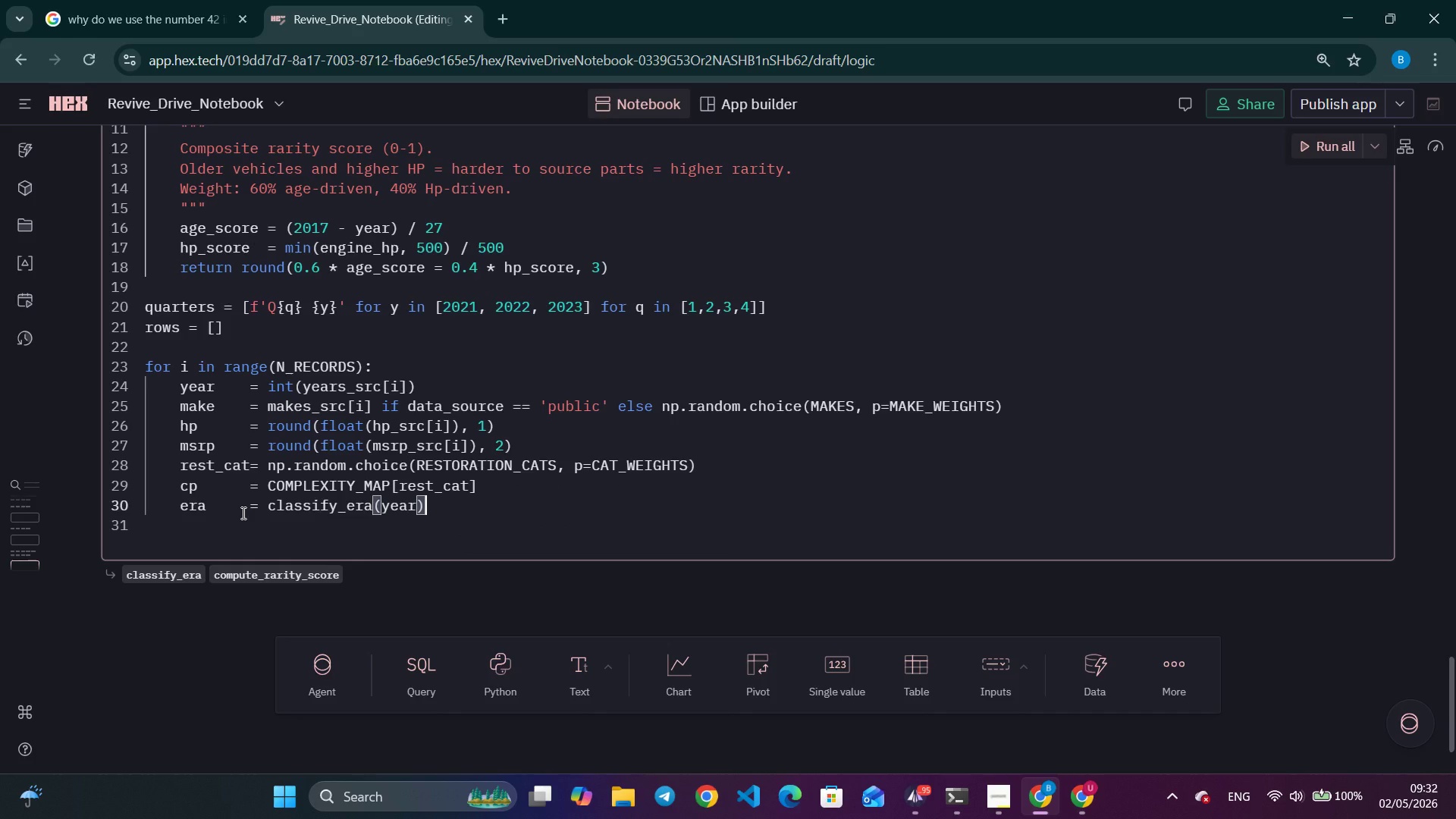 
key(Enter)
 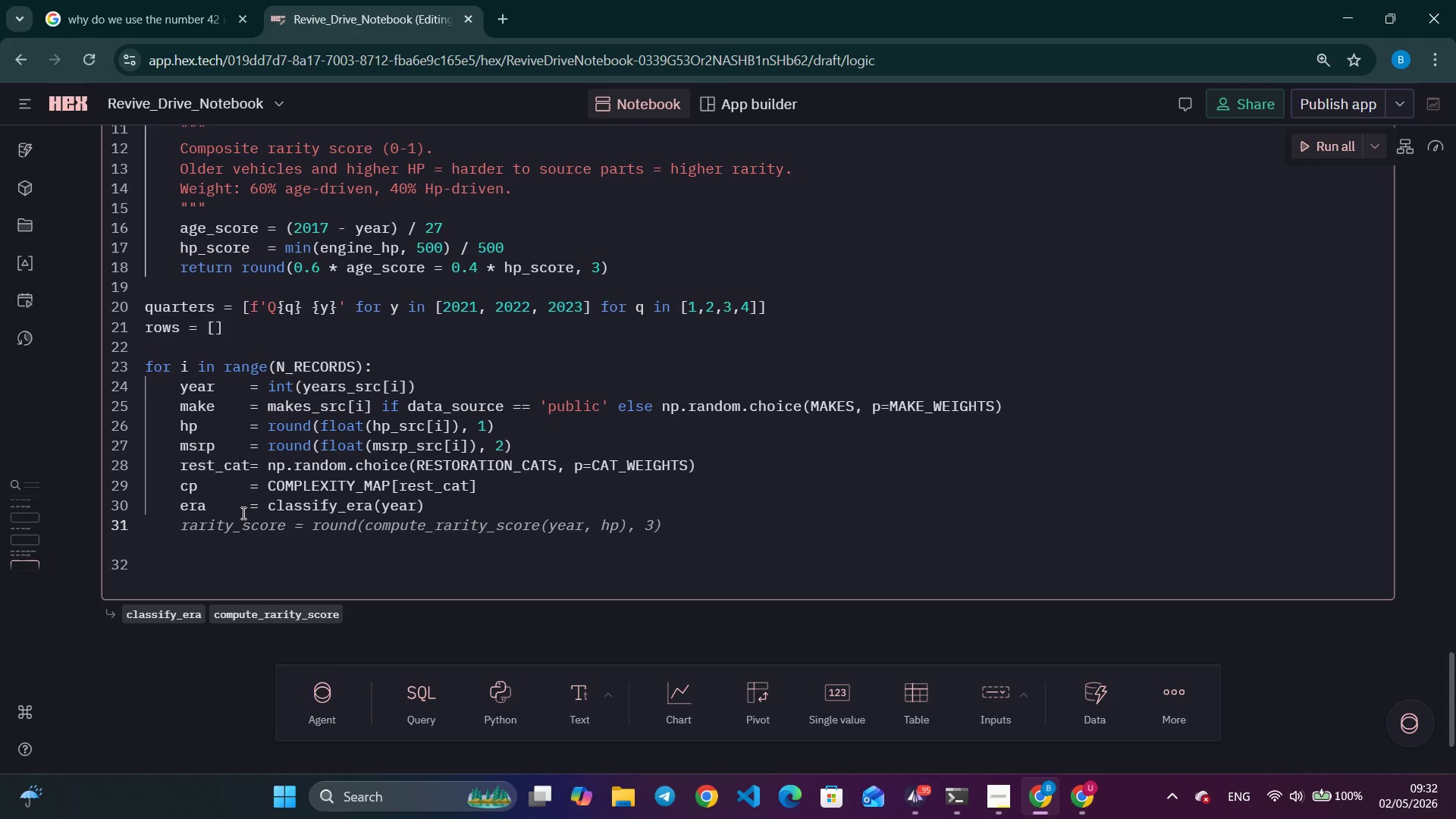 
type(rarity  = )
 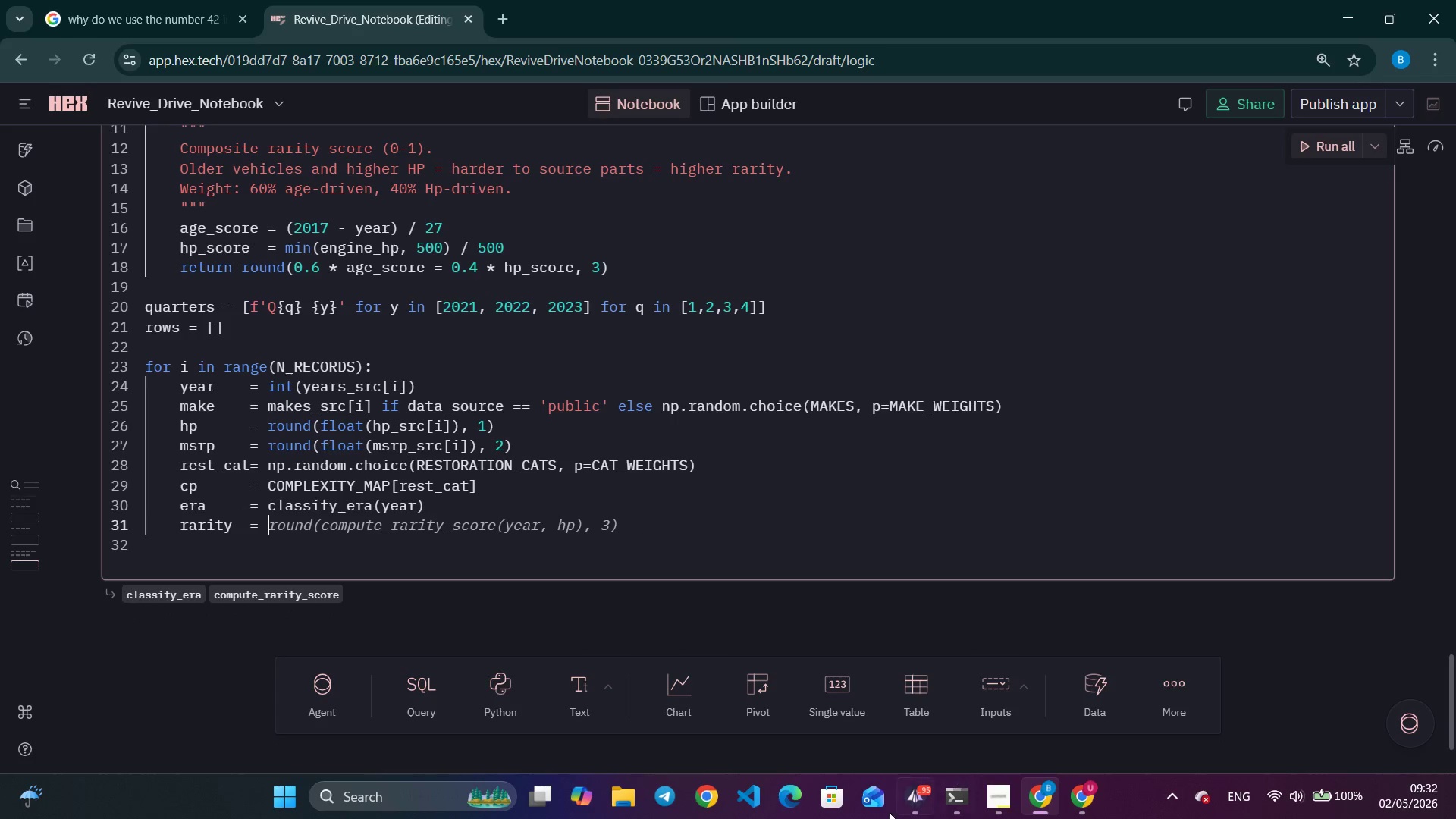 
left_click([915, 802])
 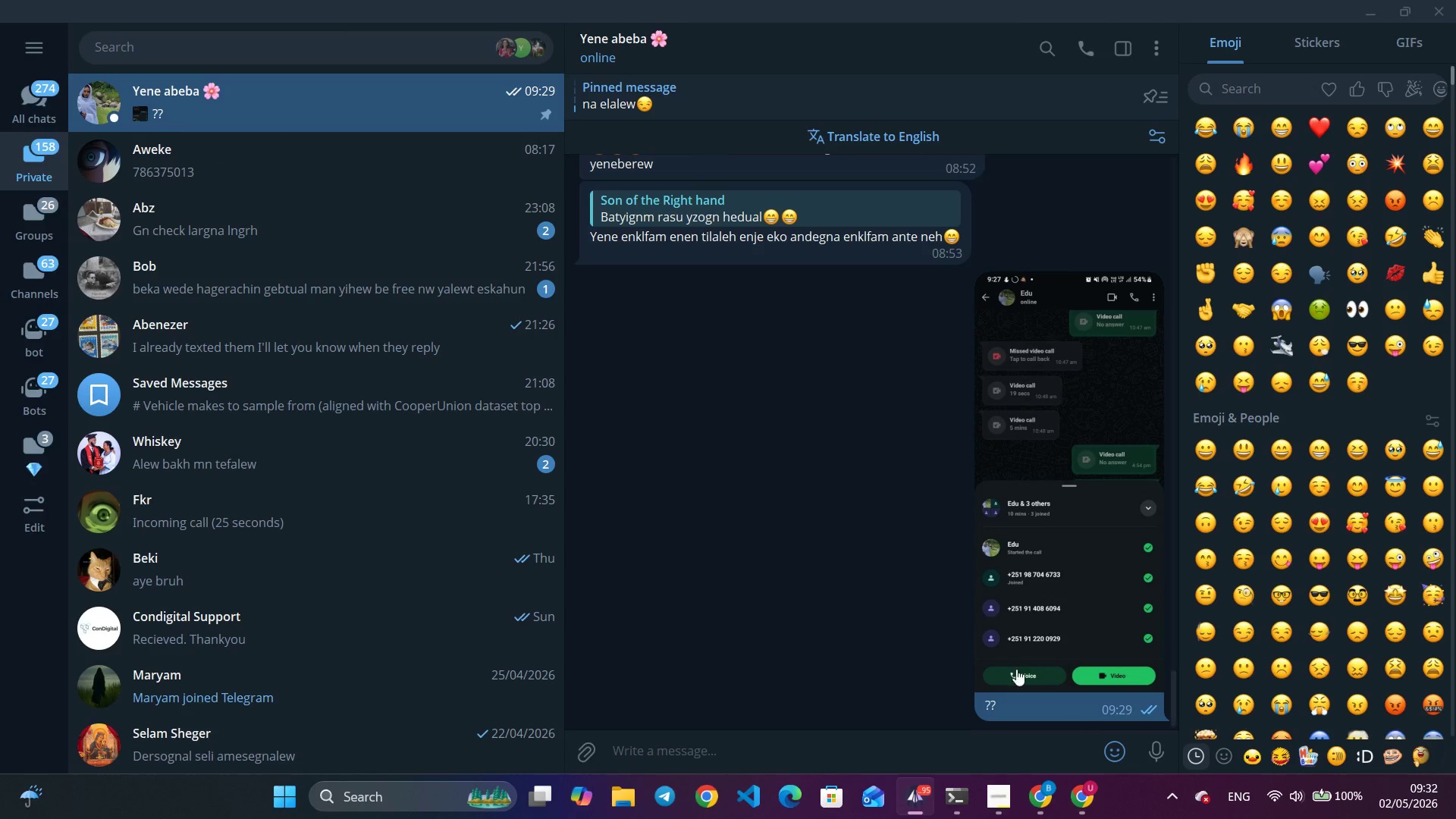 
left_click([1044, 600])
 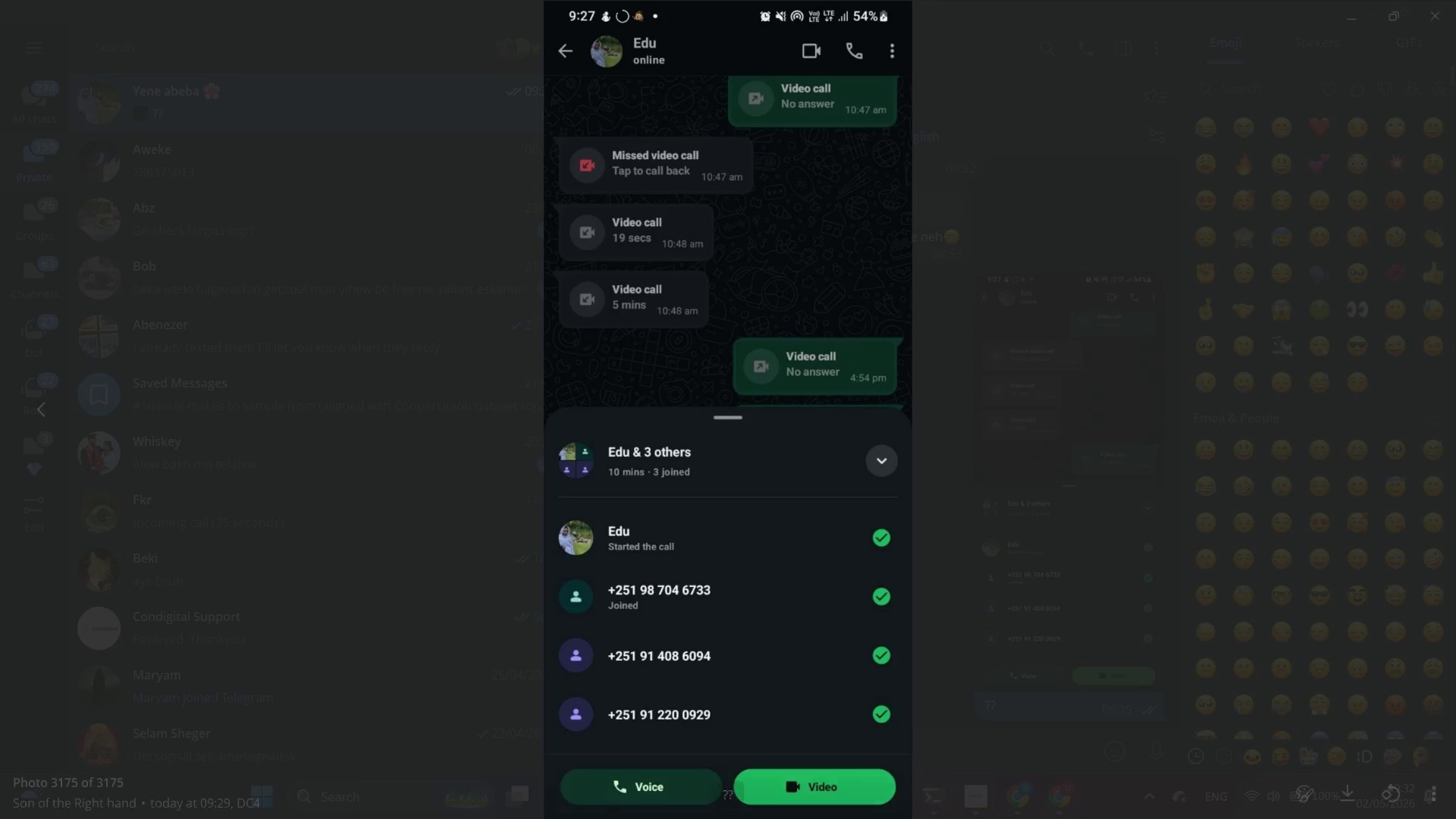 
wait(6.31)
 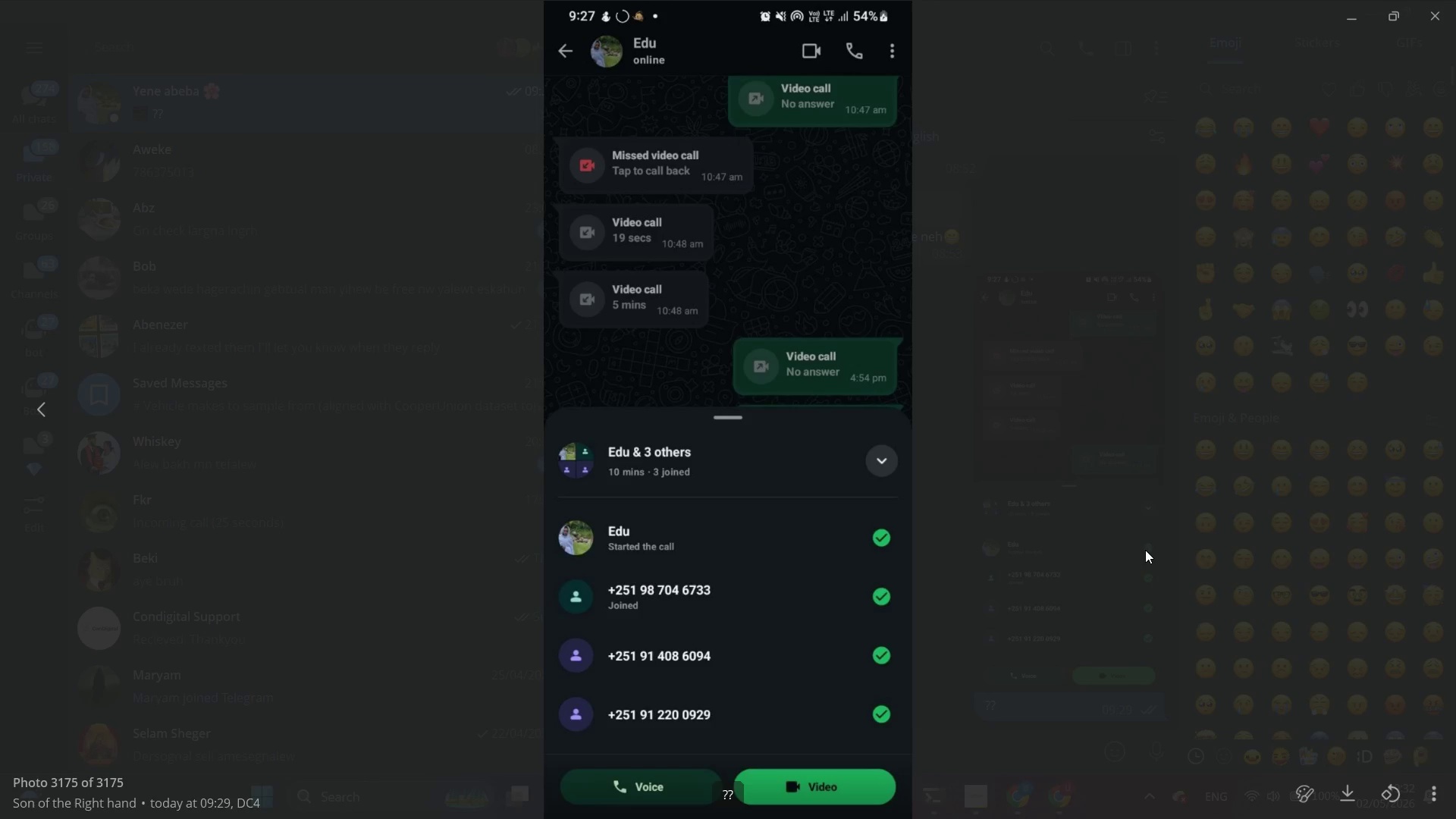 
left_click([1067, 566])
 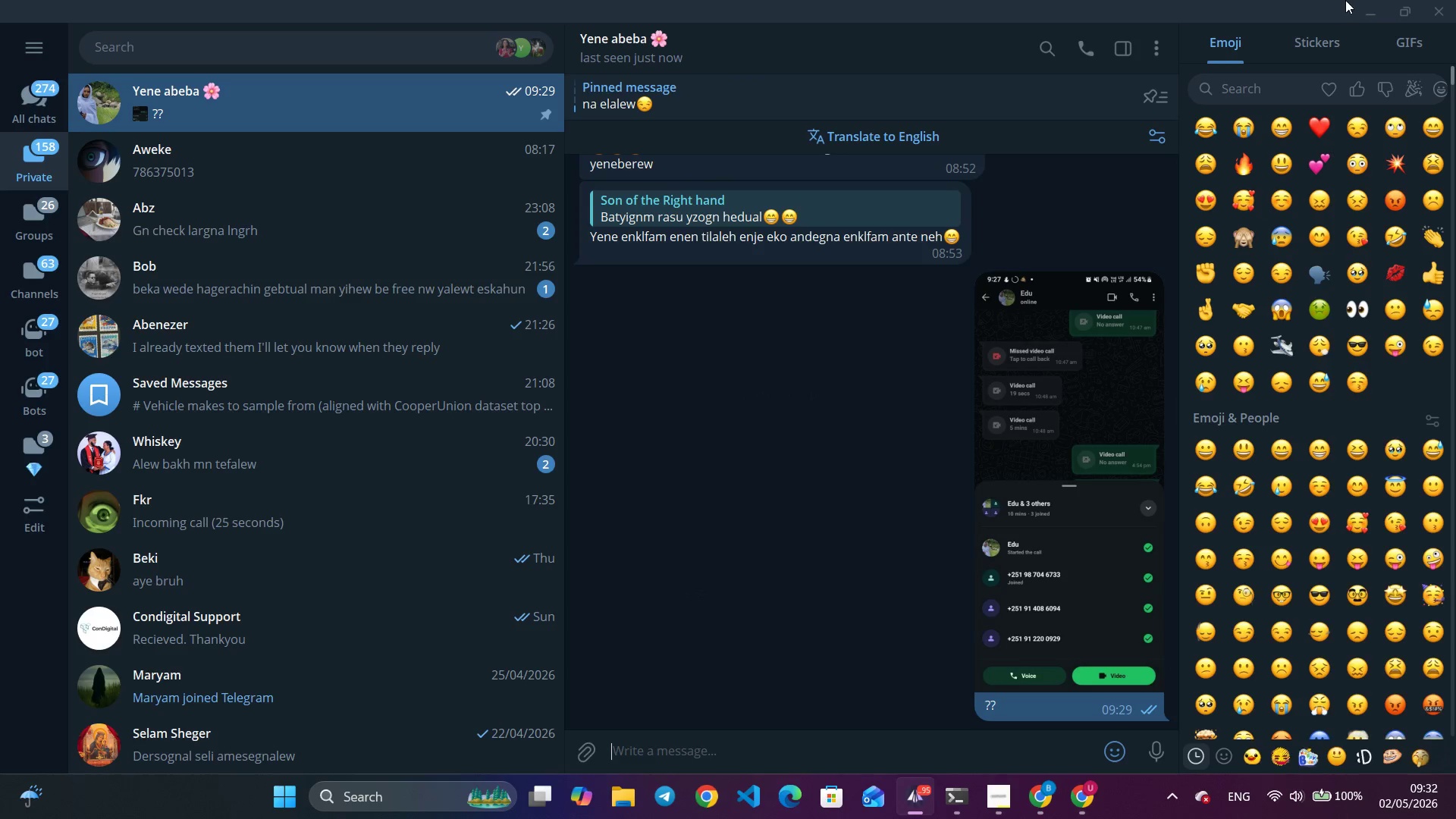 
left_click([1376, 11])
 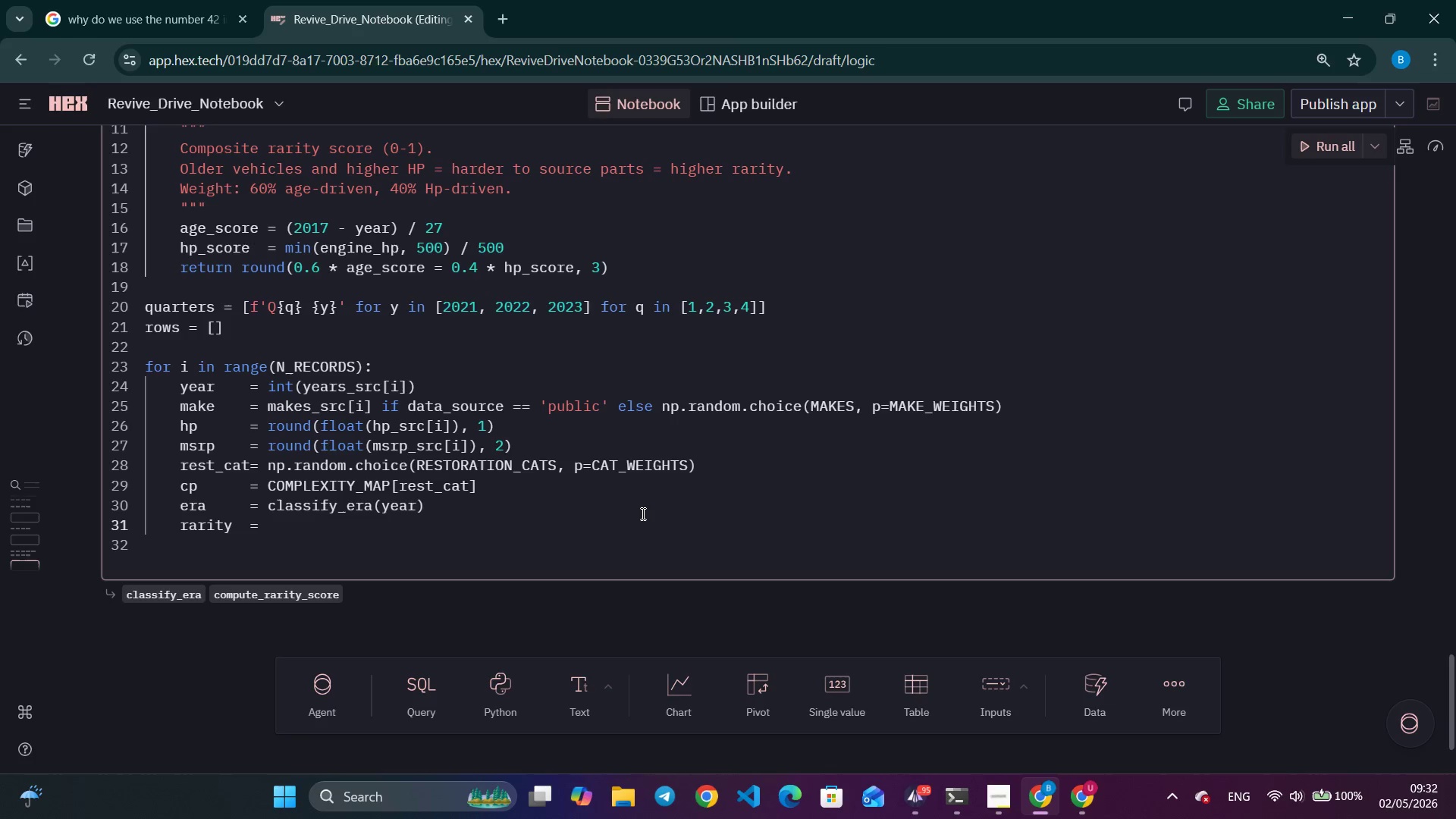 
type(compute)
 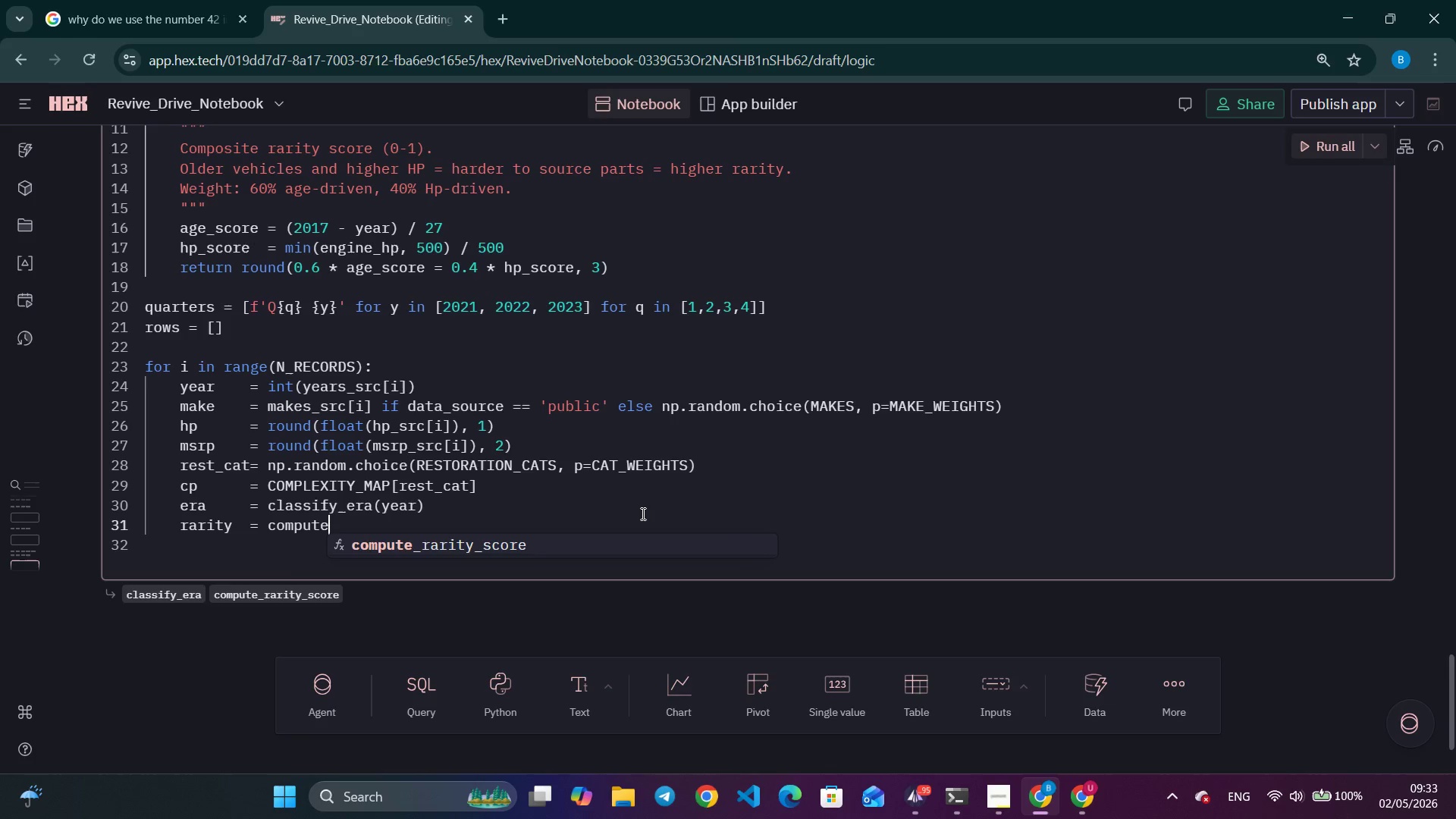 
key(Enter)
 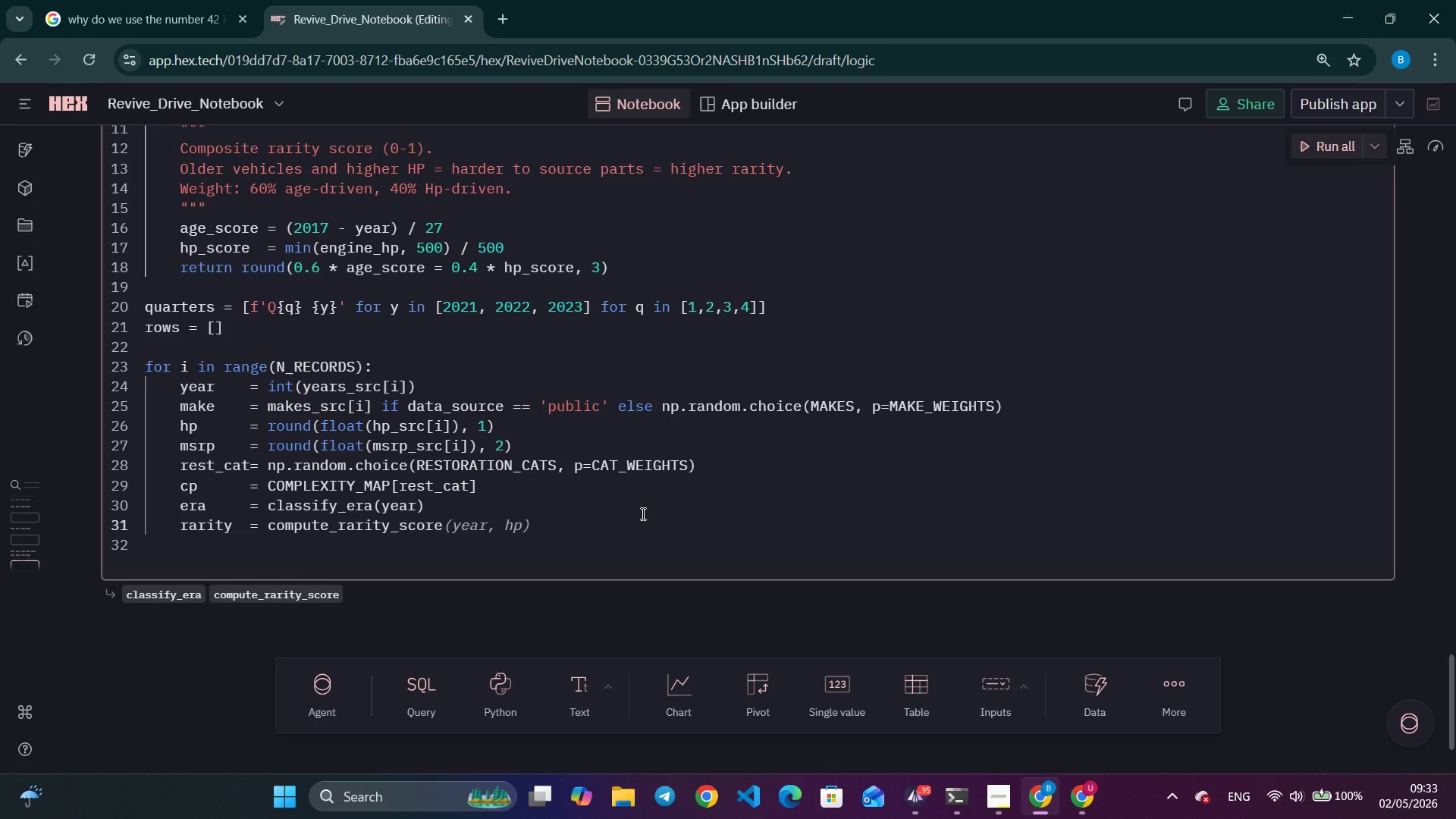 
type((year, hp)
 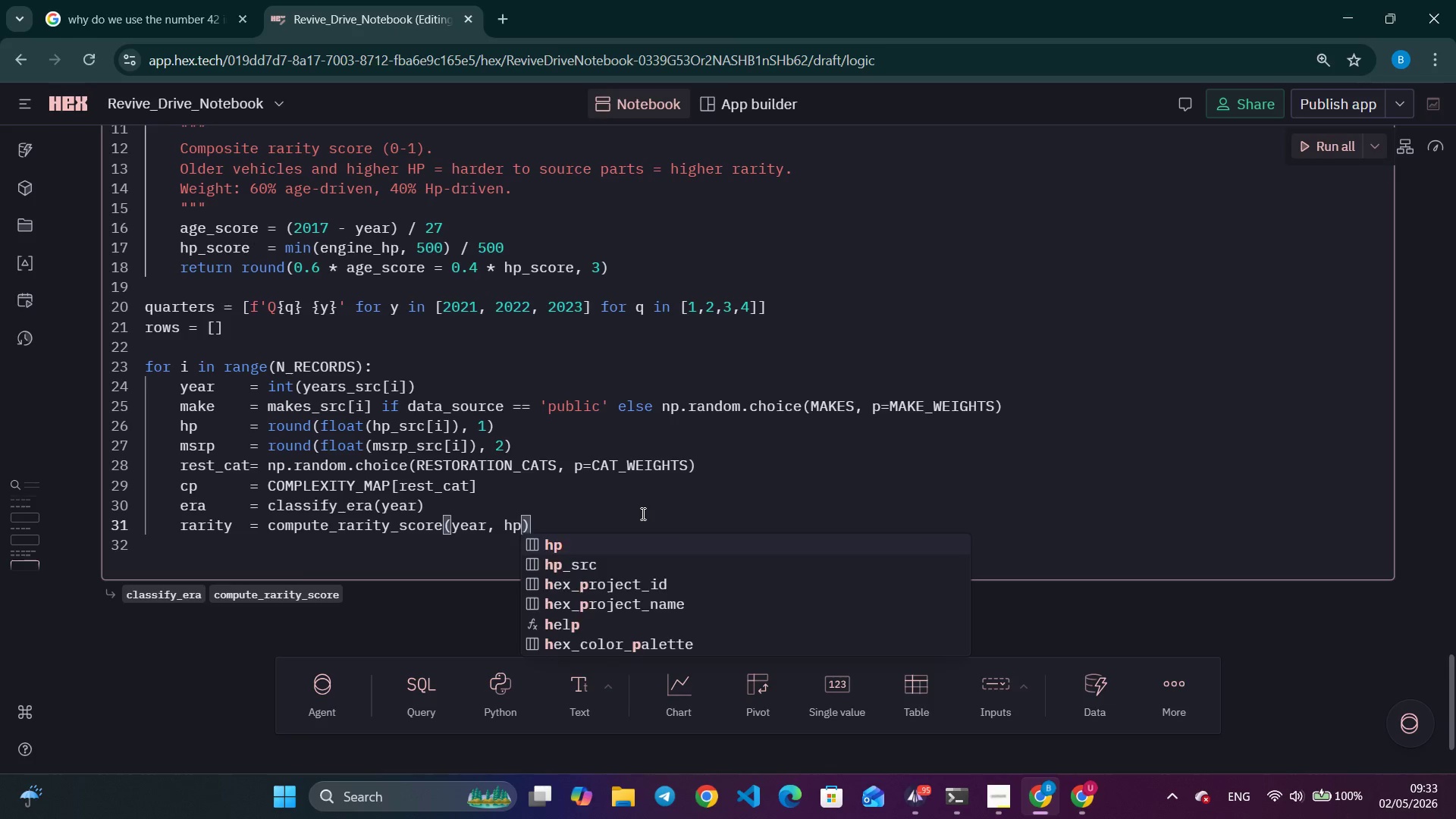 
key(ArrowRight)
 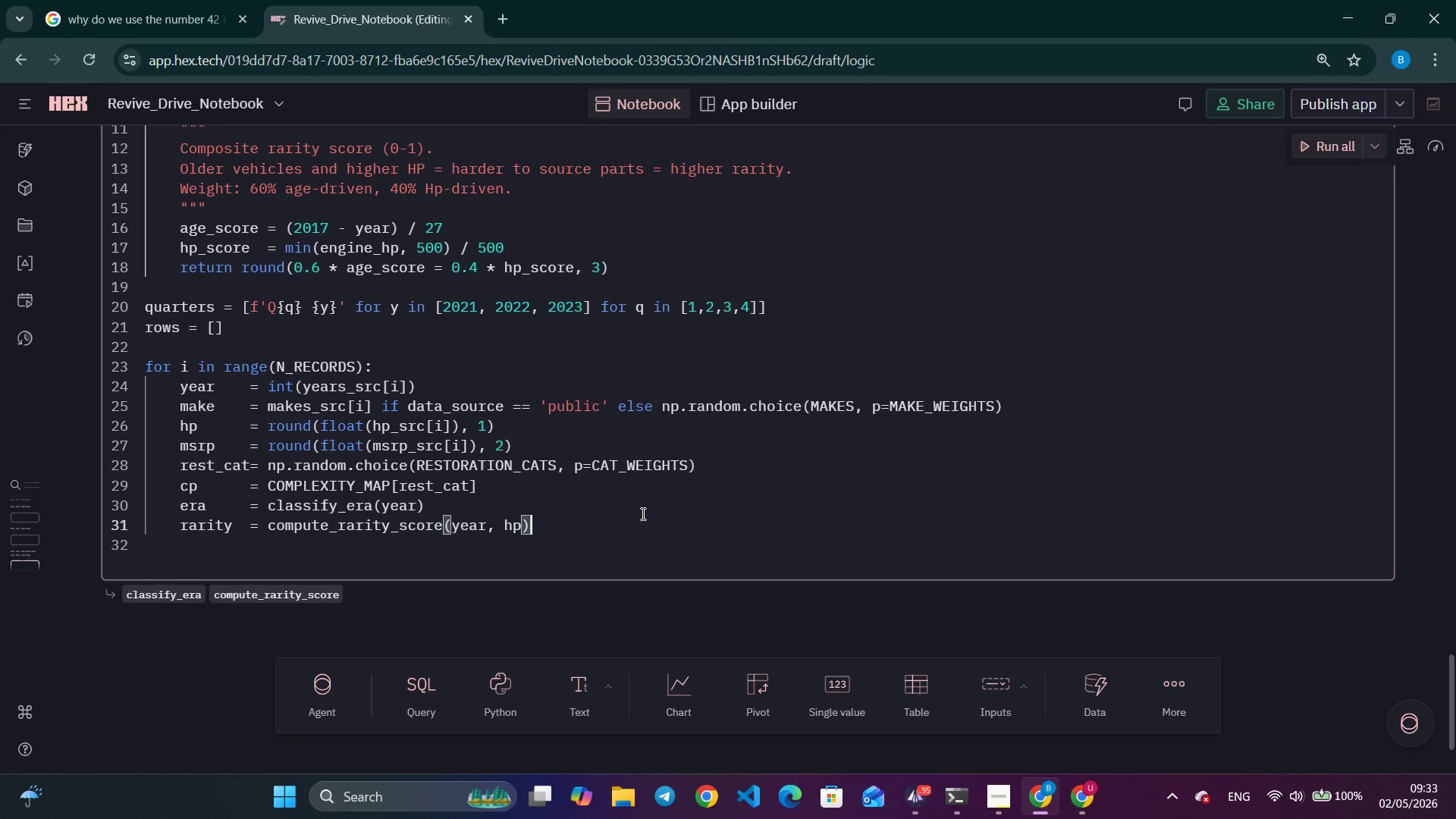 
key(Enter)
 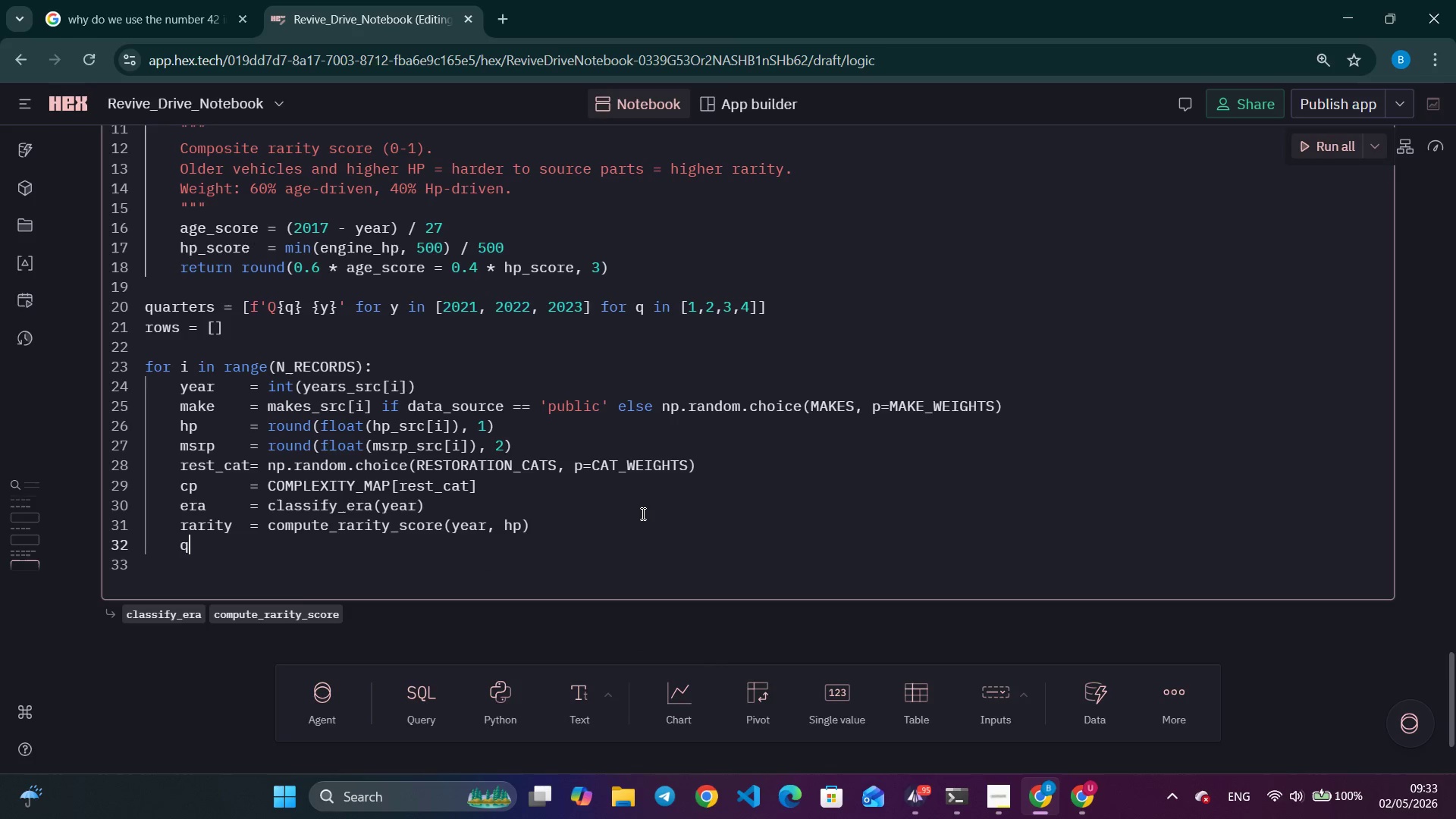 
type(que)
key(Backspace)
type(arters)
key(Backspace)
type( =)
 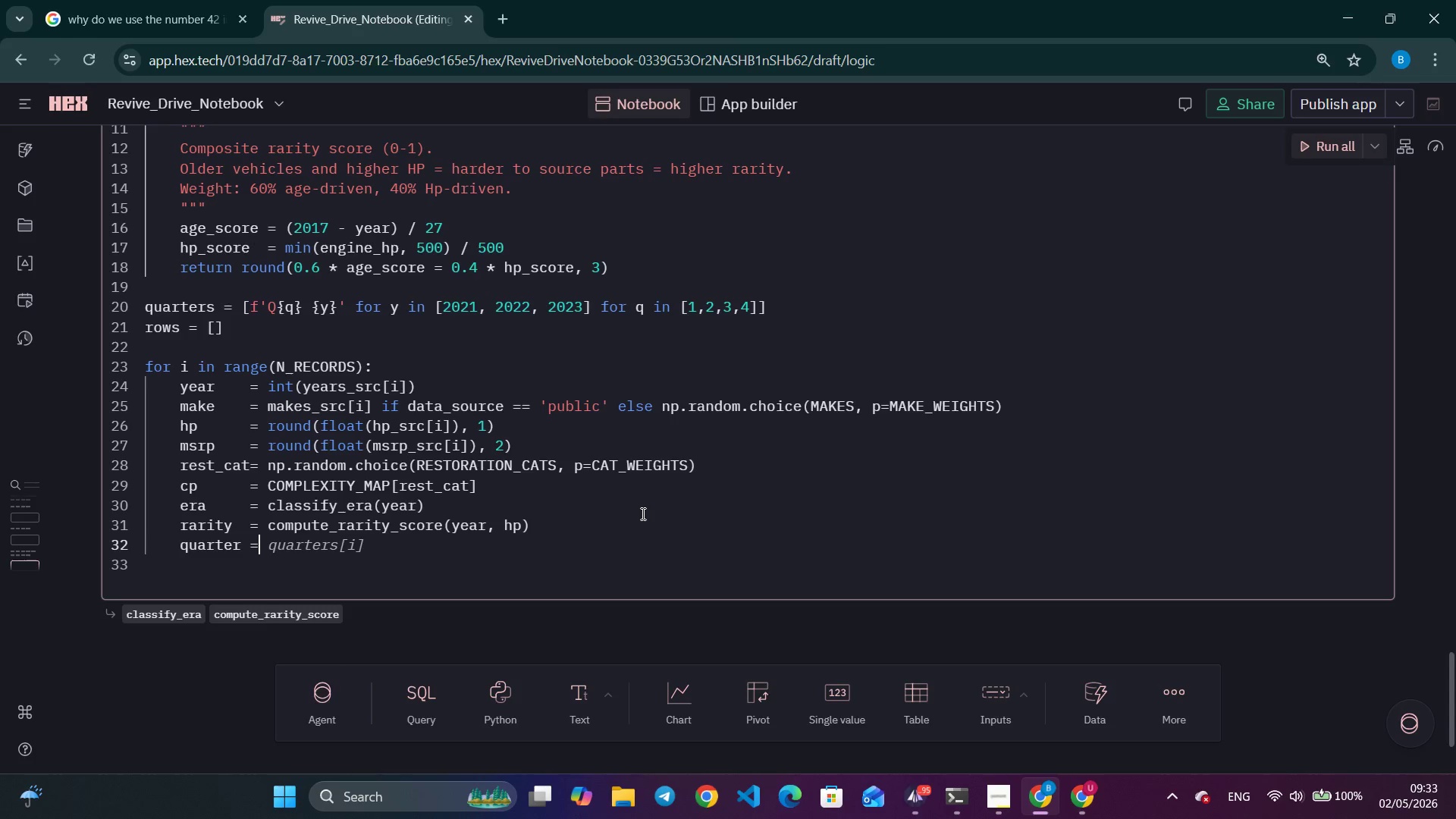 
wait(6.62)
 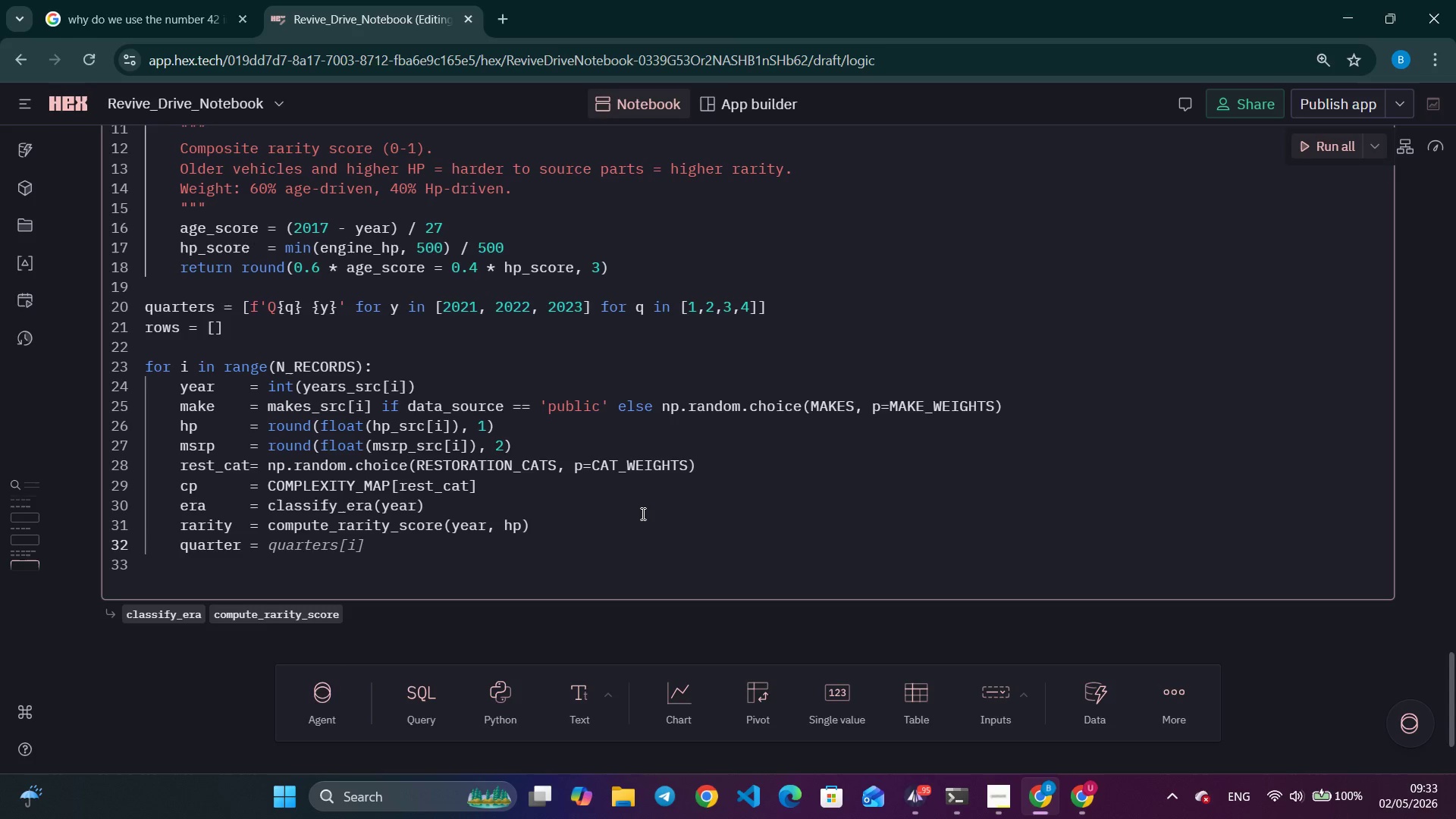 
left_click([915, 796])
 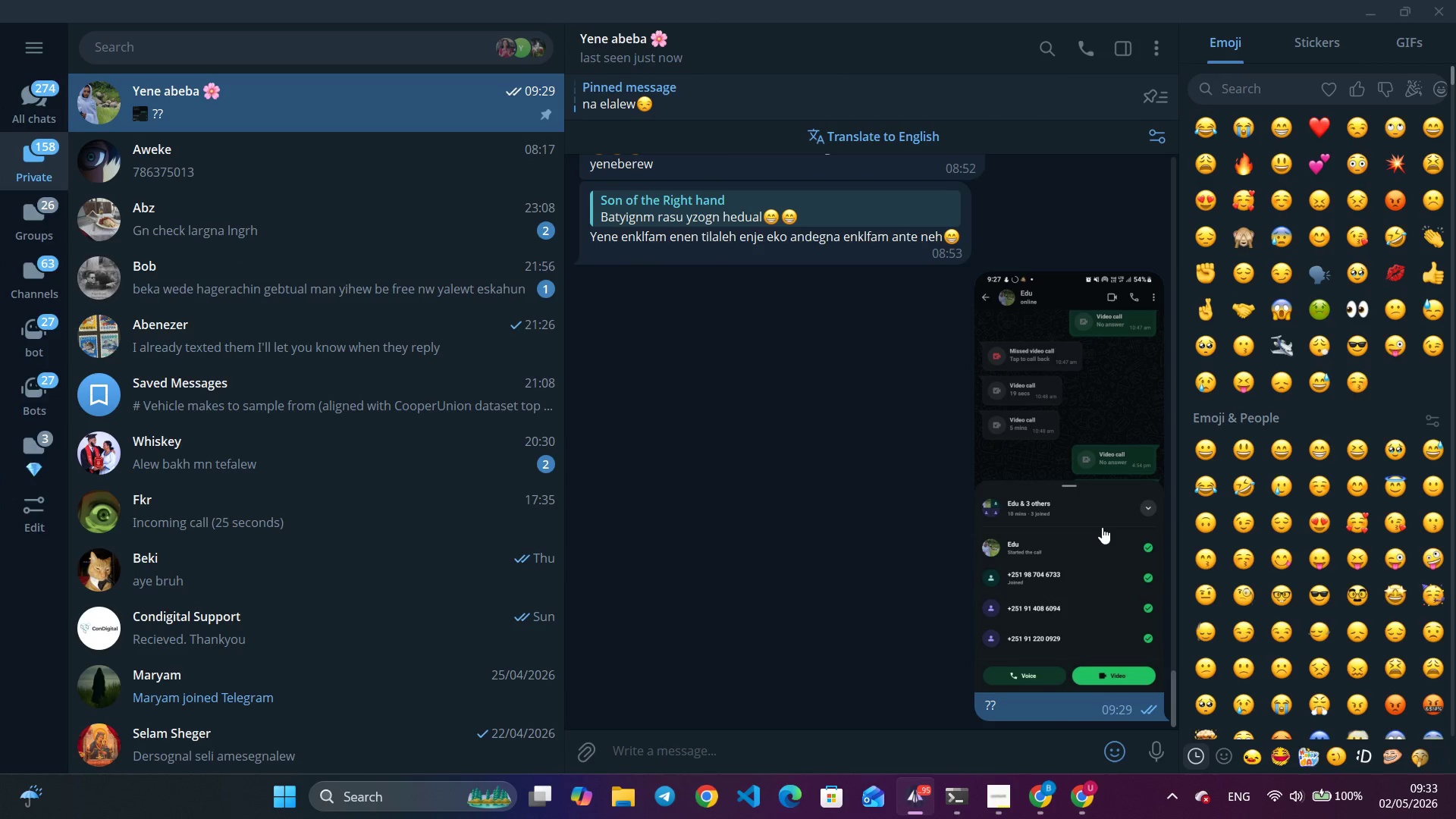 
left_click([1100, 527])
 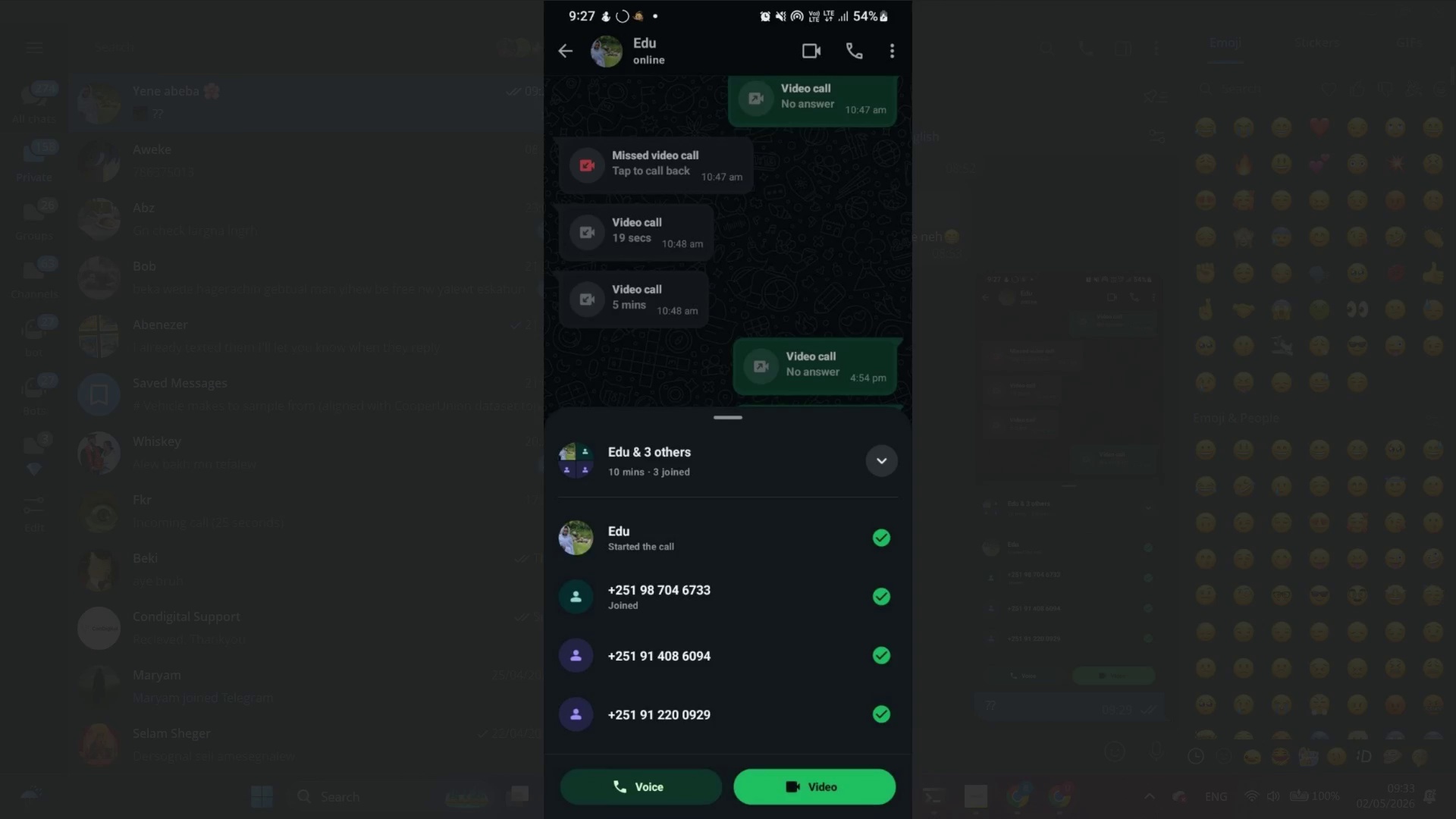 
left_click([1109, 519])
 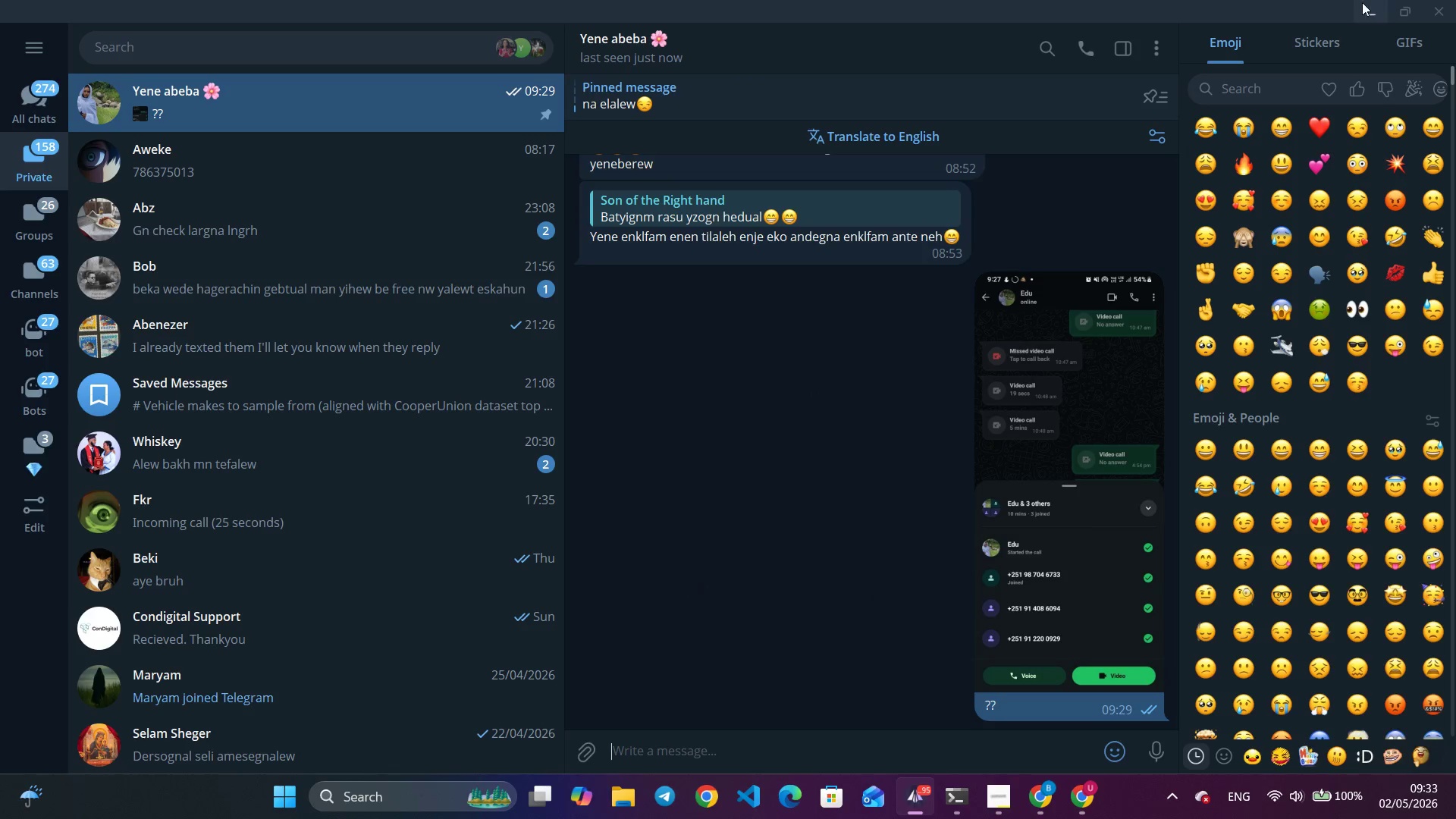 
left_click([1371, 5])
 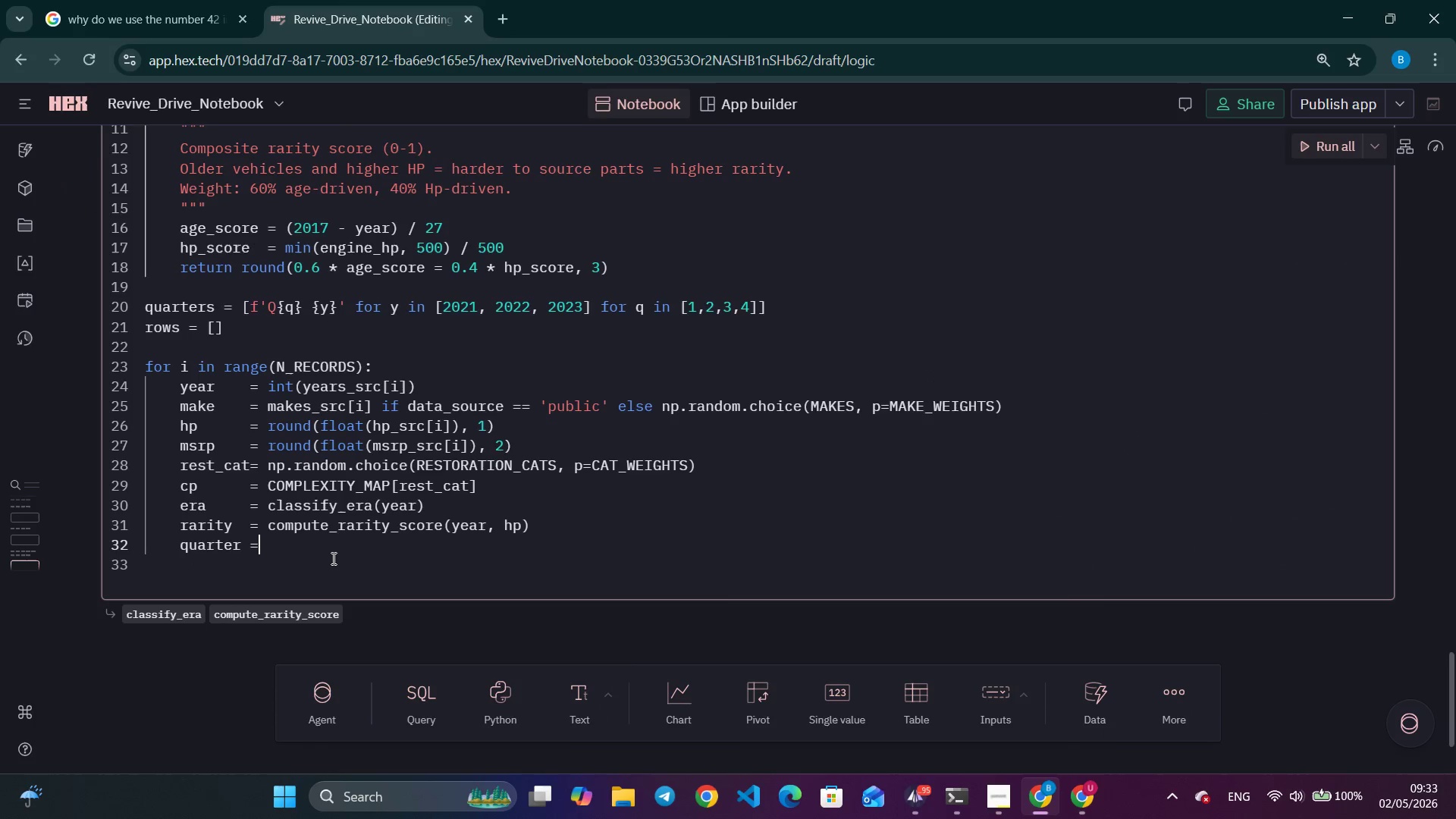 
wait(5.27)
 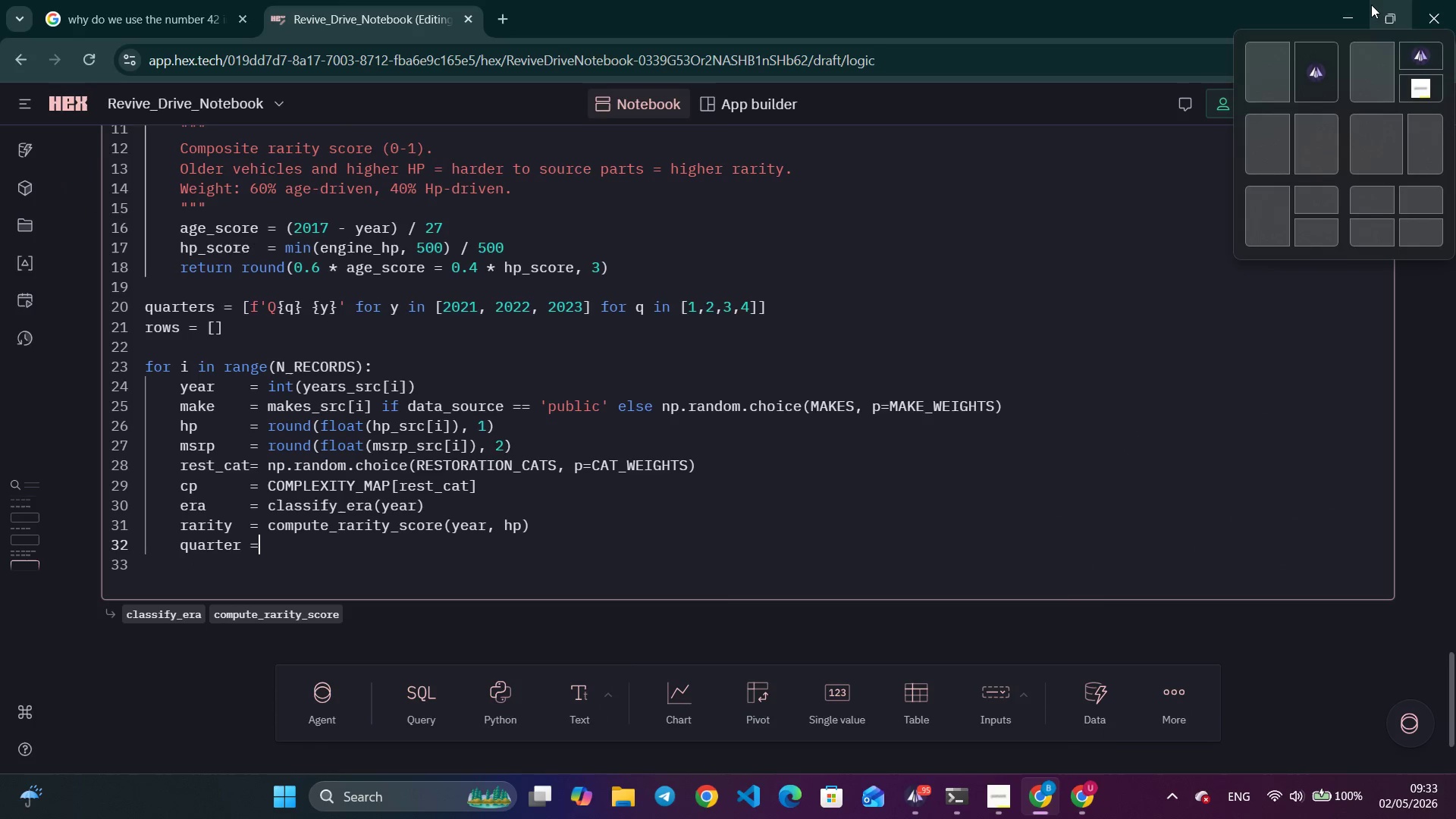 
type( np.radnom.choice(quart)
 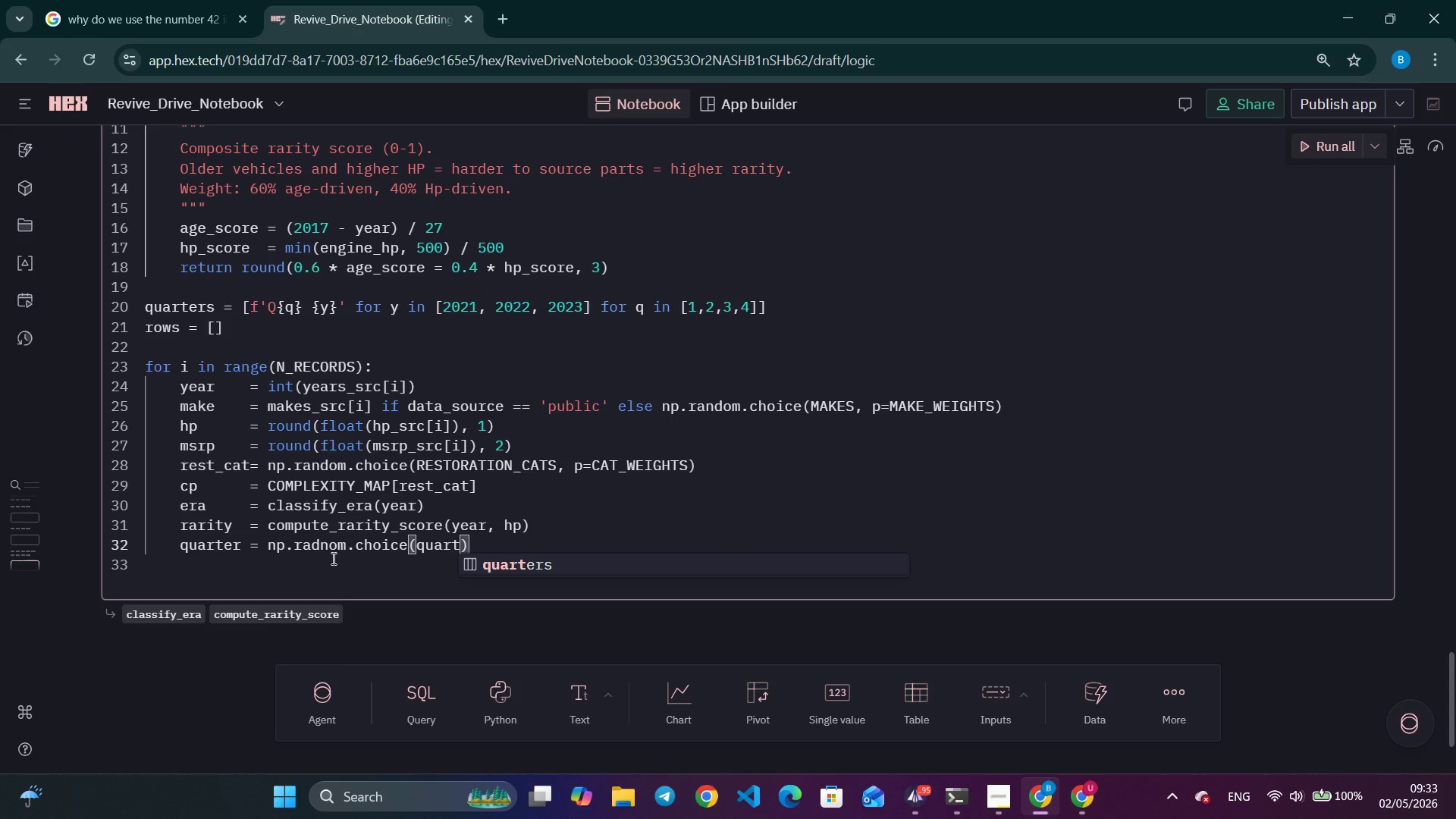 
key(Enter)
 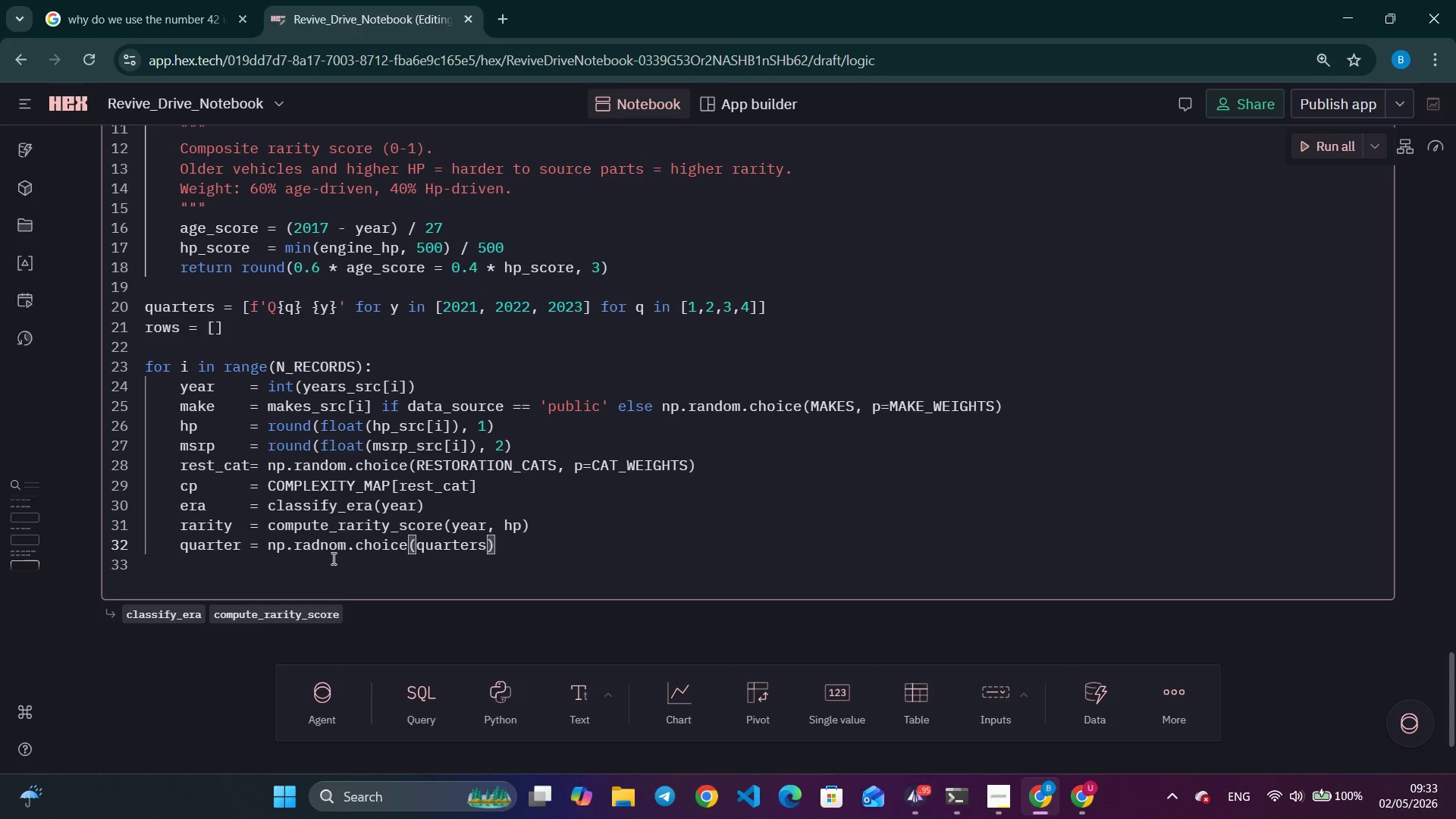 
key(ArrowRight)
 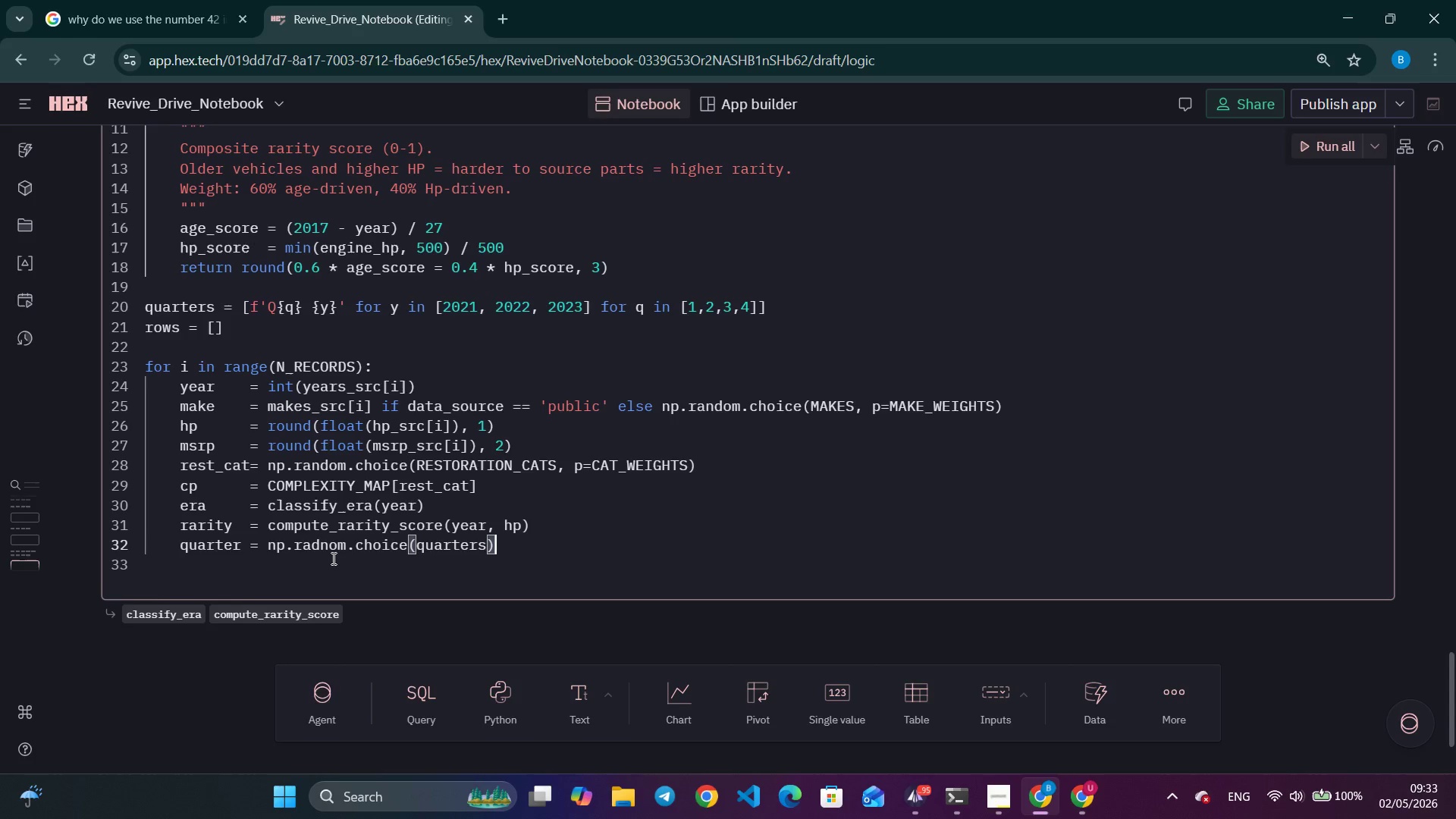 
key(Enter)
 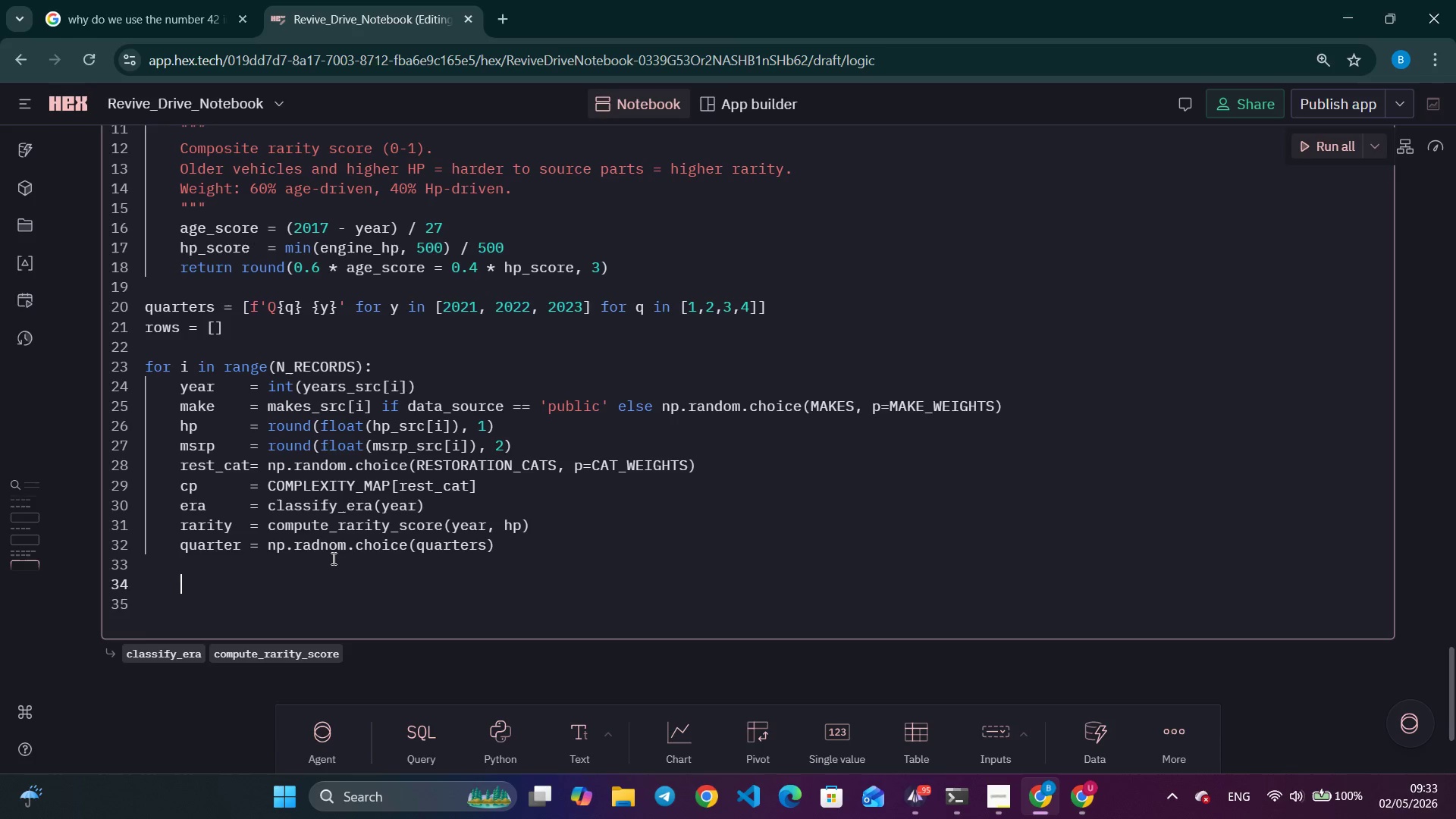 
key(Enter)
 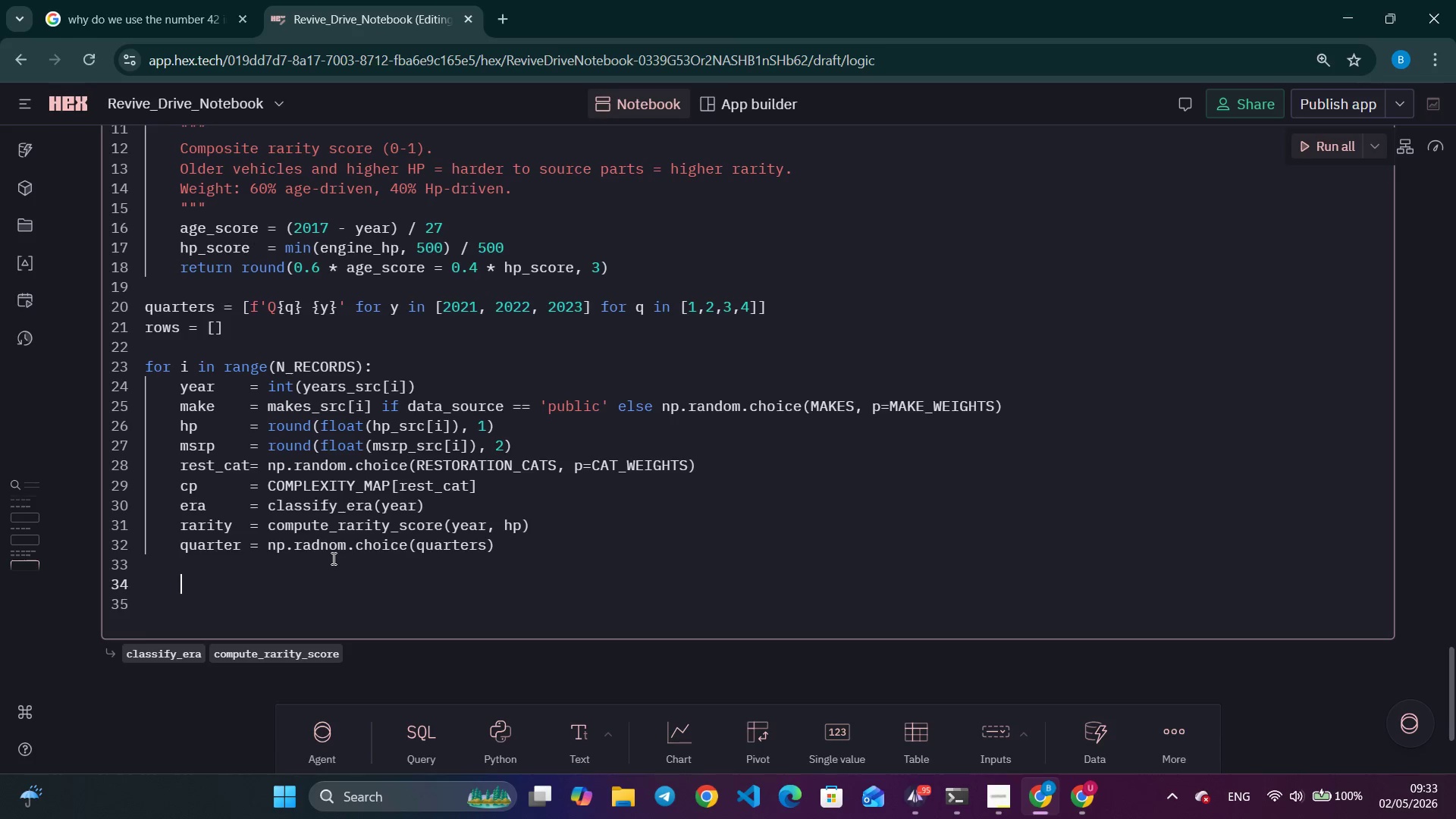 
wait(5.25)
 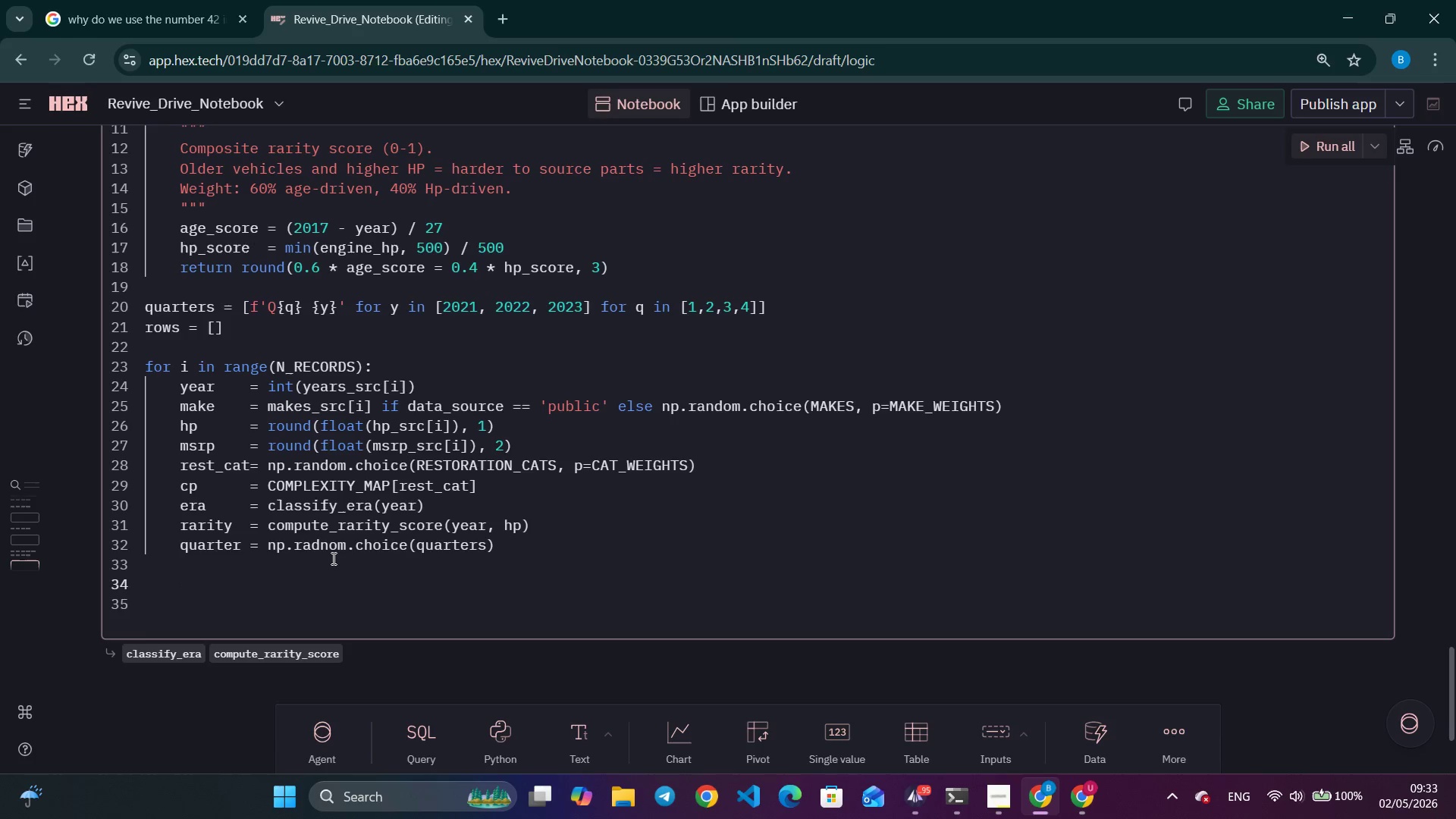 
type(# Esimated costs at intake)
 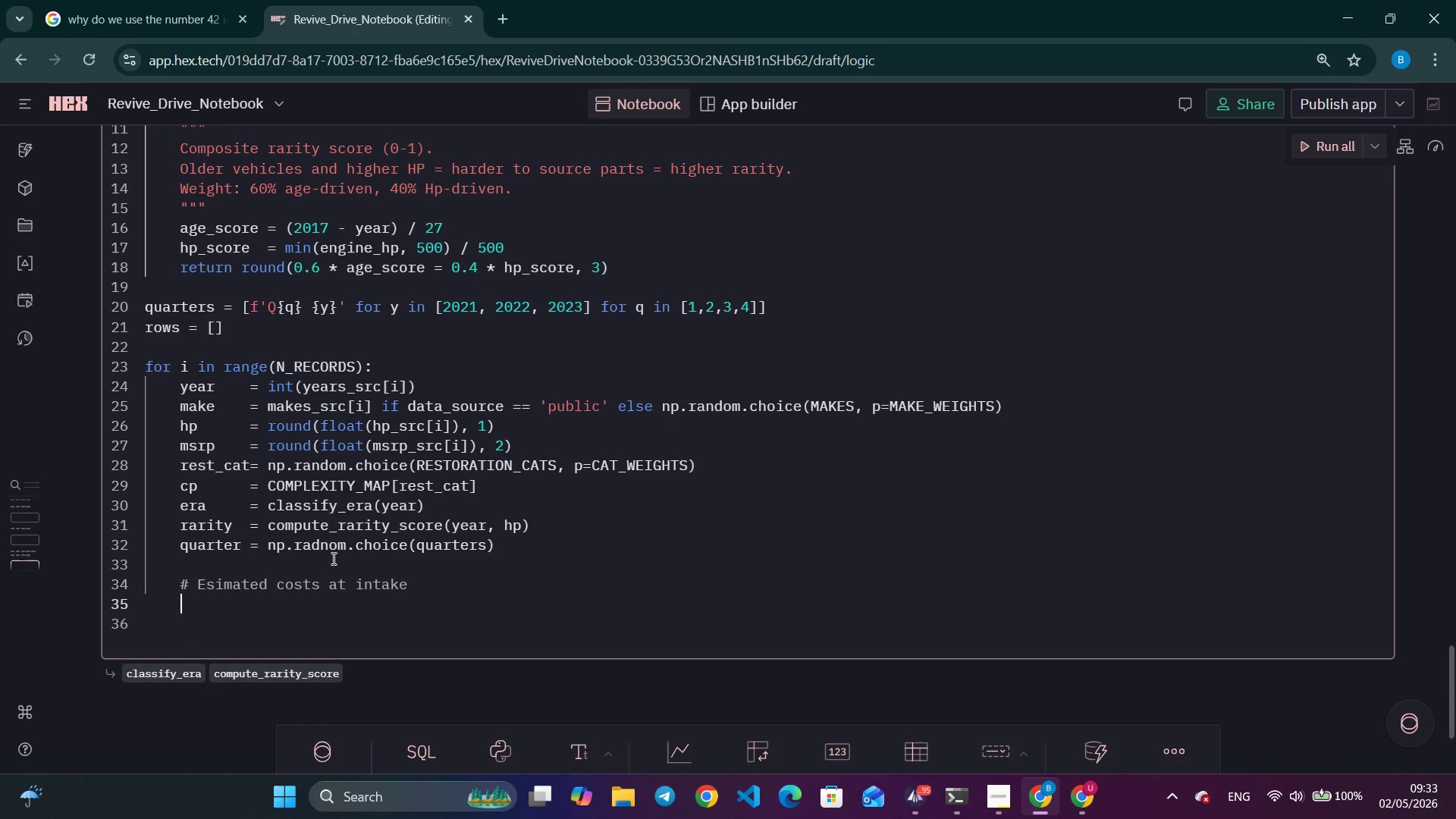 
key(Enter)
 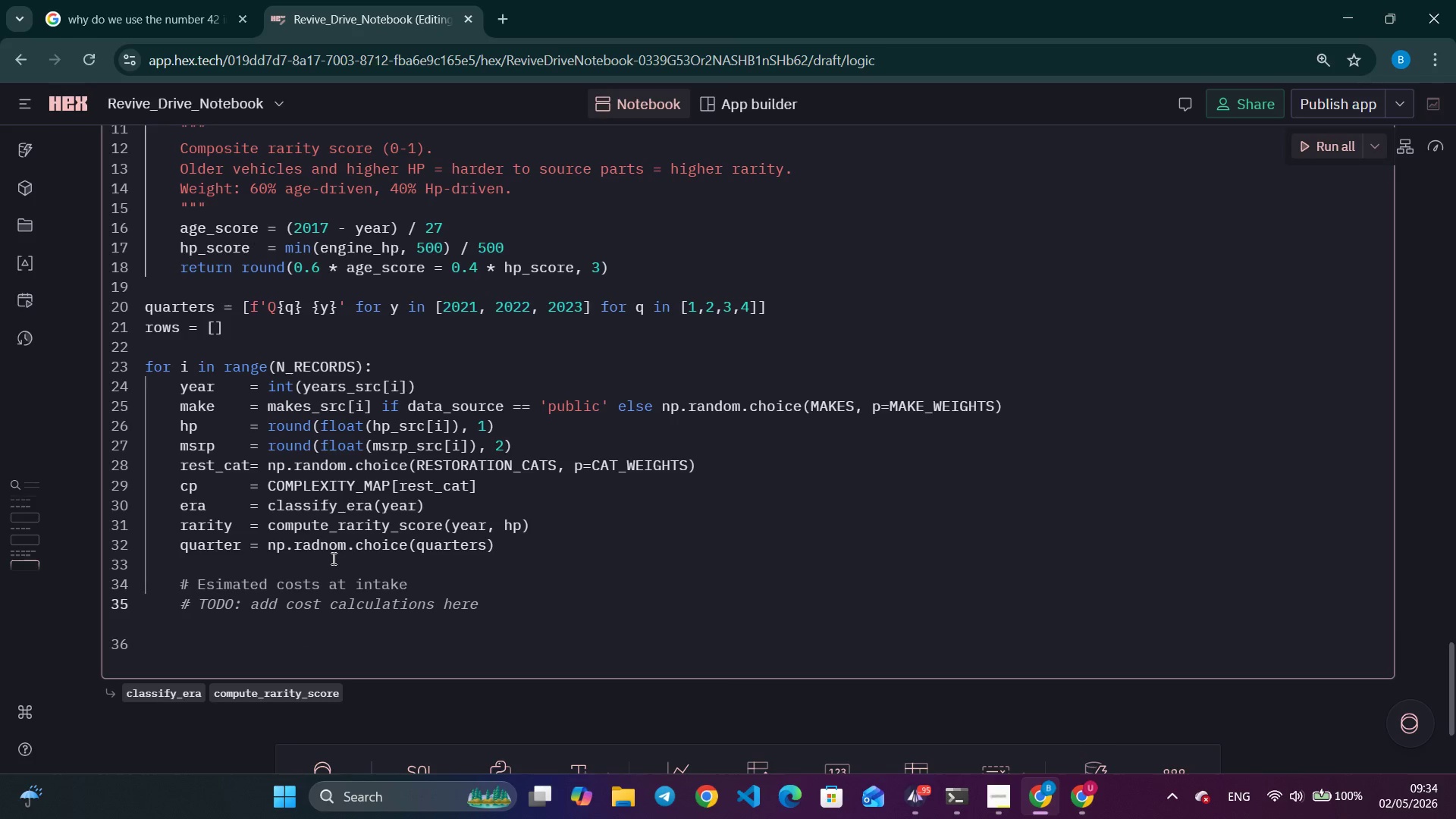 
wait(6.81)
 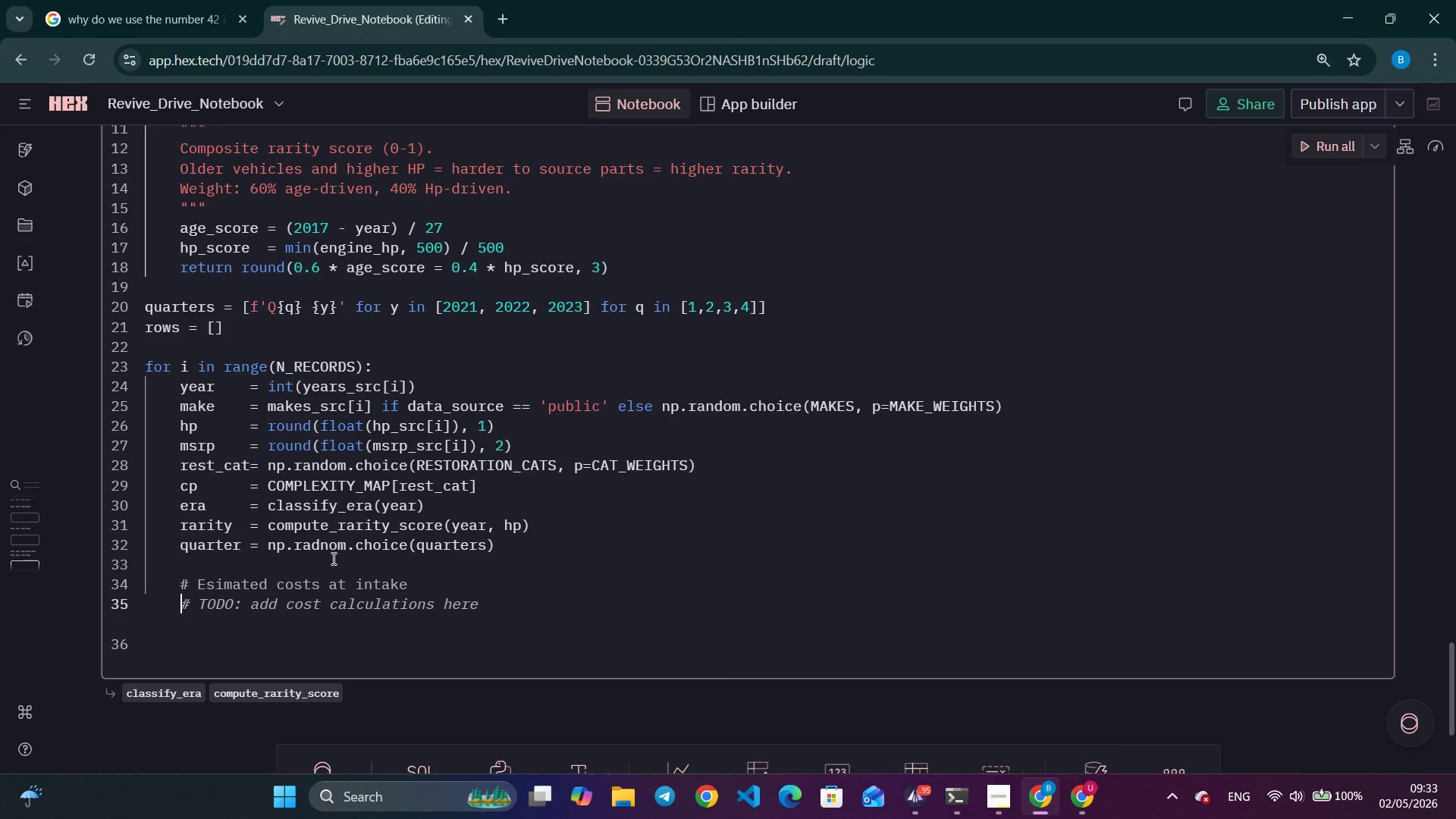 
type(est_labot)
key(Backspace)
type(r_hrs  = round(max(10, np.random.nomrl)
key(Backspace)
key(Backspace)
type(al)
 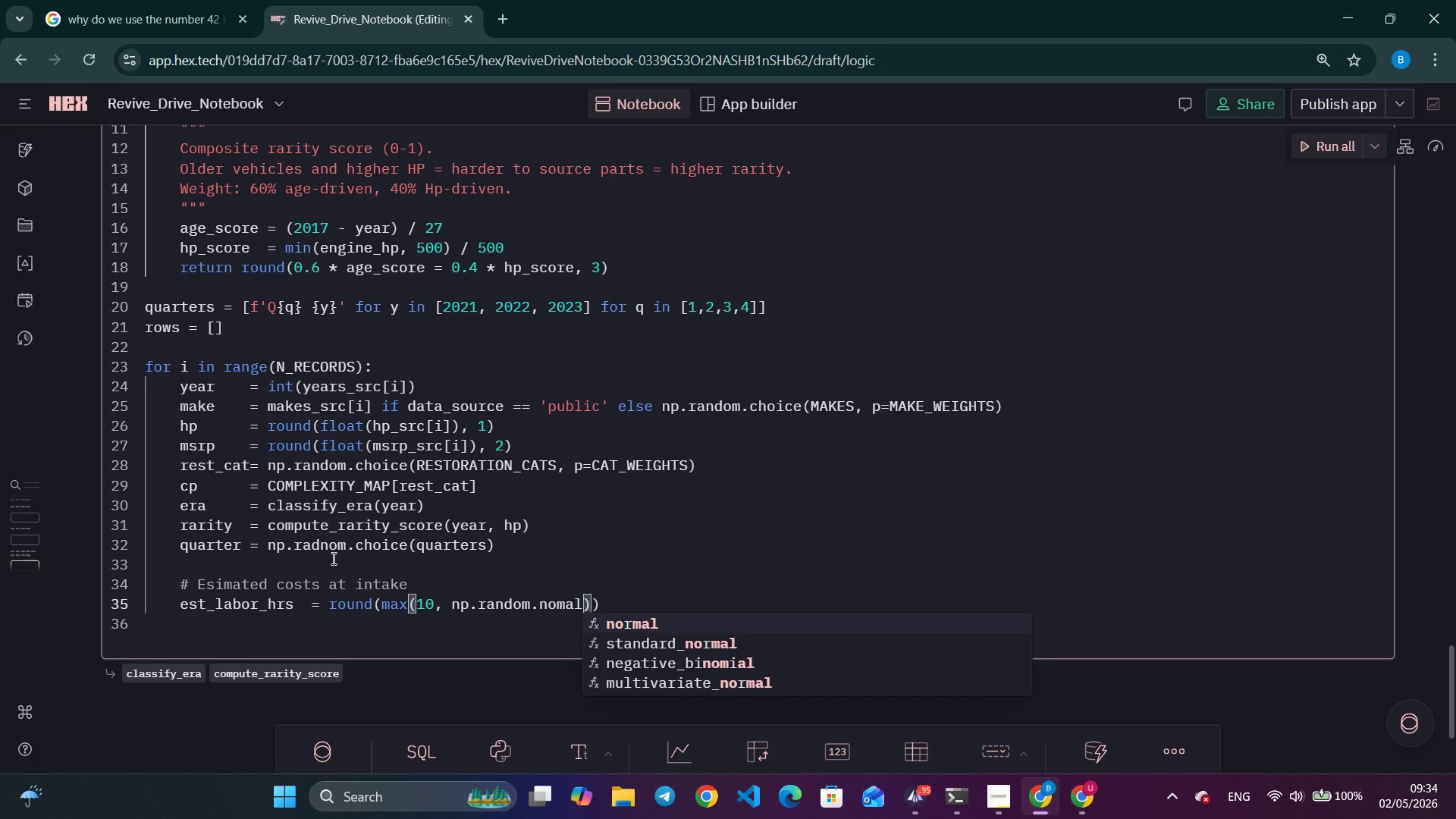 
key(Enter)
 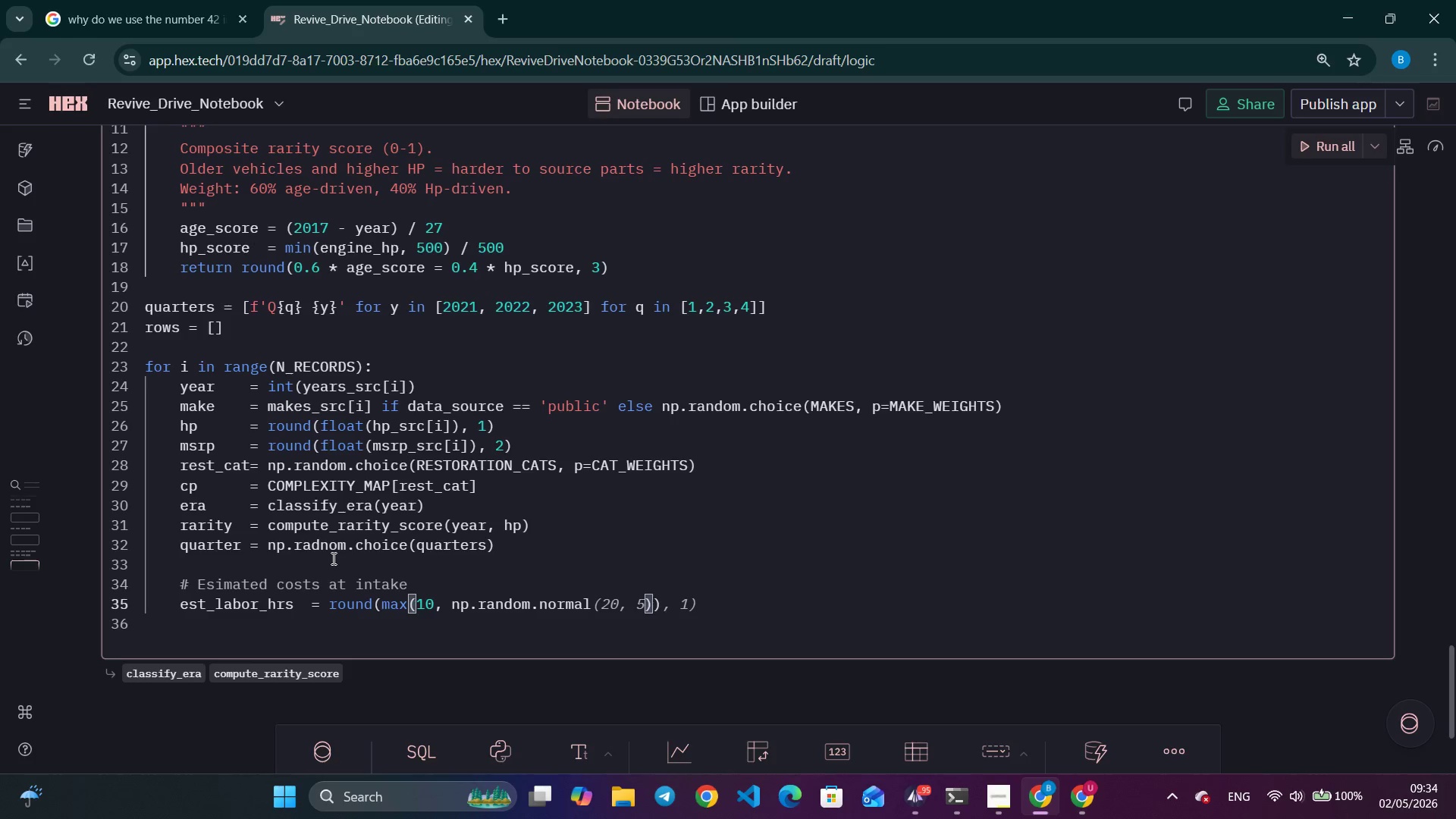 
type((80*cp['labor_mult)
 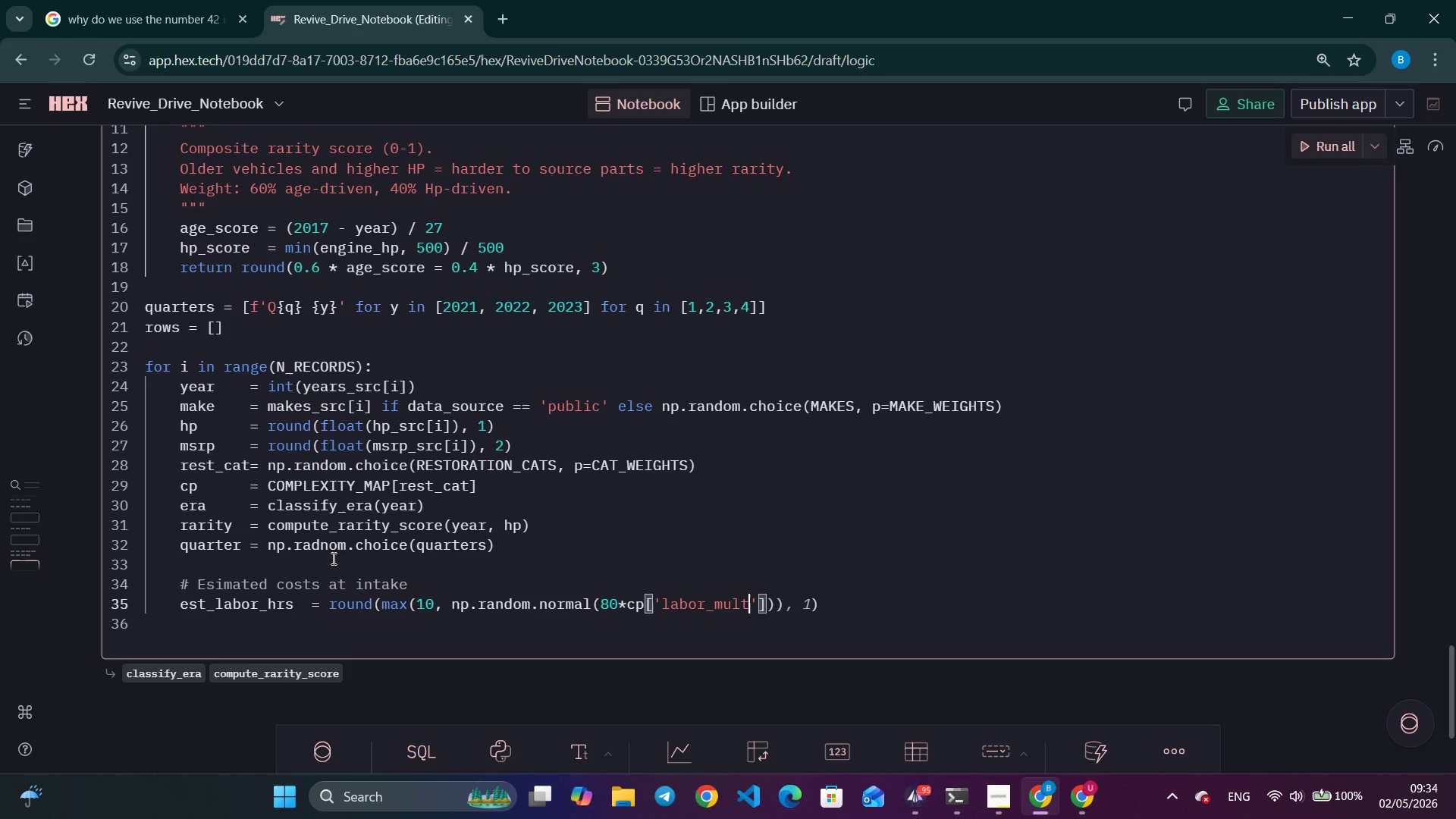 
key(ArrowRight)
 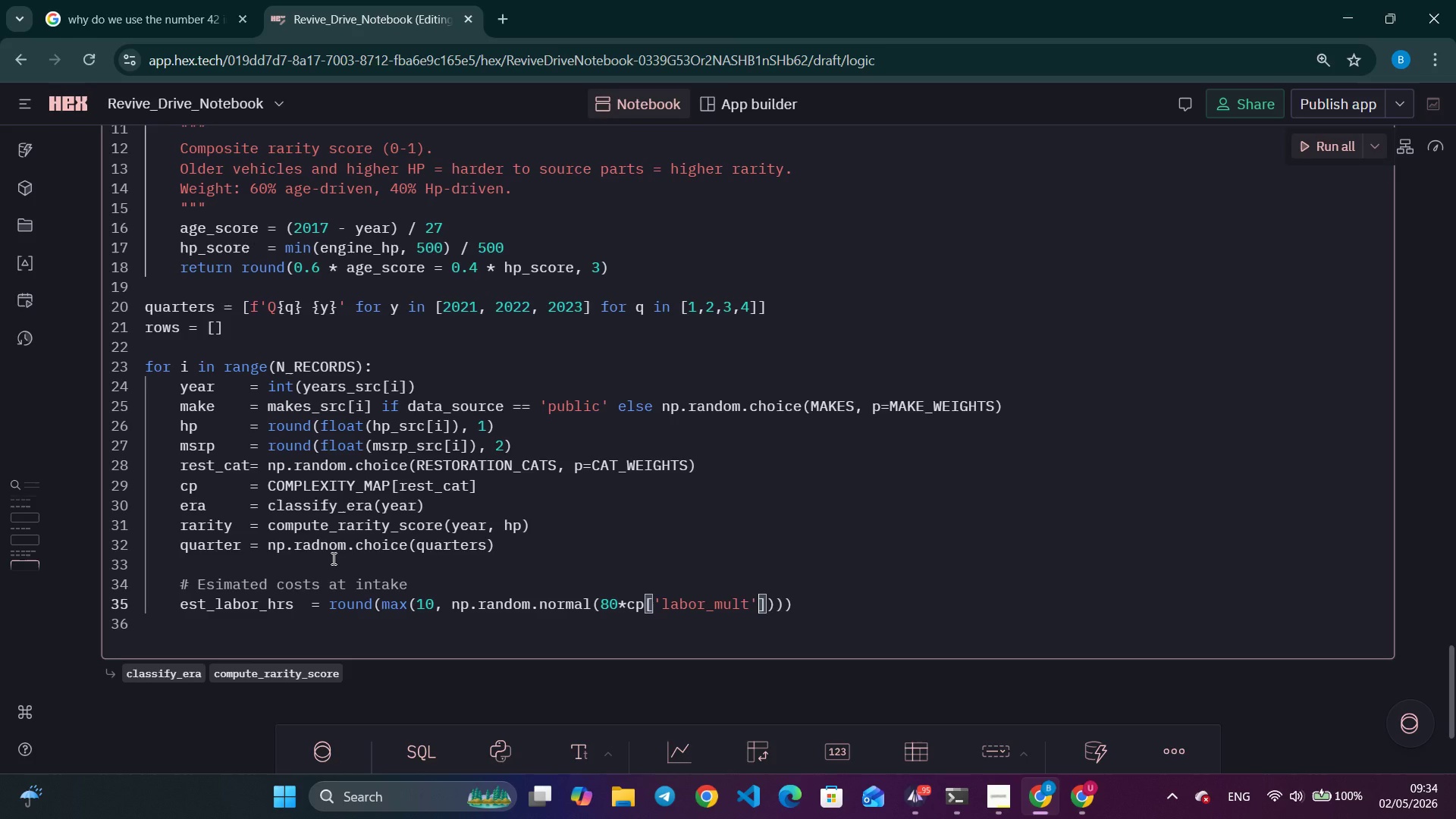 
key(ArrowRight)
 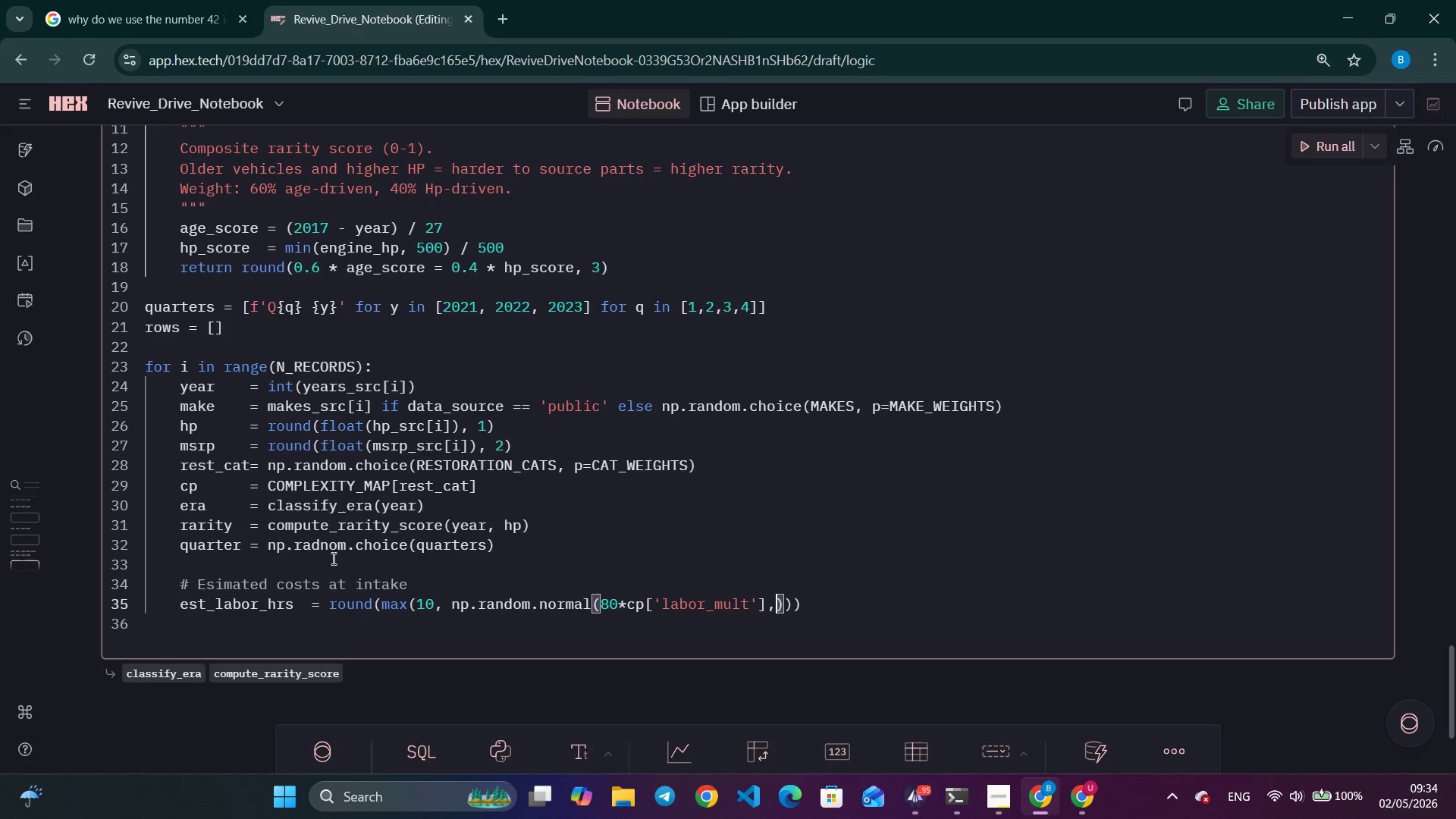 
type(, 20)
 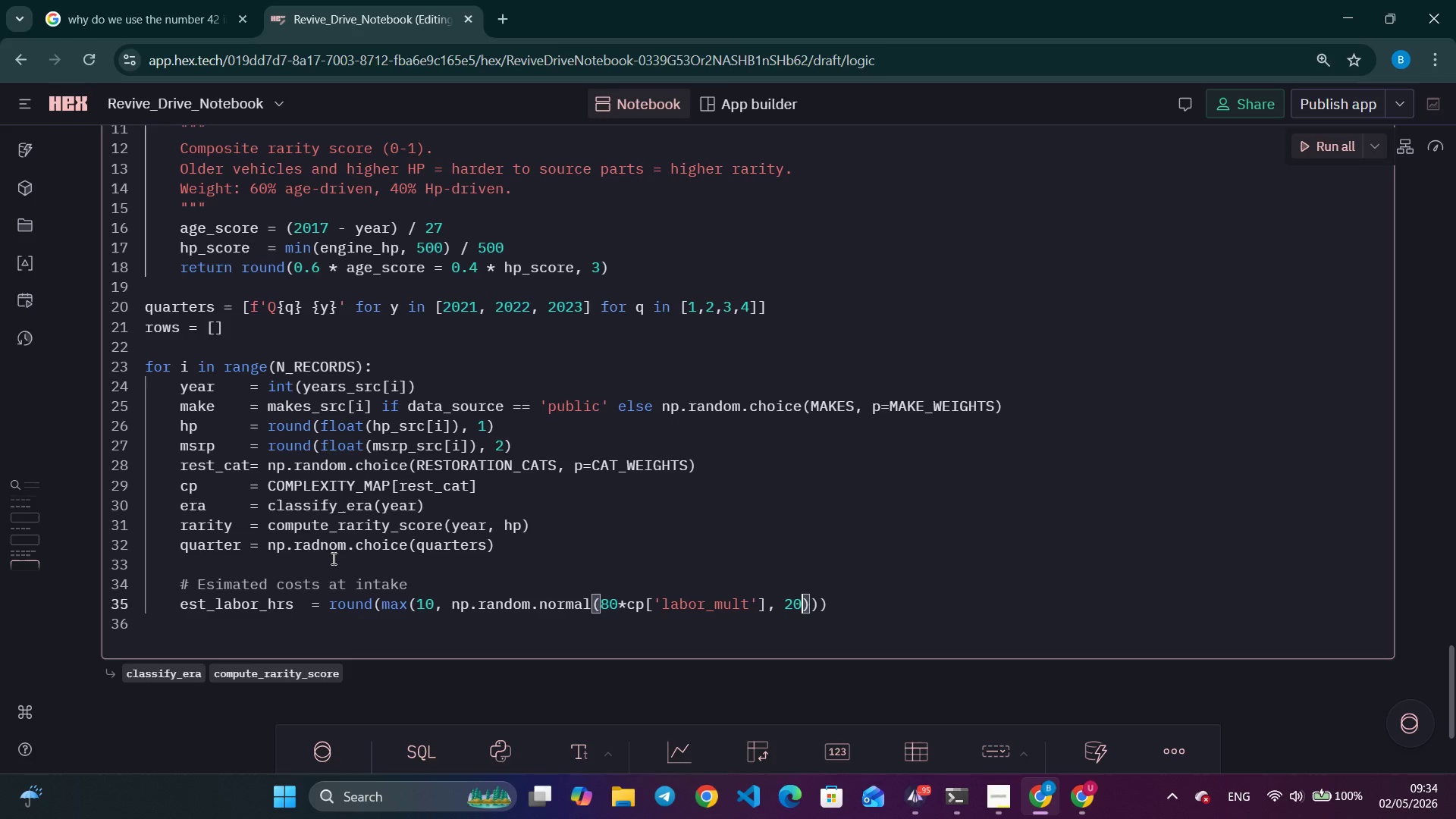 
key(ArrowRight)
 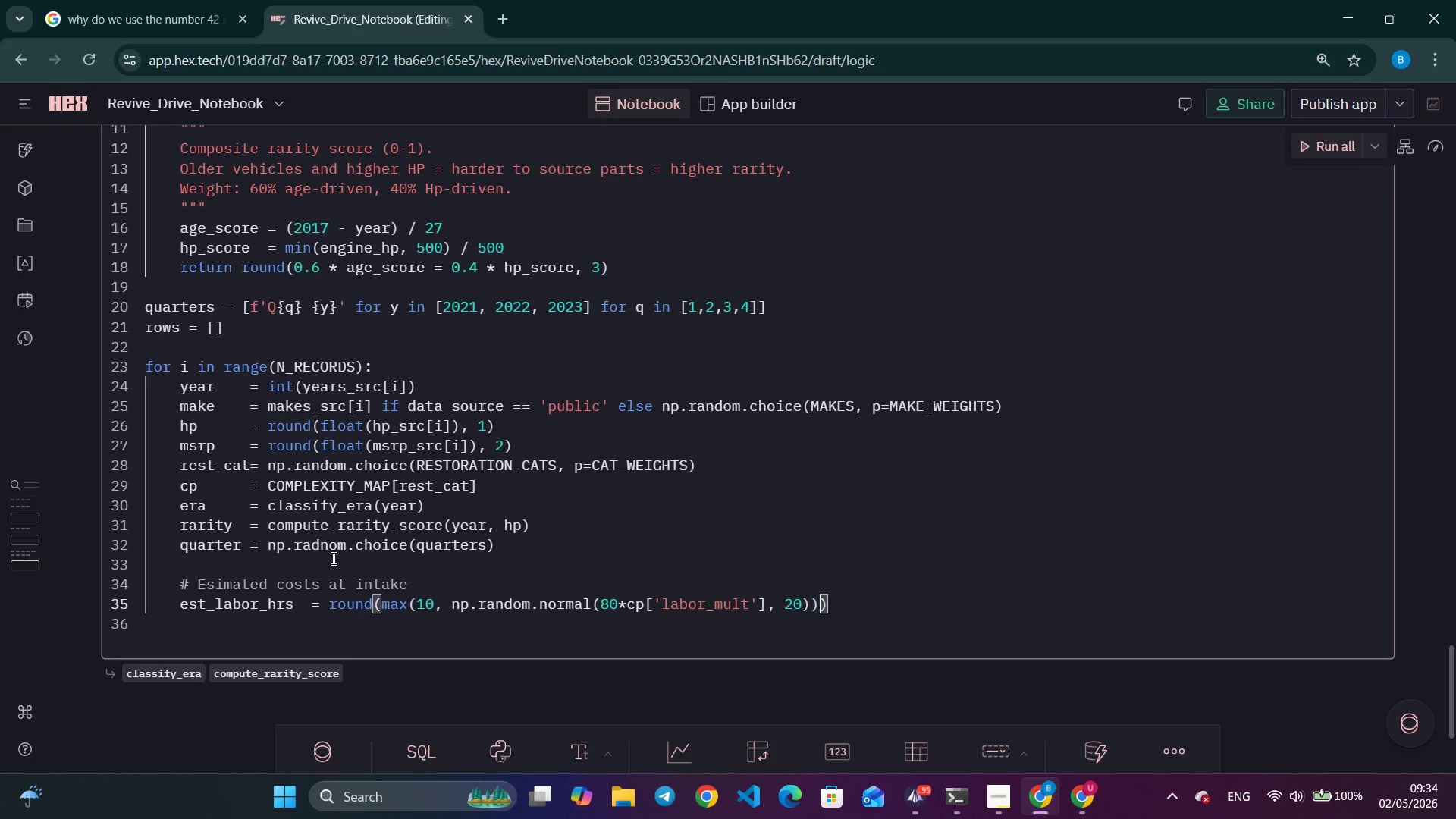 
key(ArrowRight)
 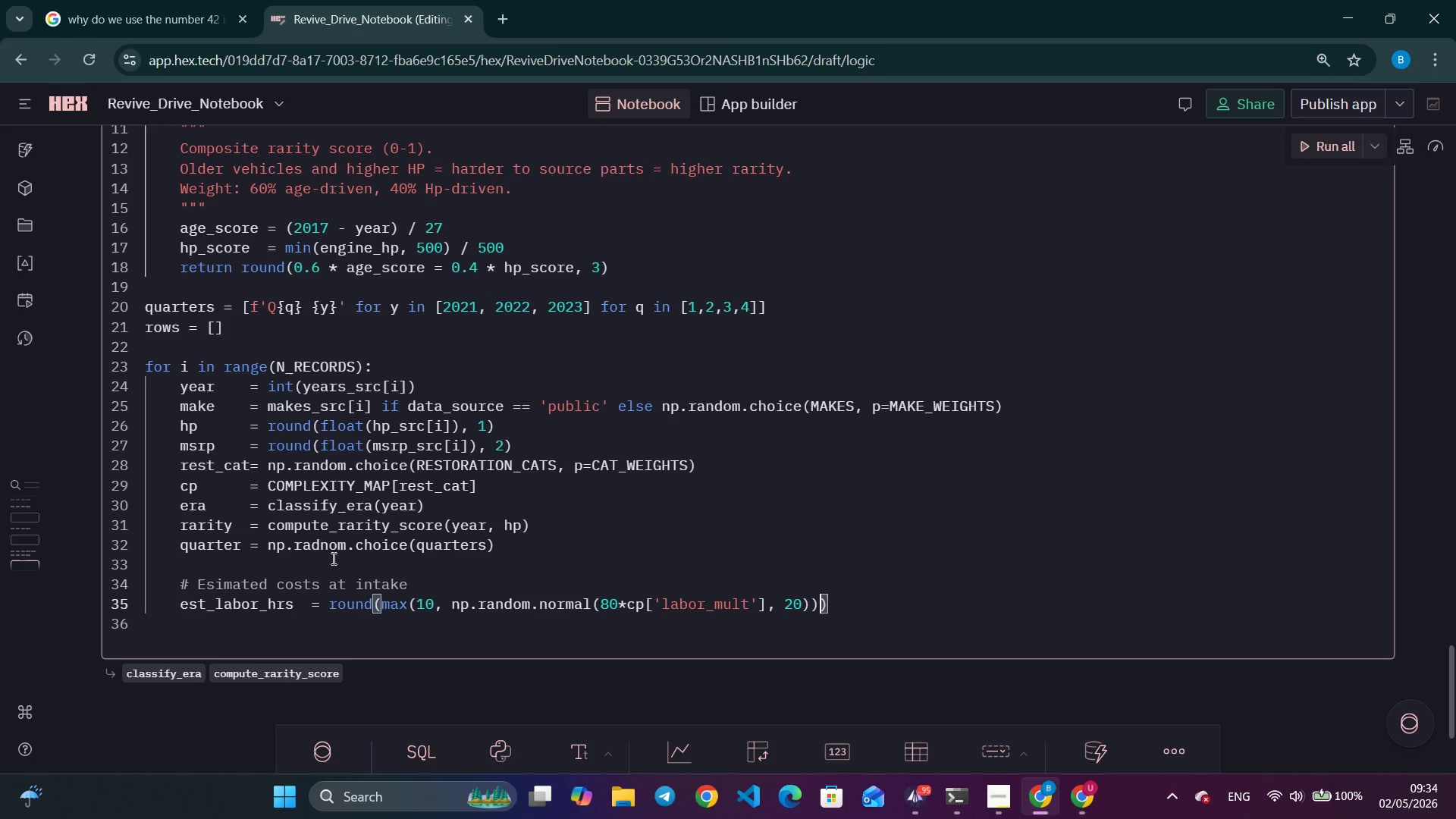 
key(Comma)
 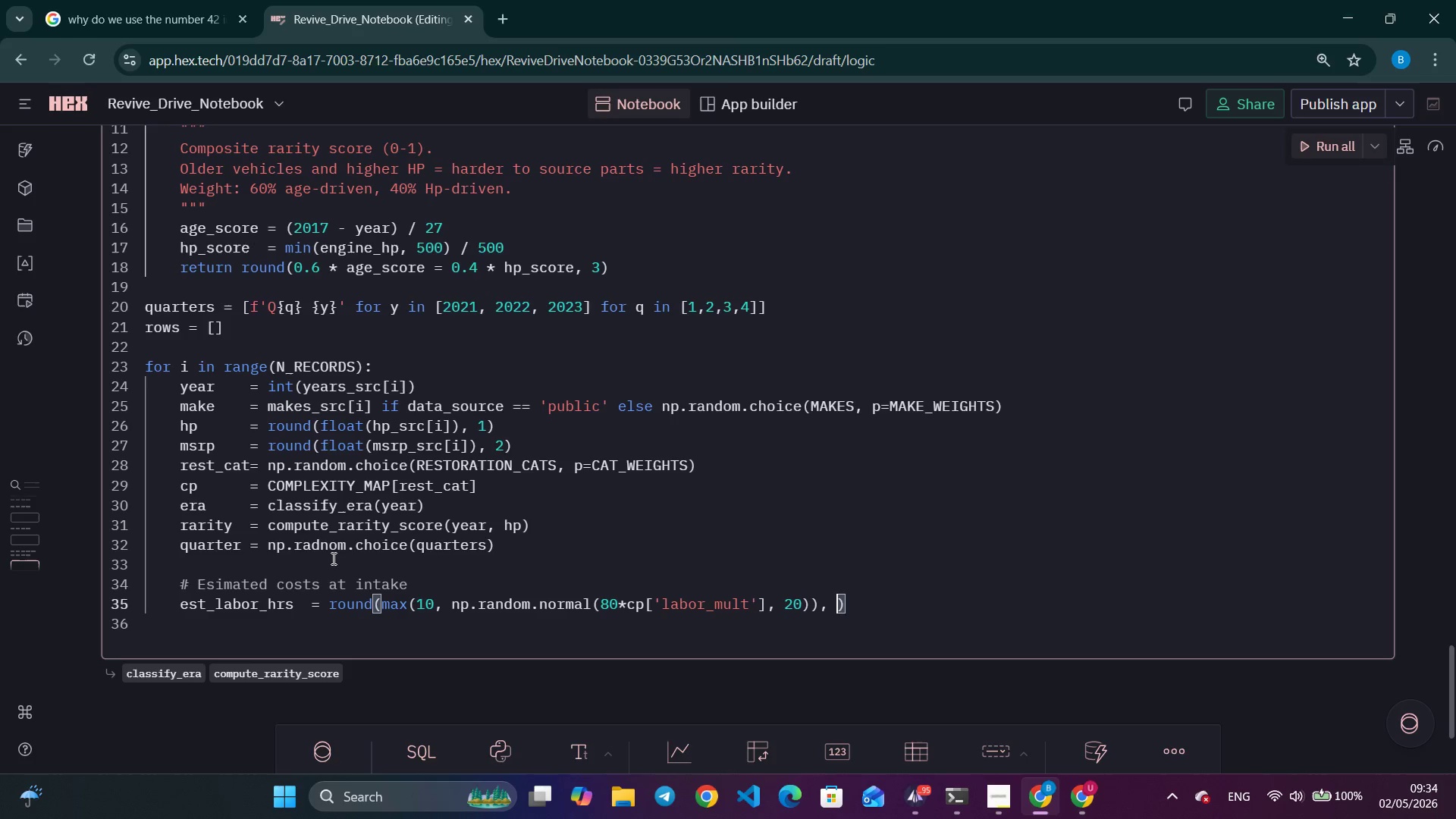 
key(Space)
 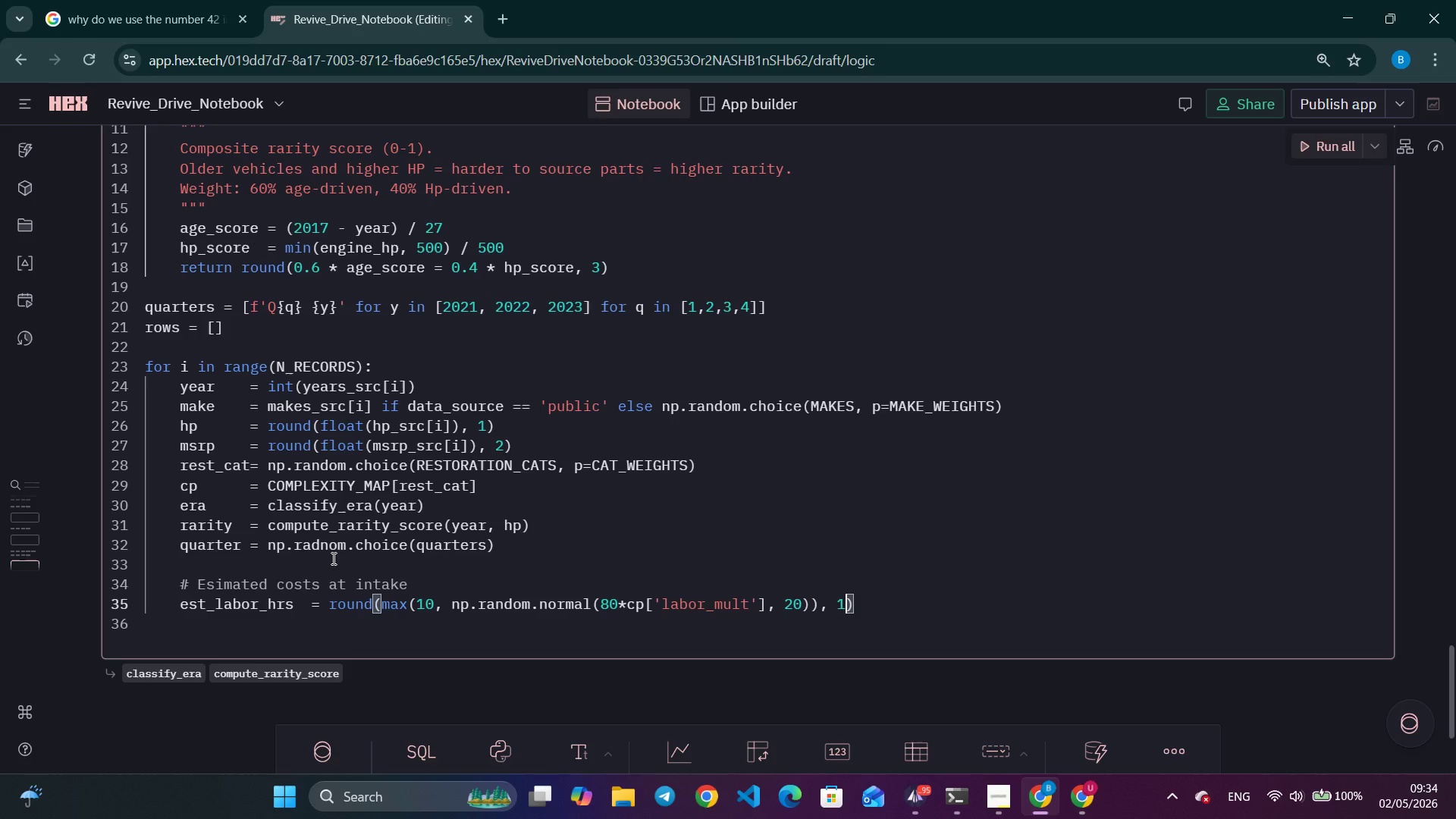 
key(1)
 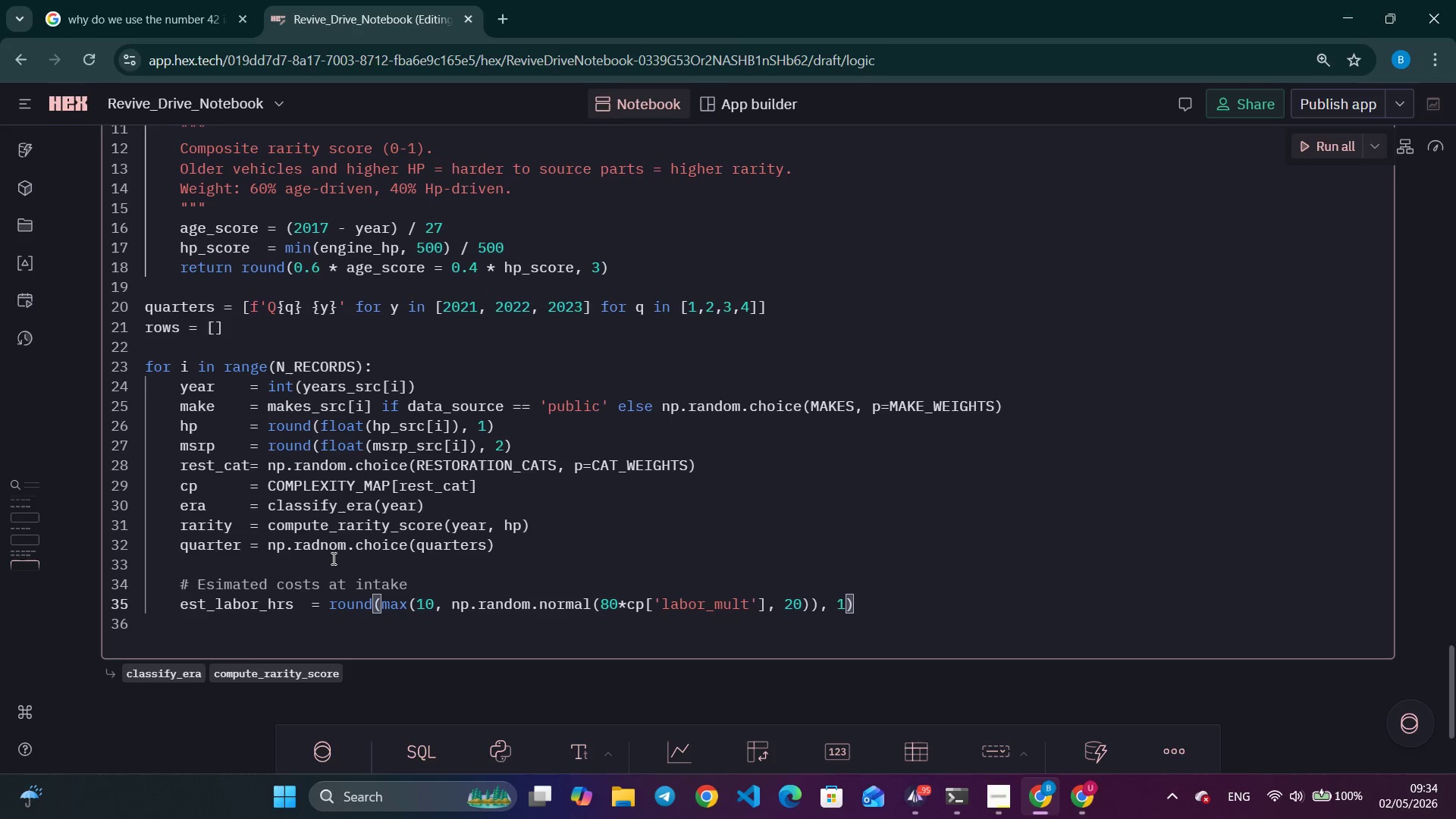 
key(ArrowRight)
 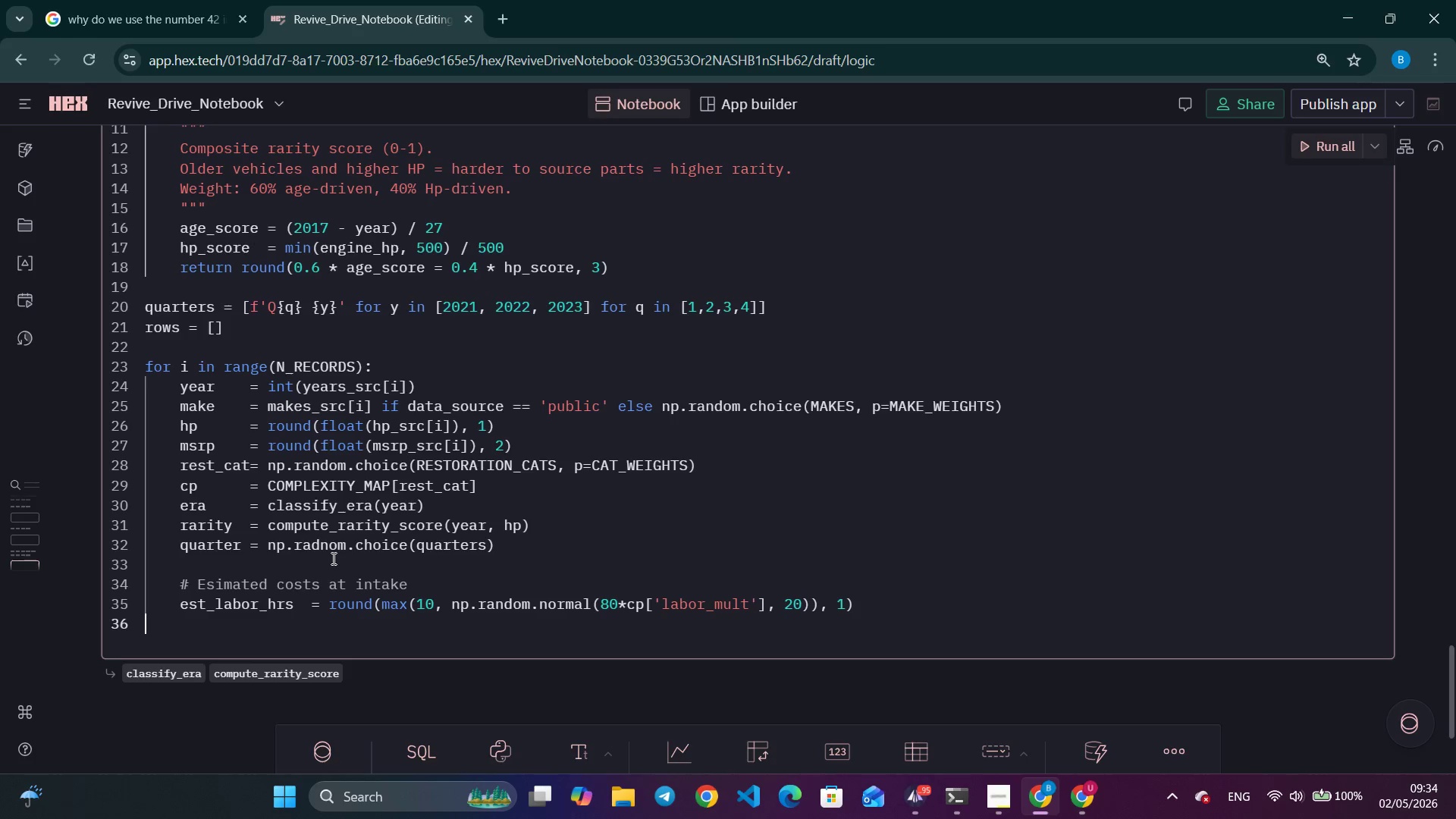 
key(ArrowRight)
 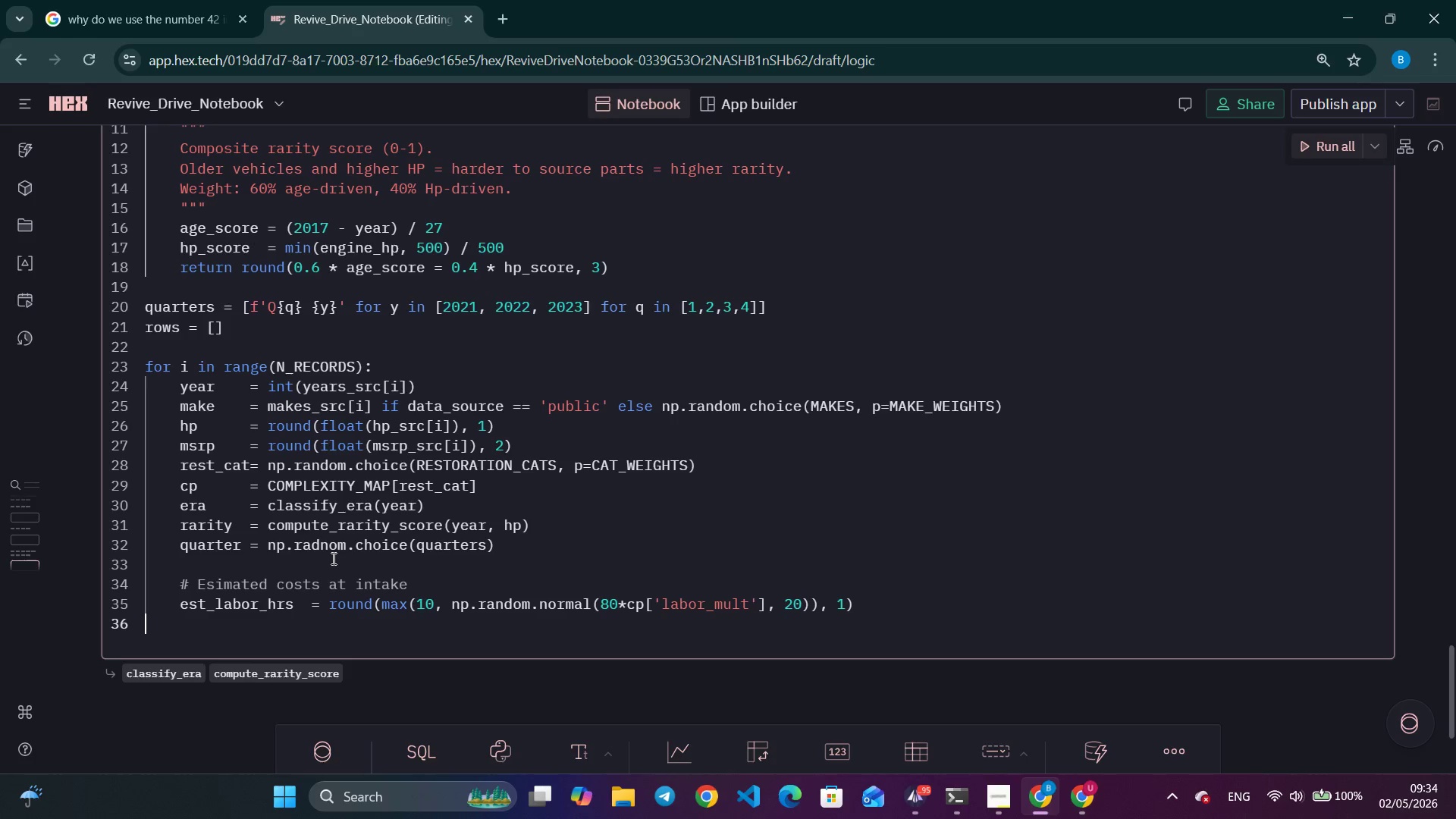 
key(Enter)
 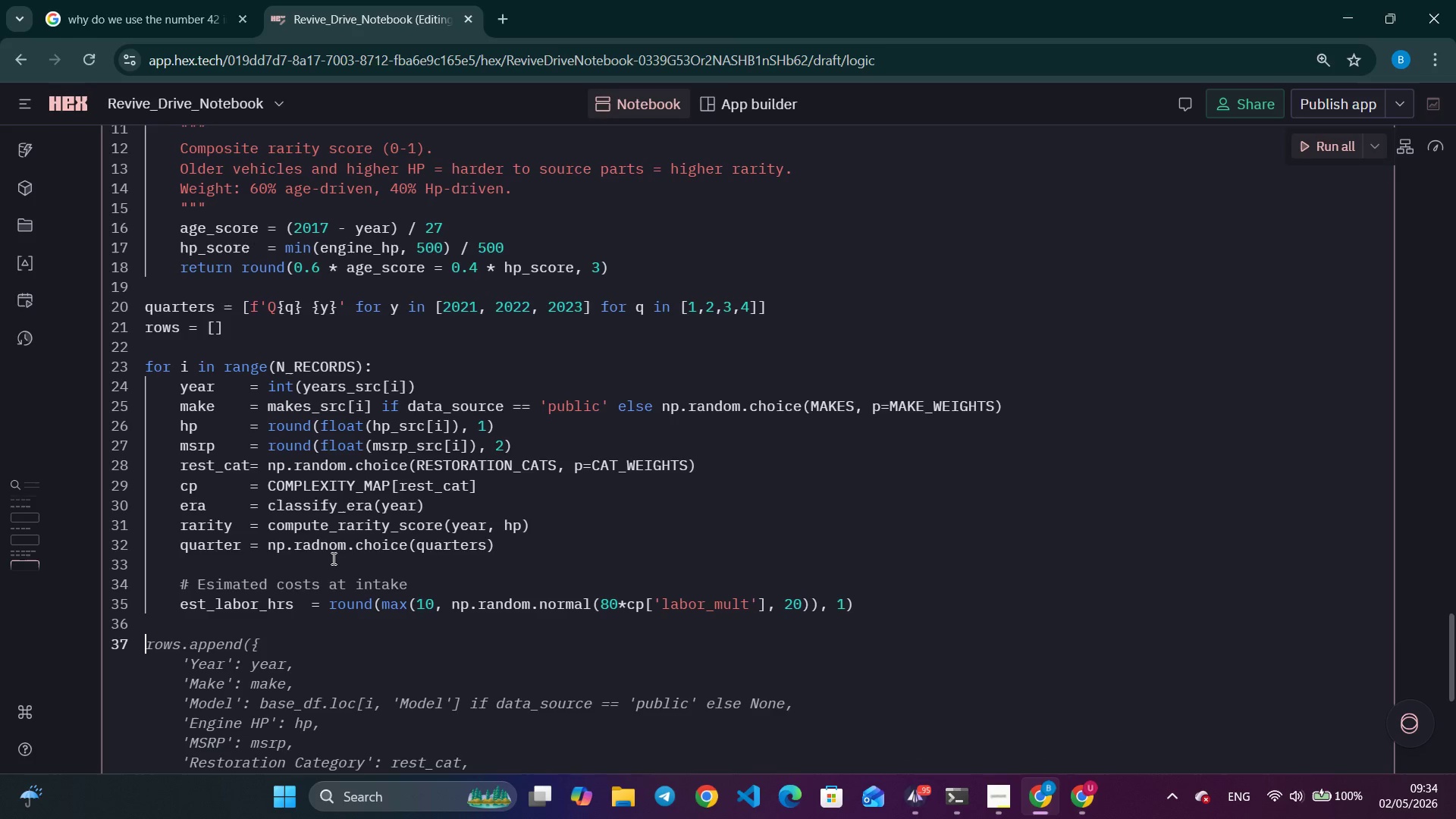 
key(Backspace)
key(Tab)
type(labor_rate     = round(np.random.uniform(85, 145)
 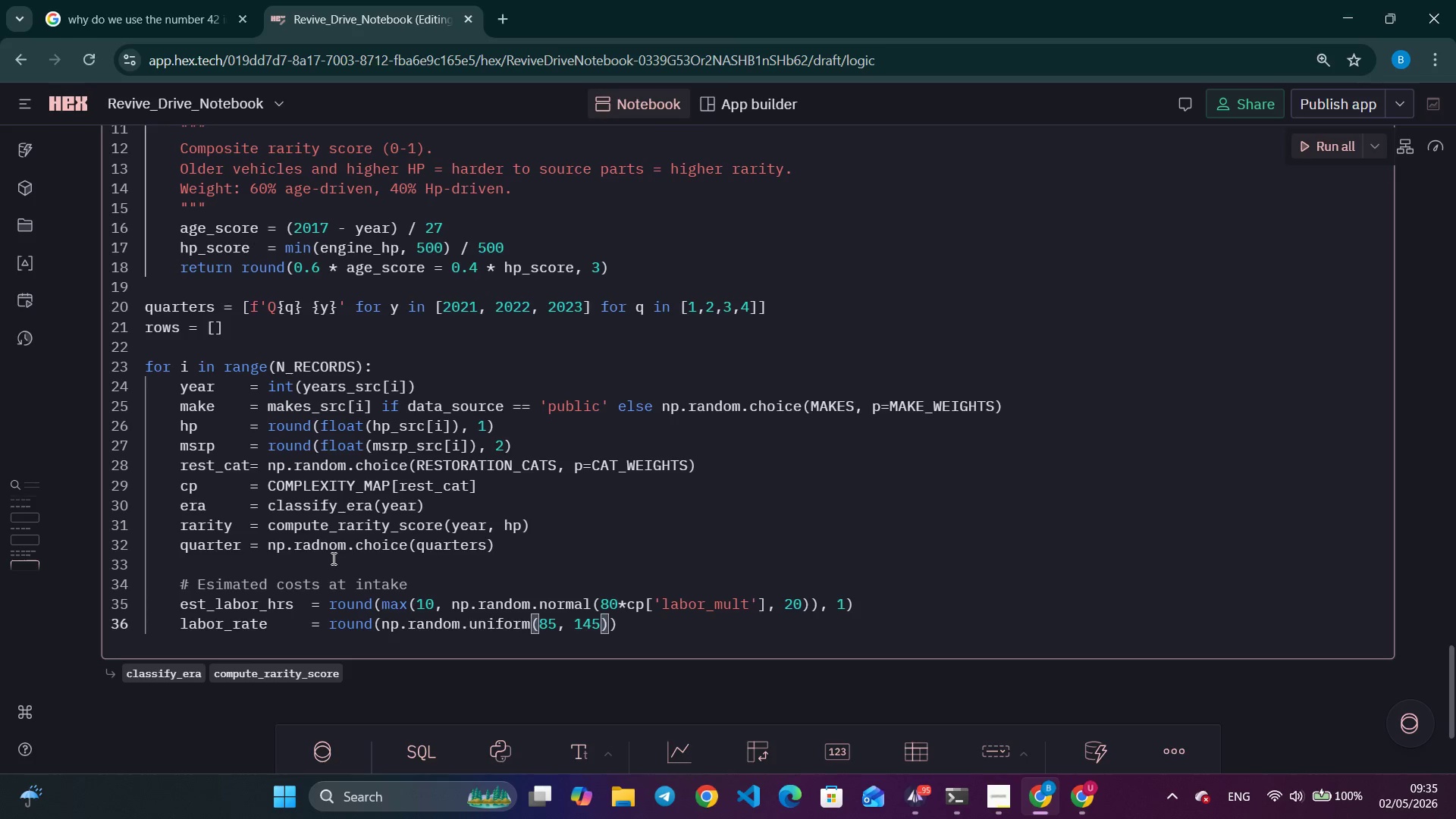 
key(ArrowRight)
 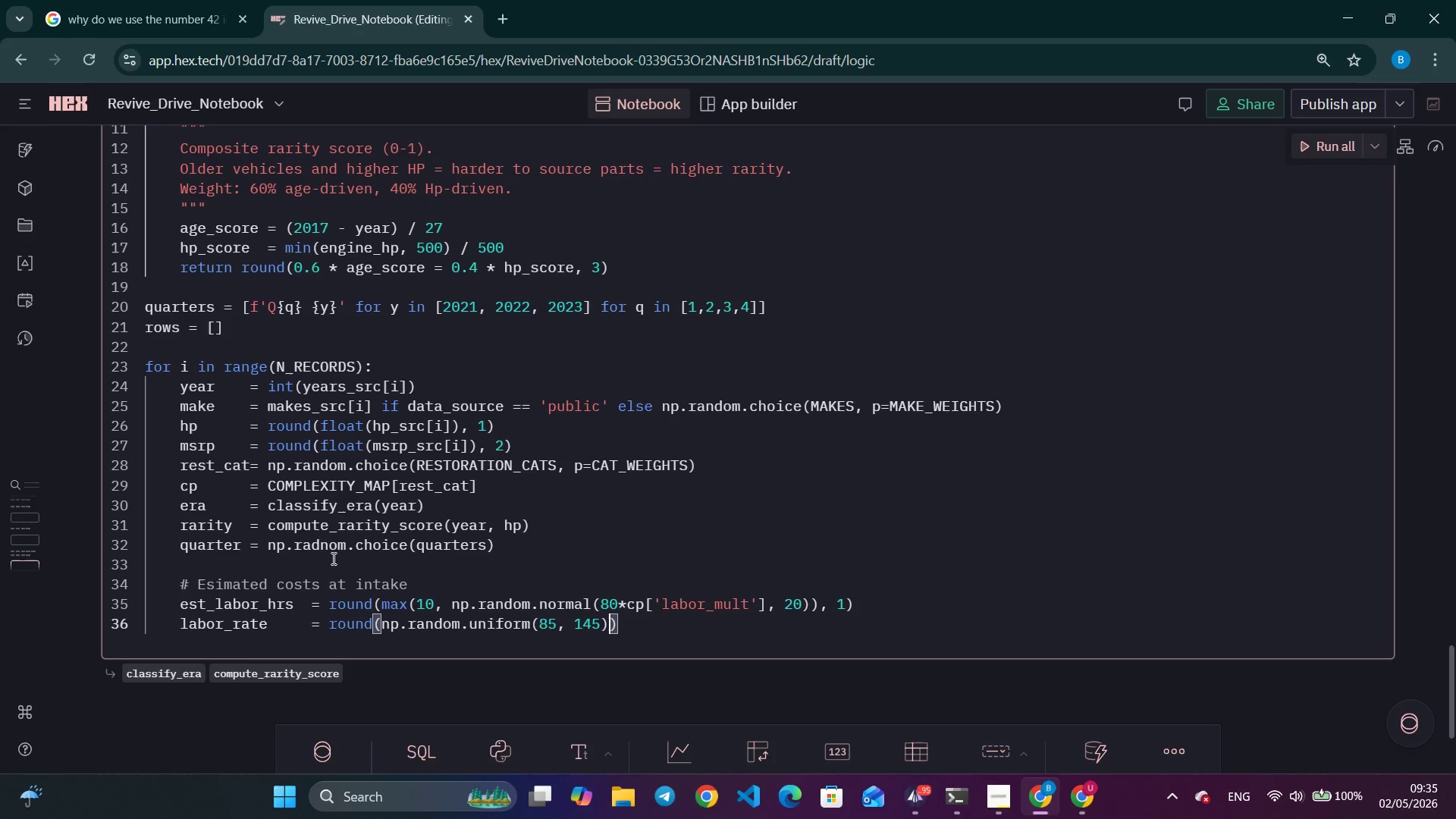 
key(Comma)
 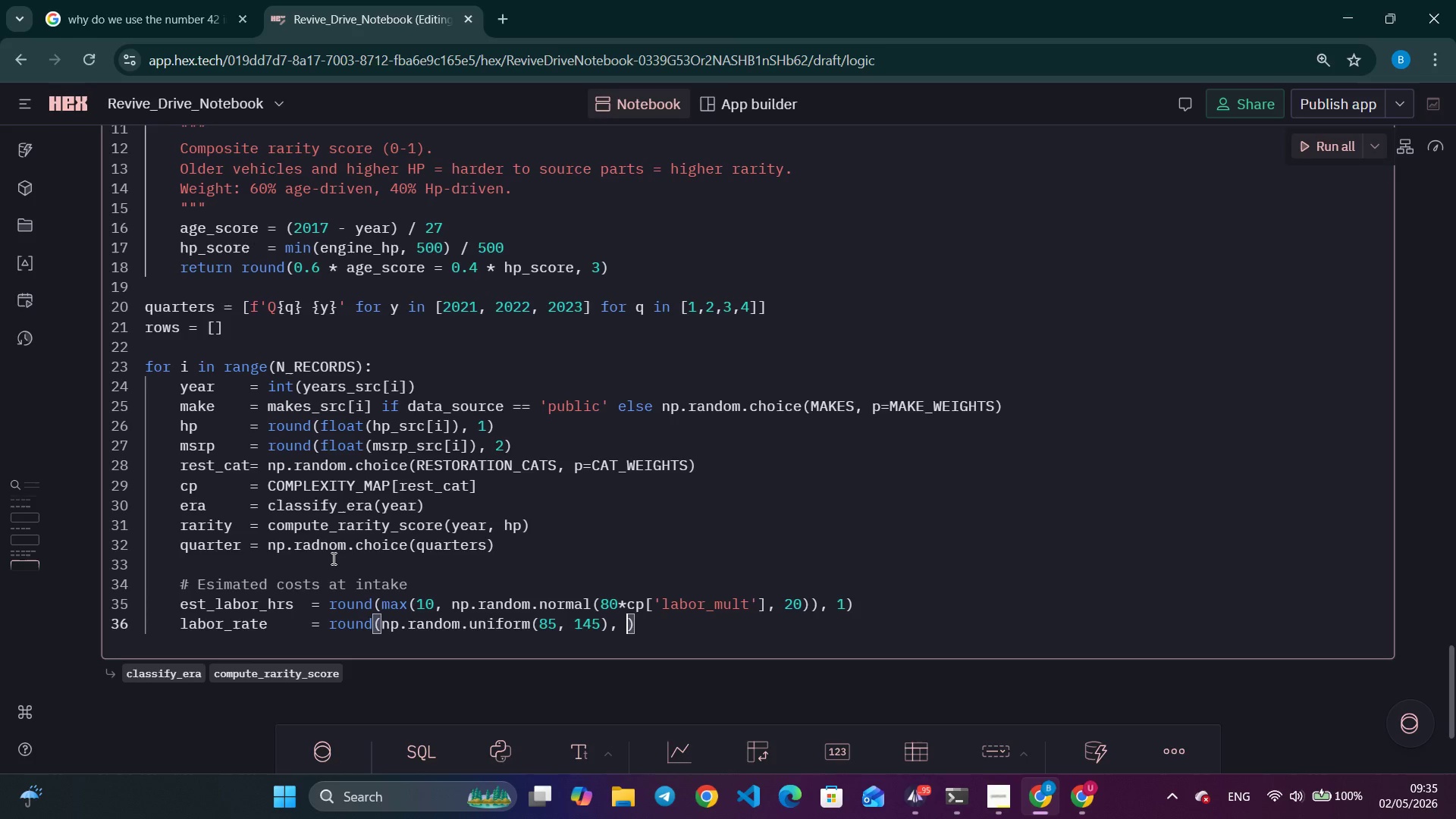 
key(Space)
 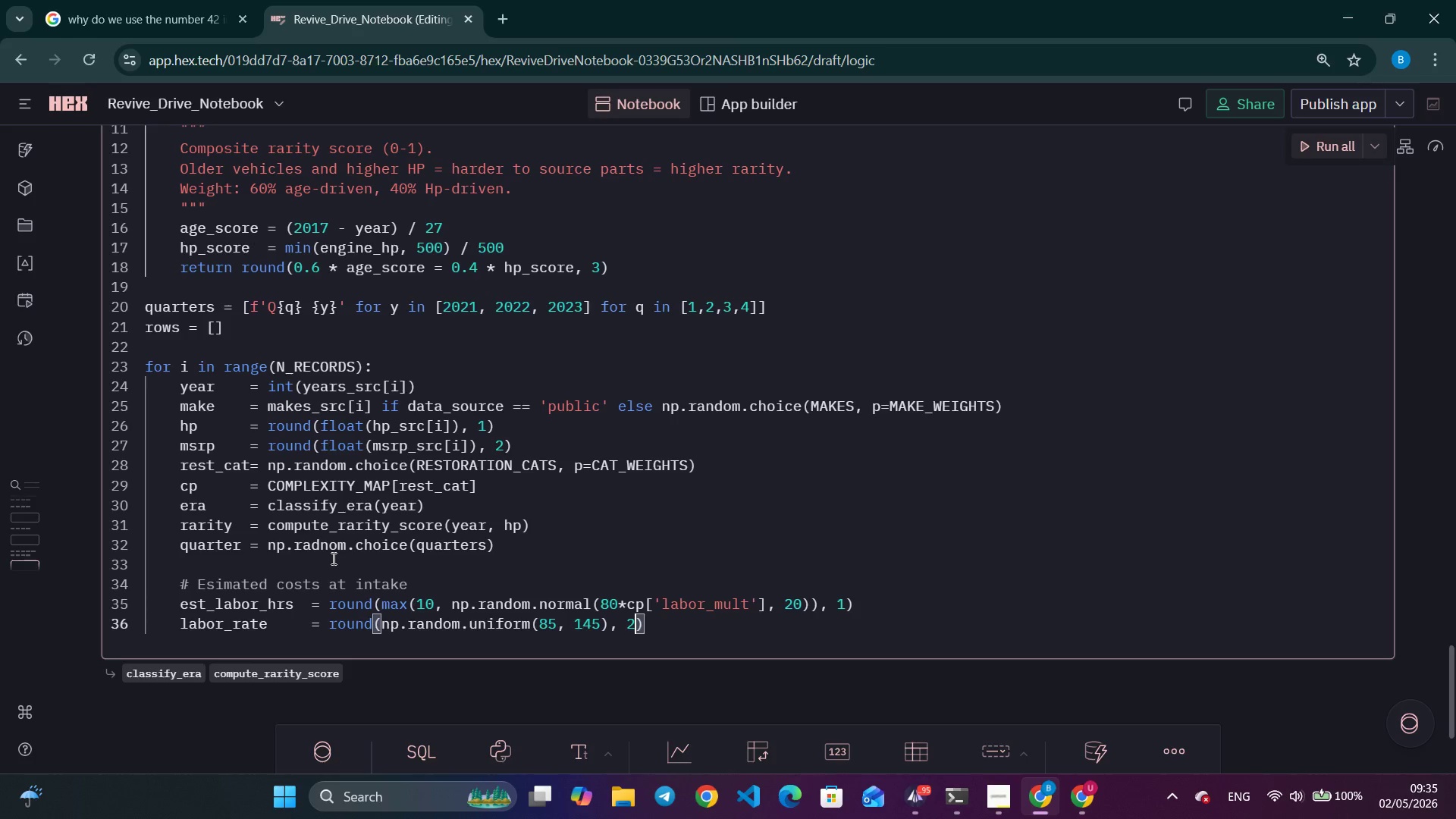 
key(2)
 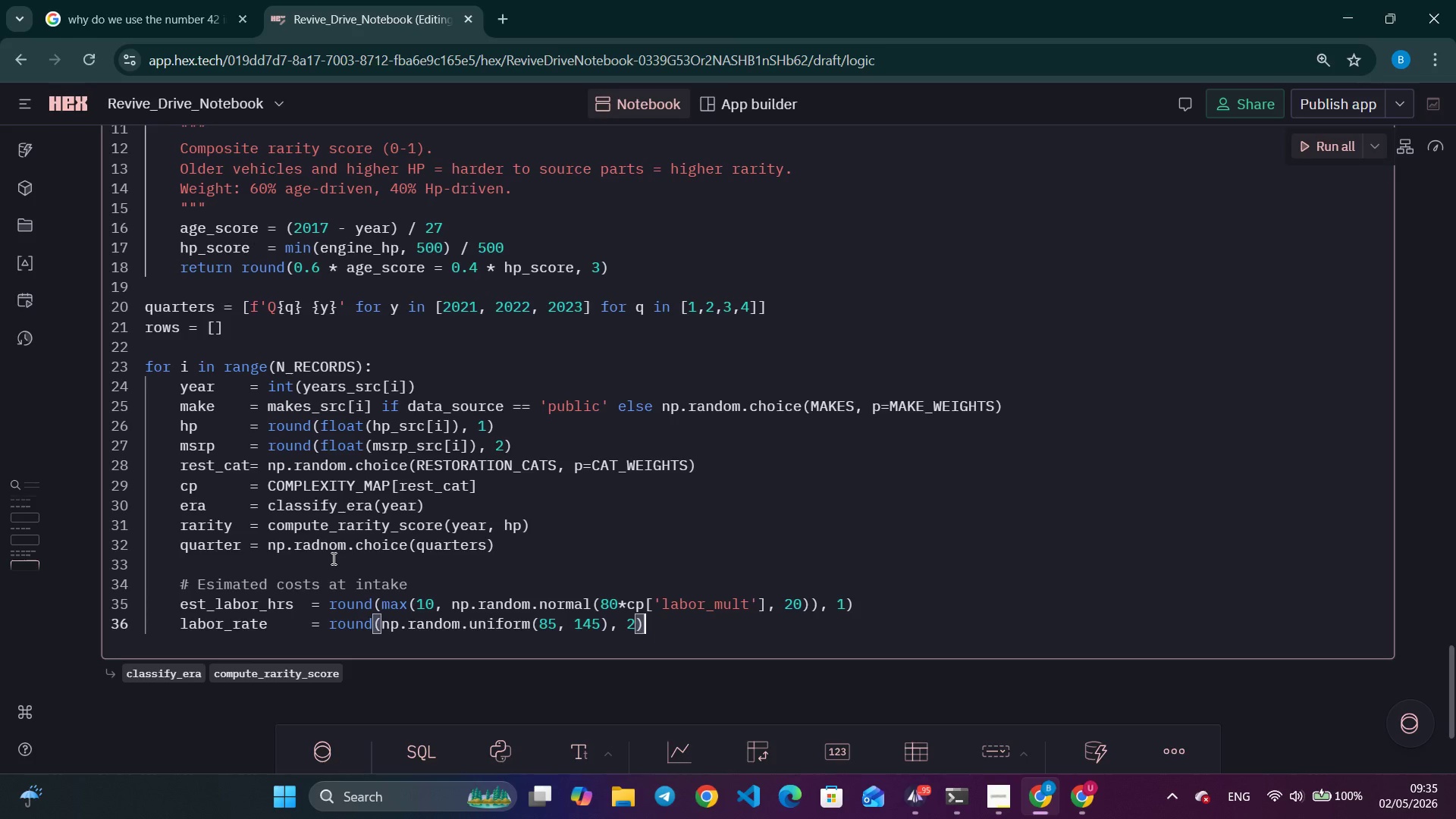 
key(ArrowRight)
 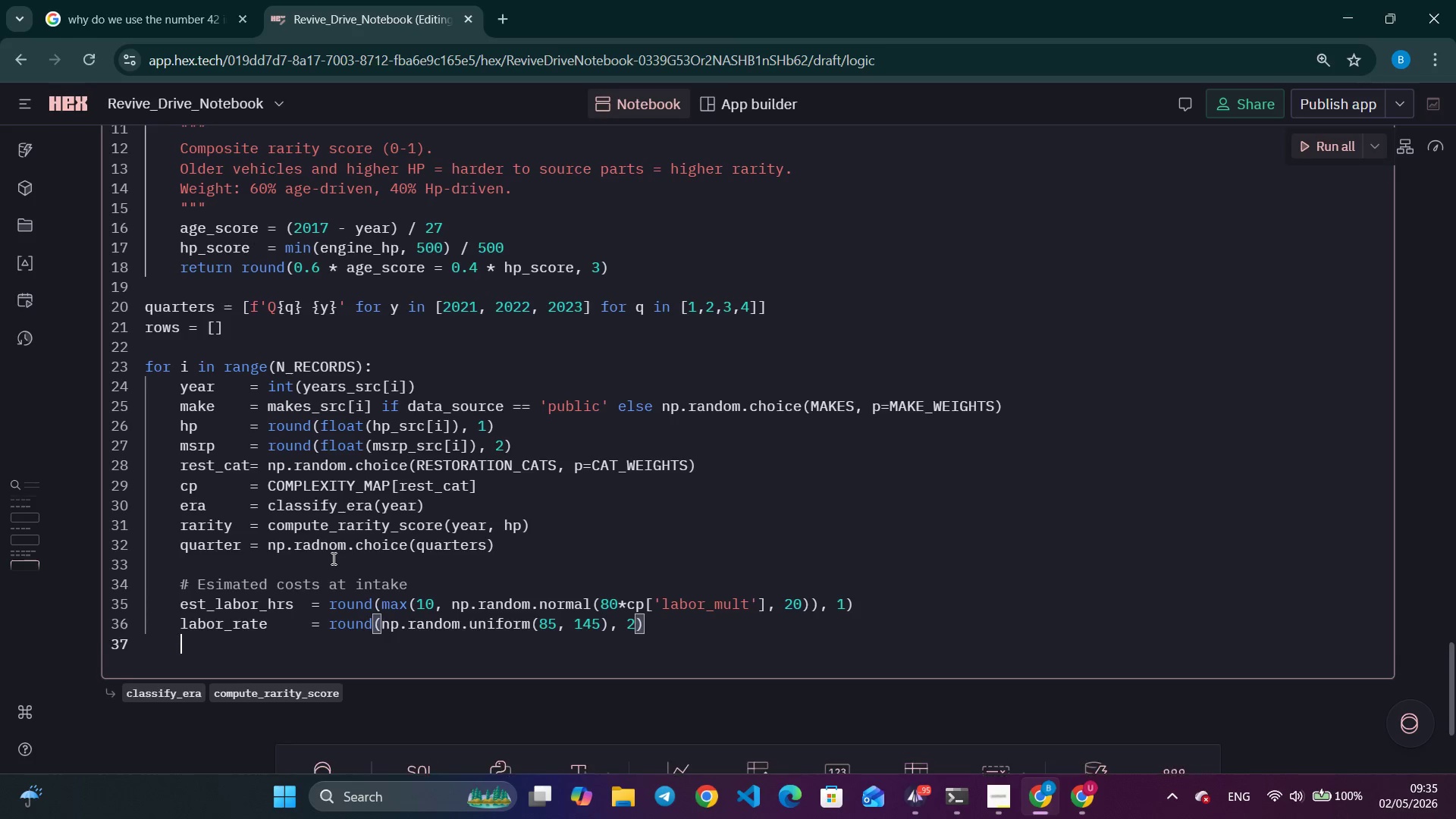 
key(Enter)
 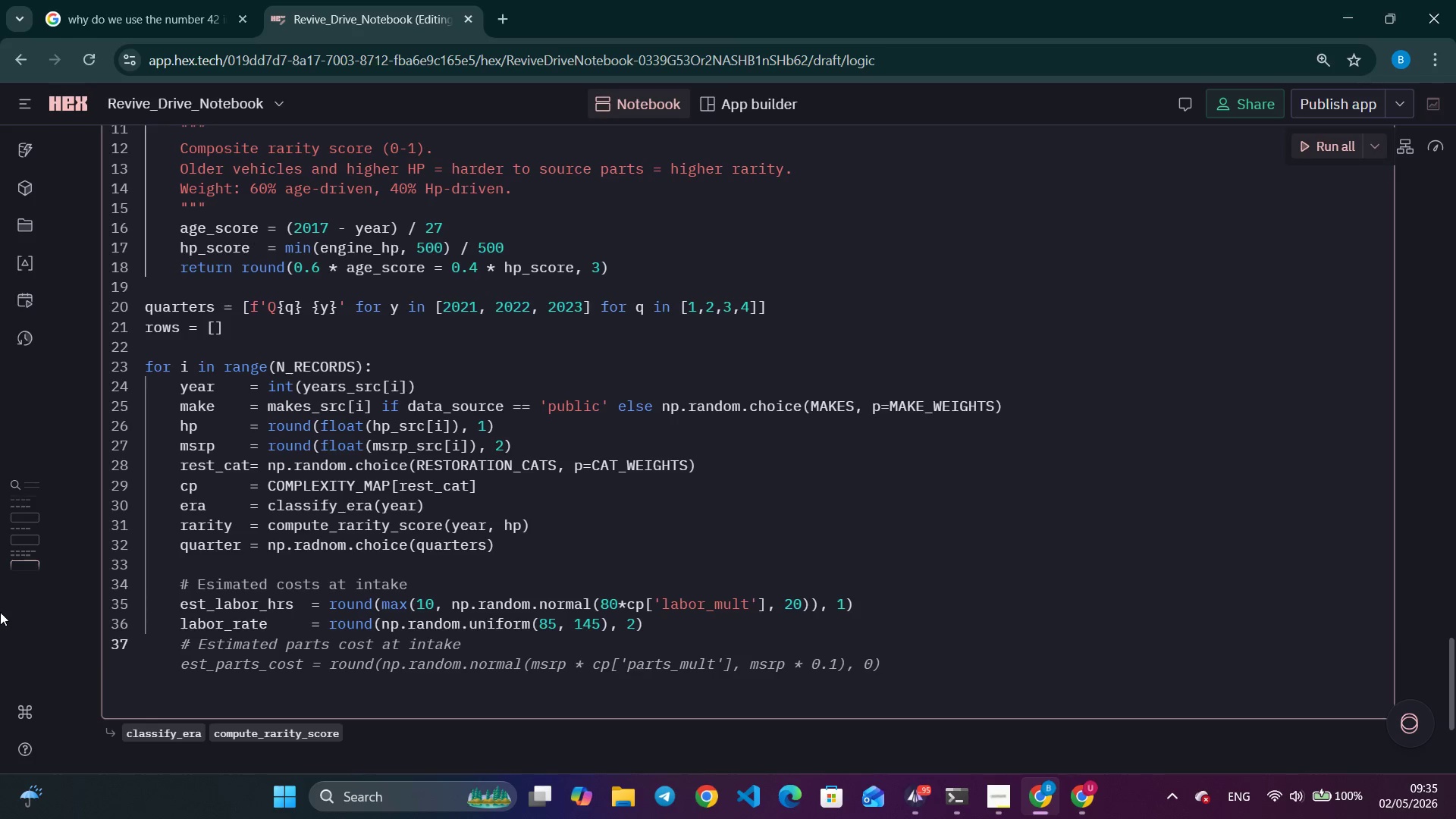 
scroll: coordinate [527, 565], scroll_direction: down, amount: 6.0
 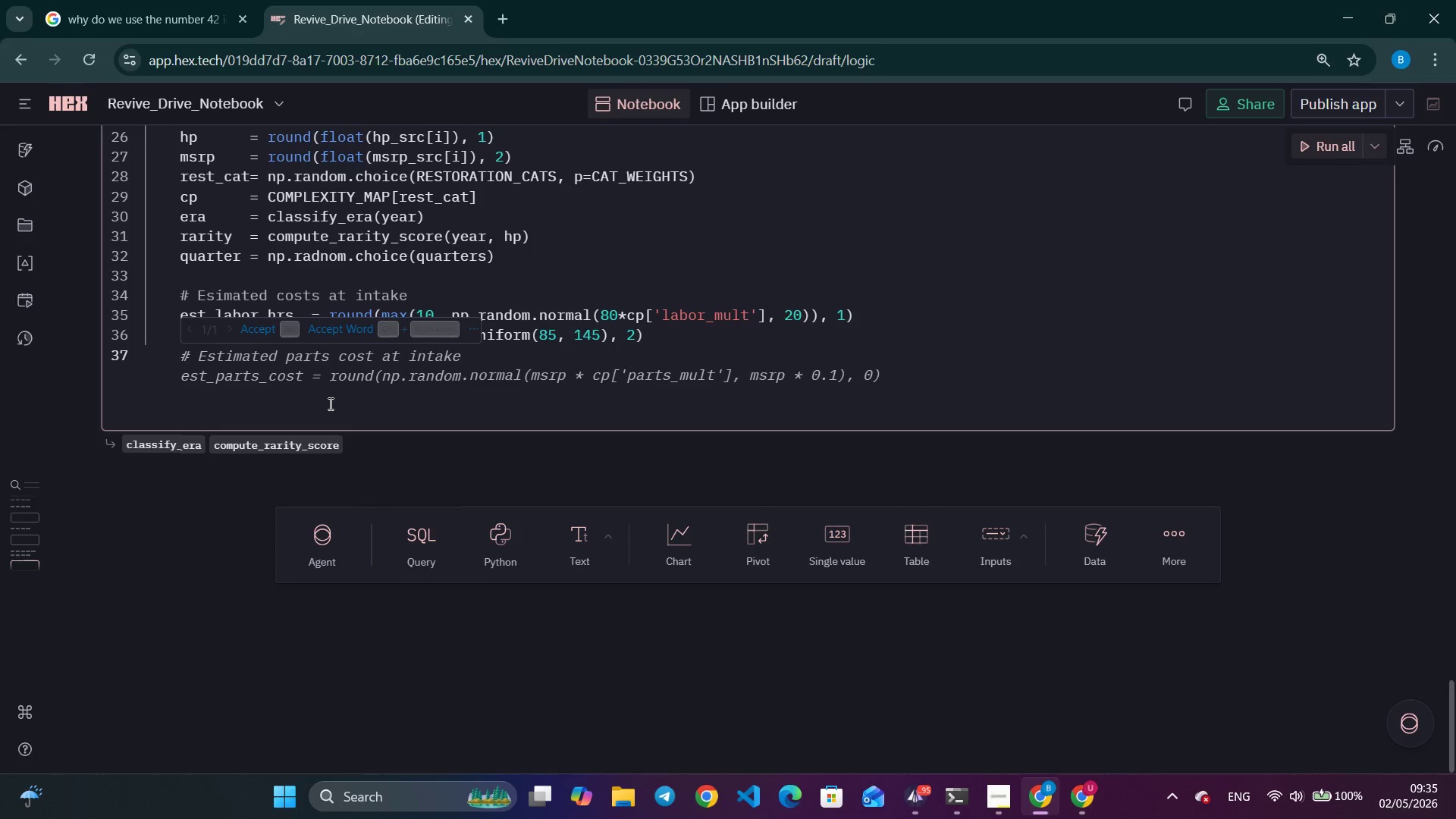 
type(est_labot)
key(Backspace)
type(r_cost = round(est)
 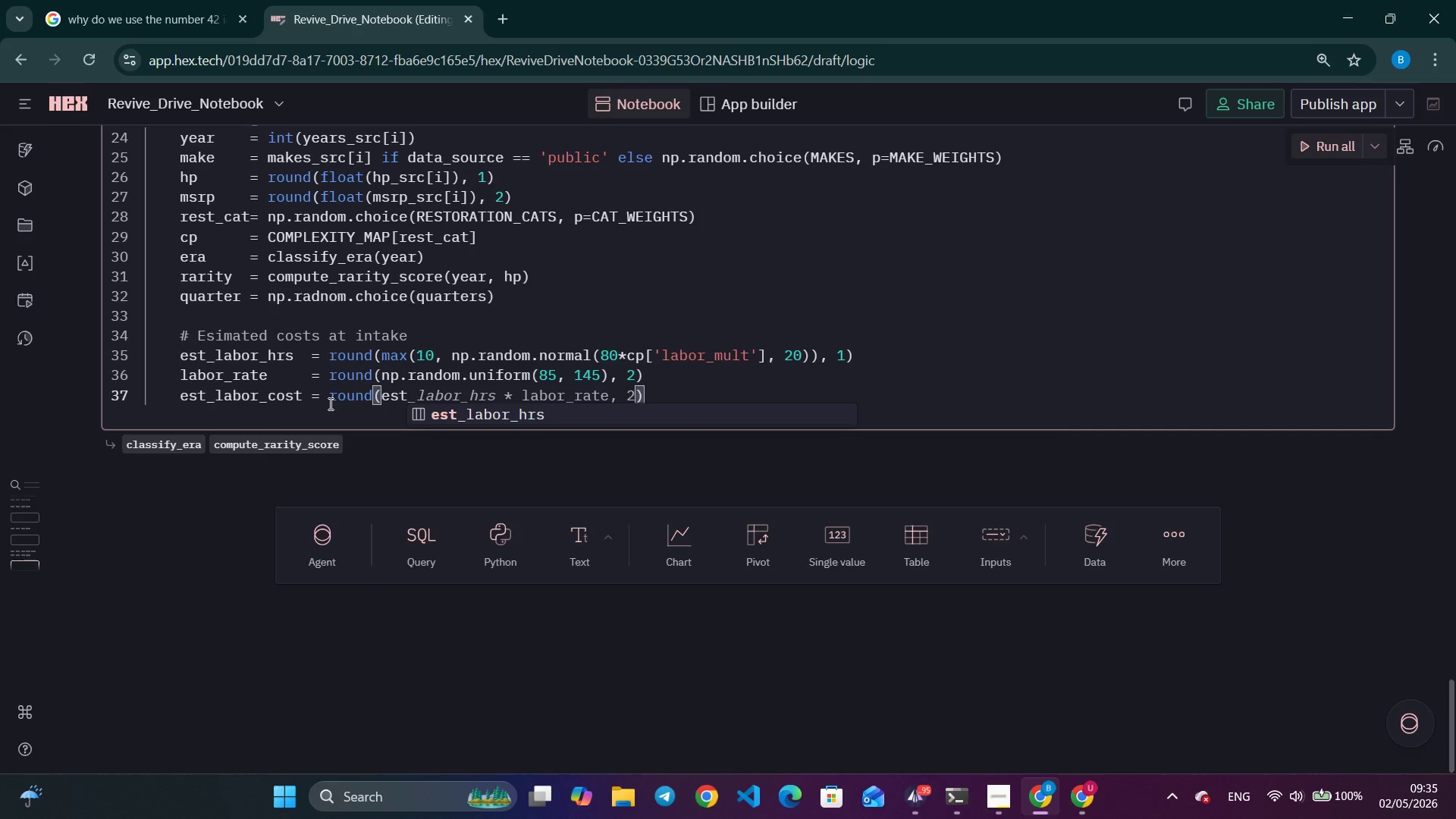 
wait(6.02)
 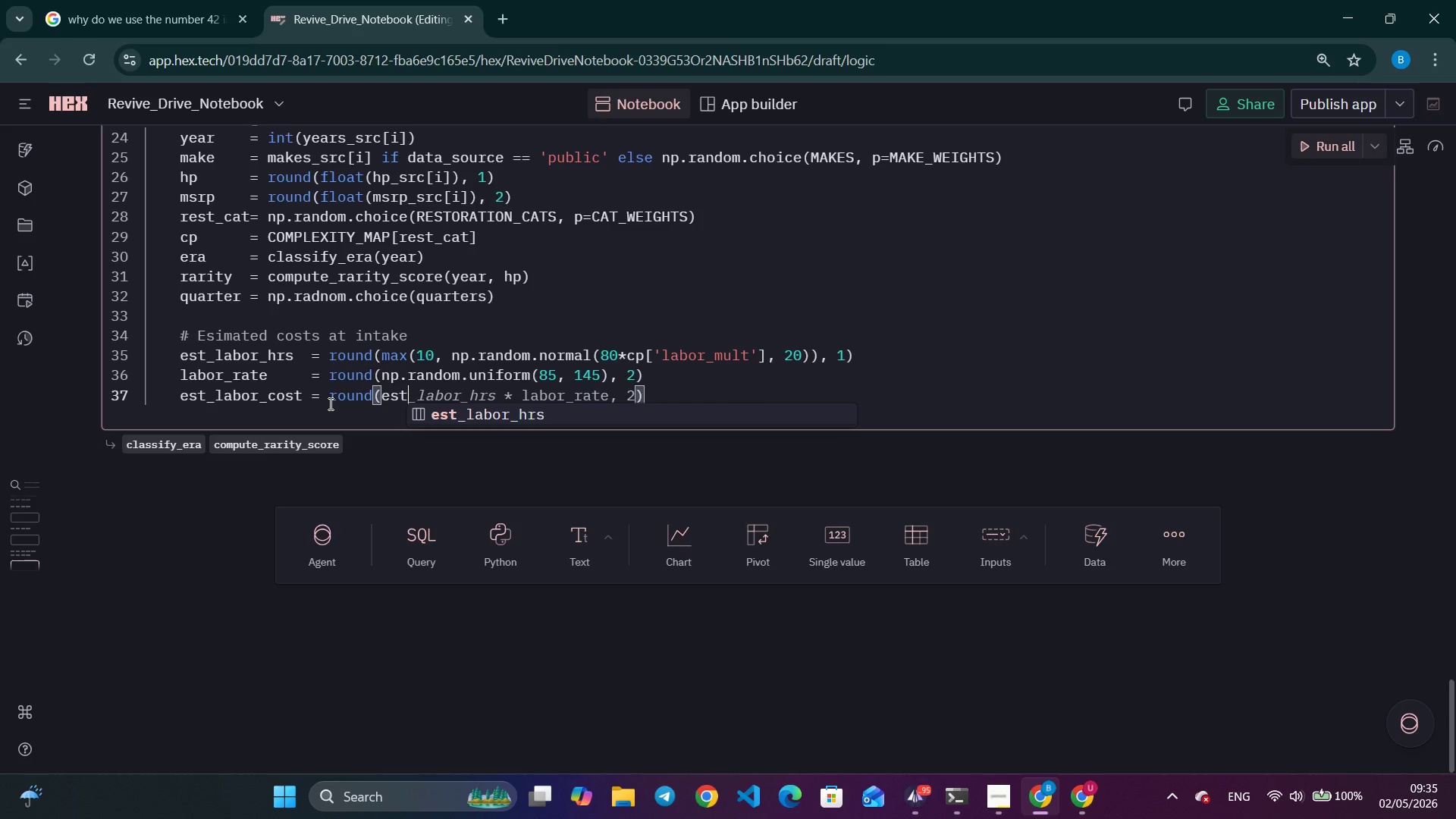 
key(Control+ArrowRight)
 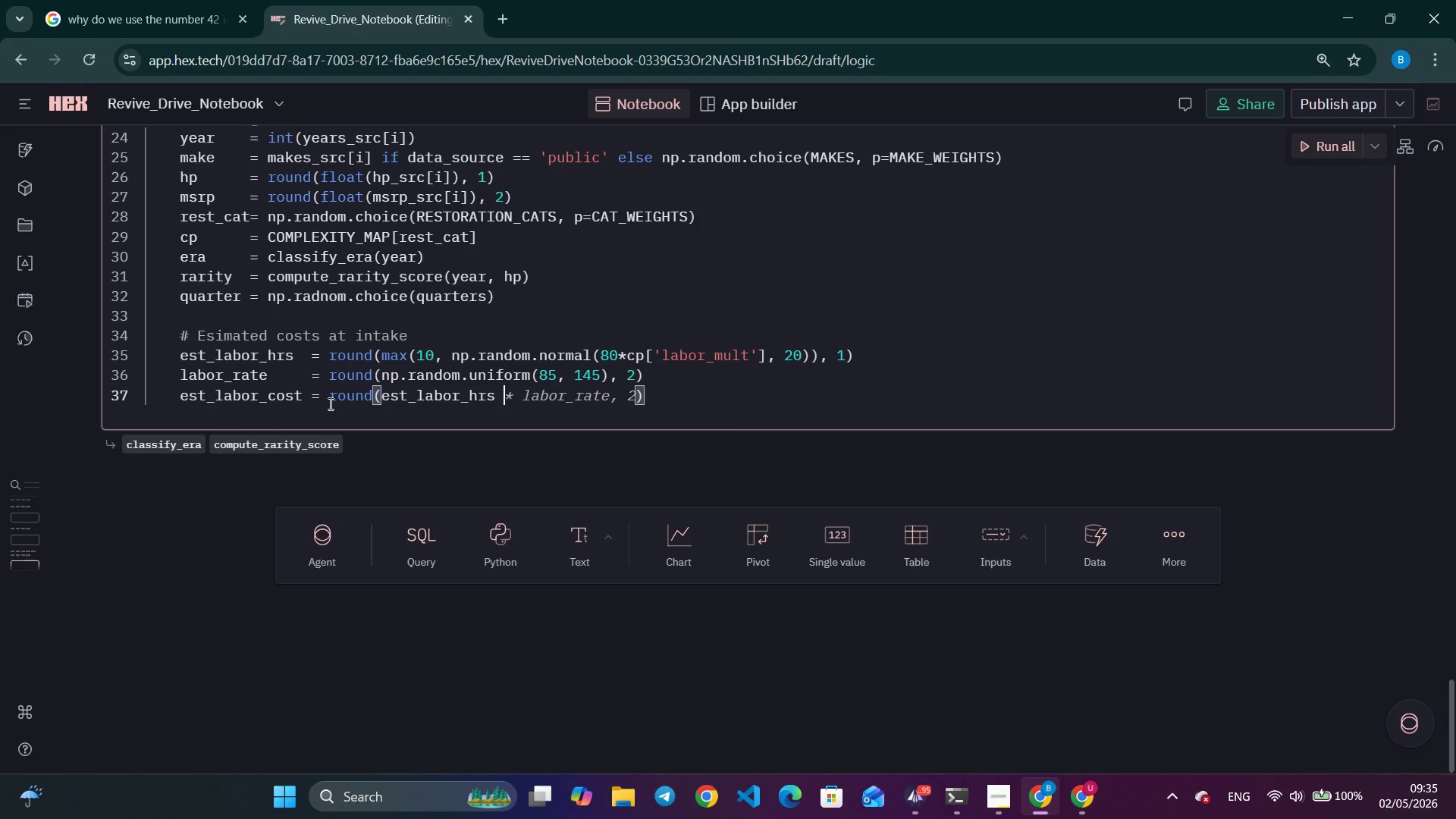 
key(Control+ArrowRight)
 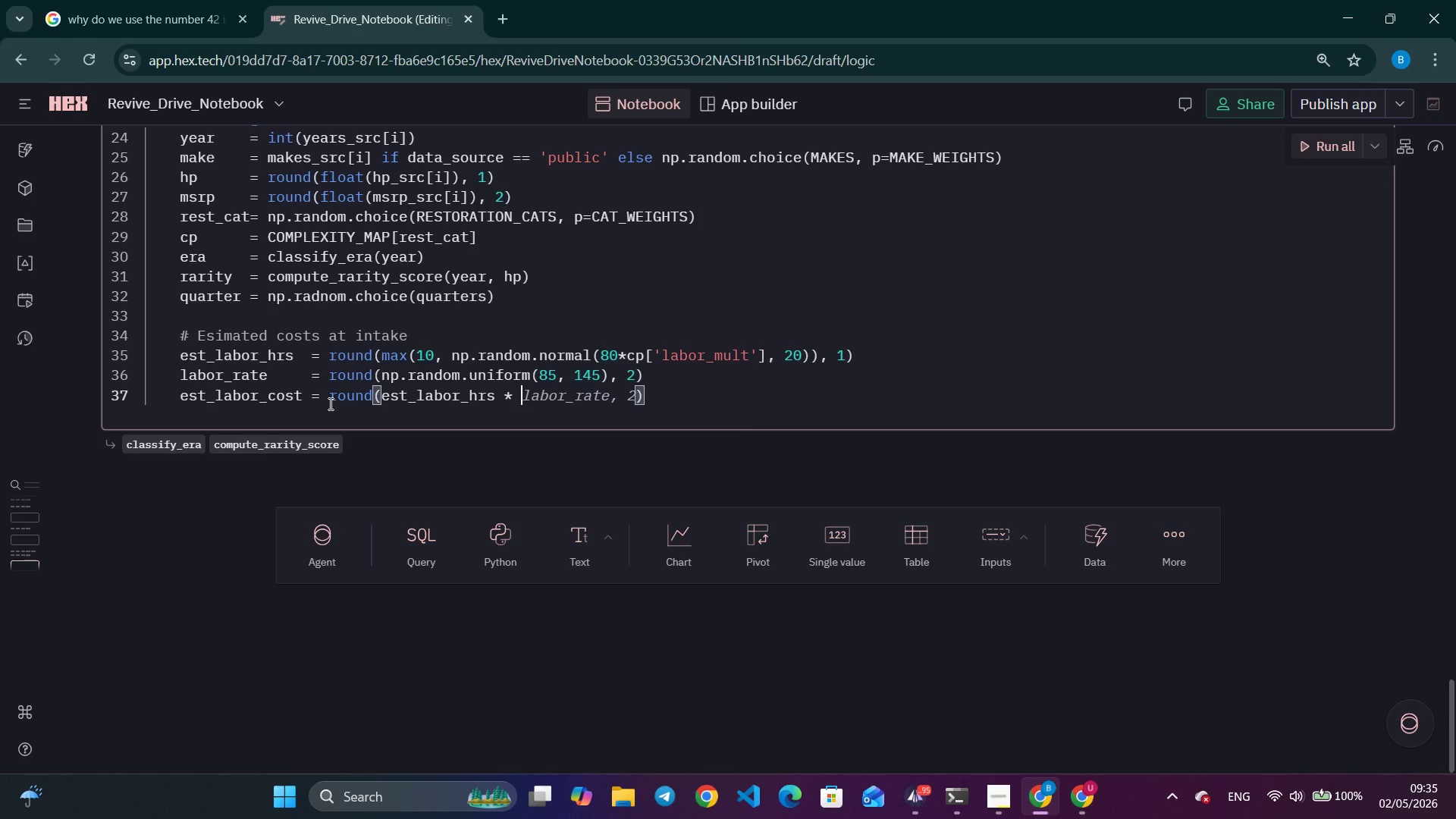 
key(Control+ArrowRight)
 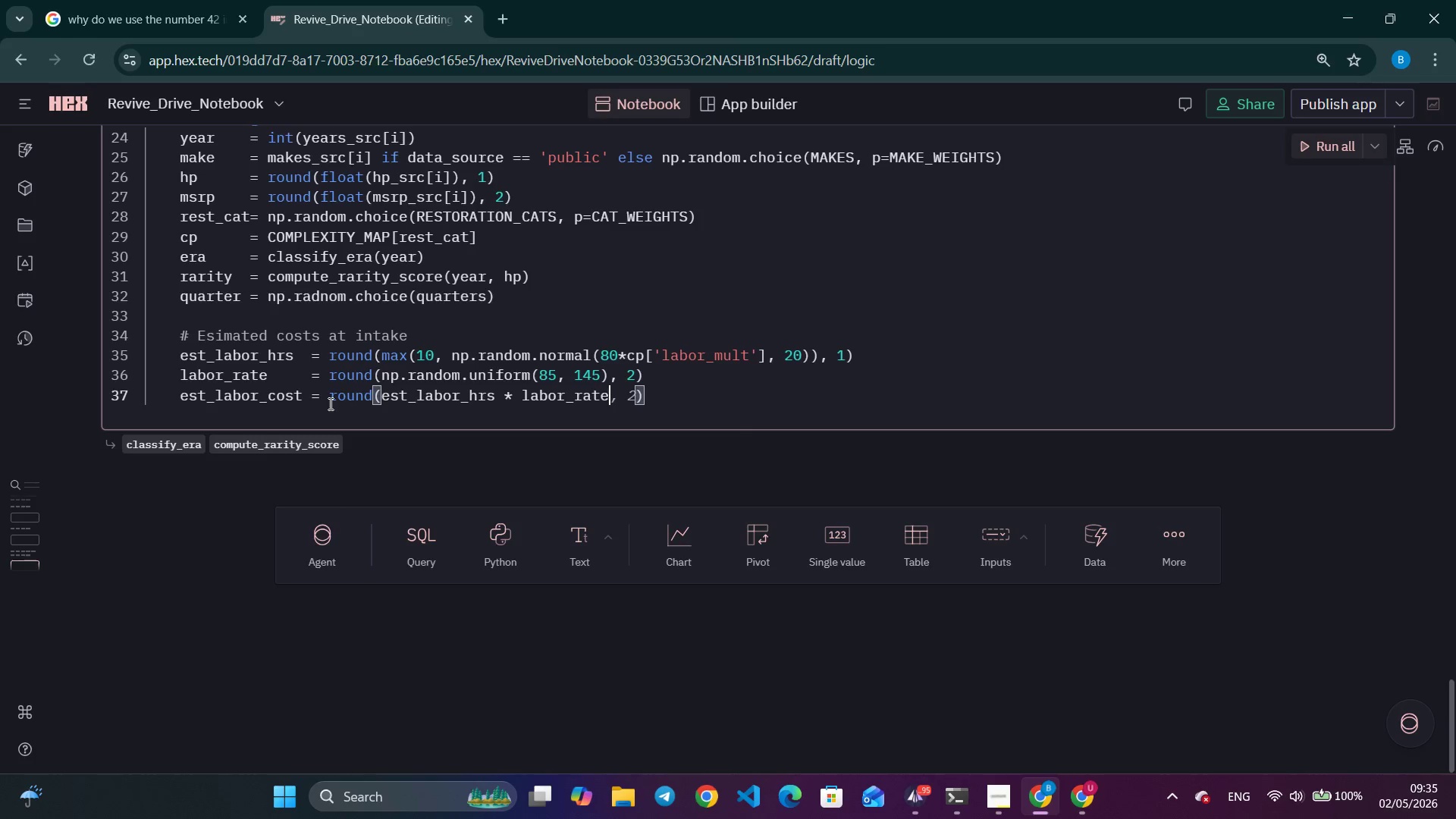 
key(Control+ArrowRight)
 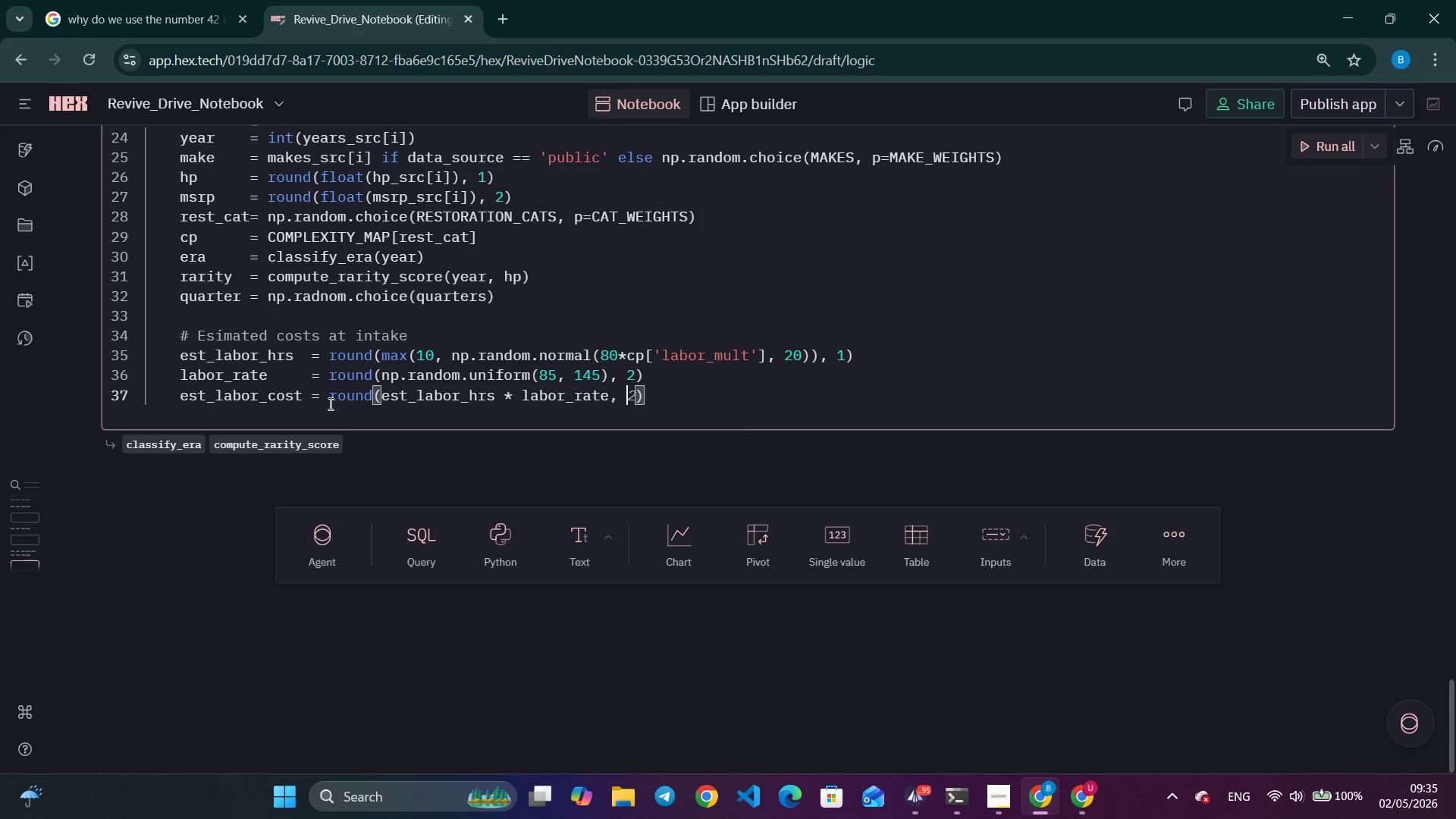 
key(Control+ArrowRight)
 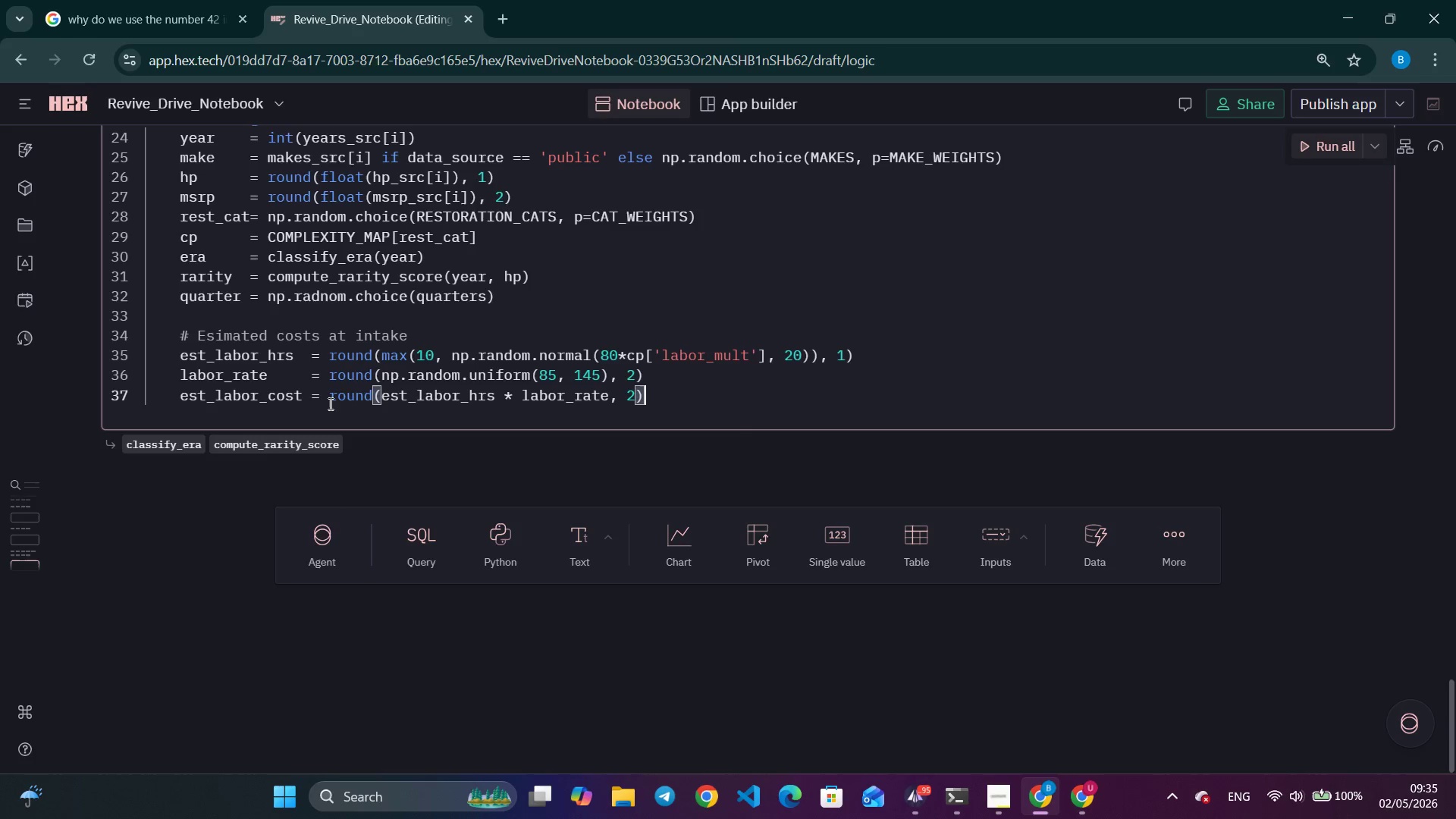 
key(Control+ArrowRight)
 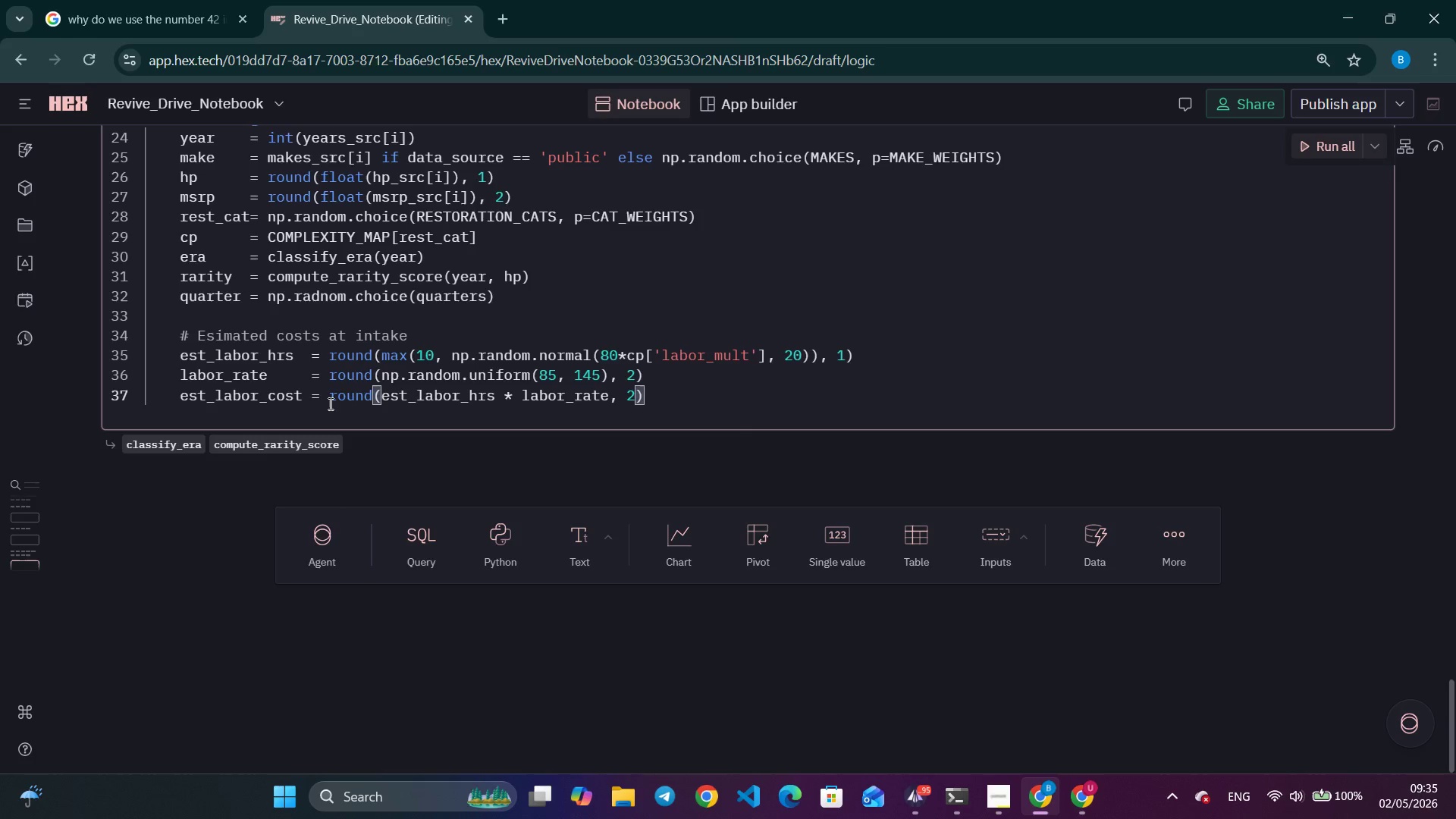 
key(Enter)
 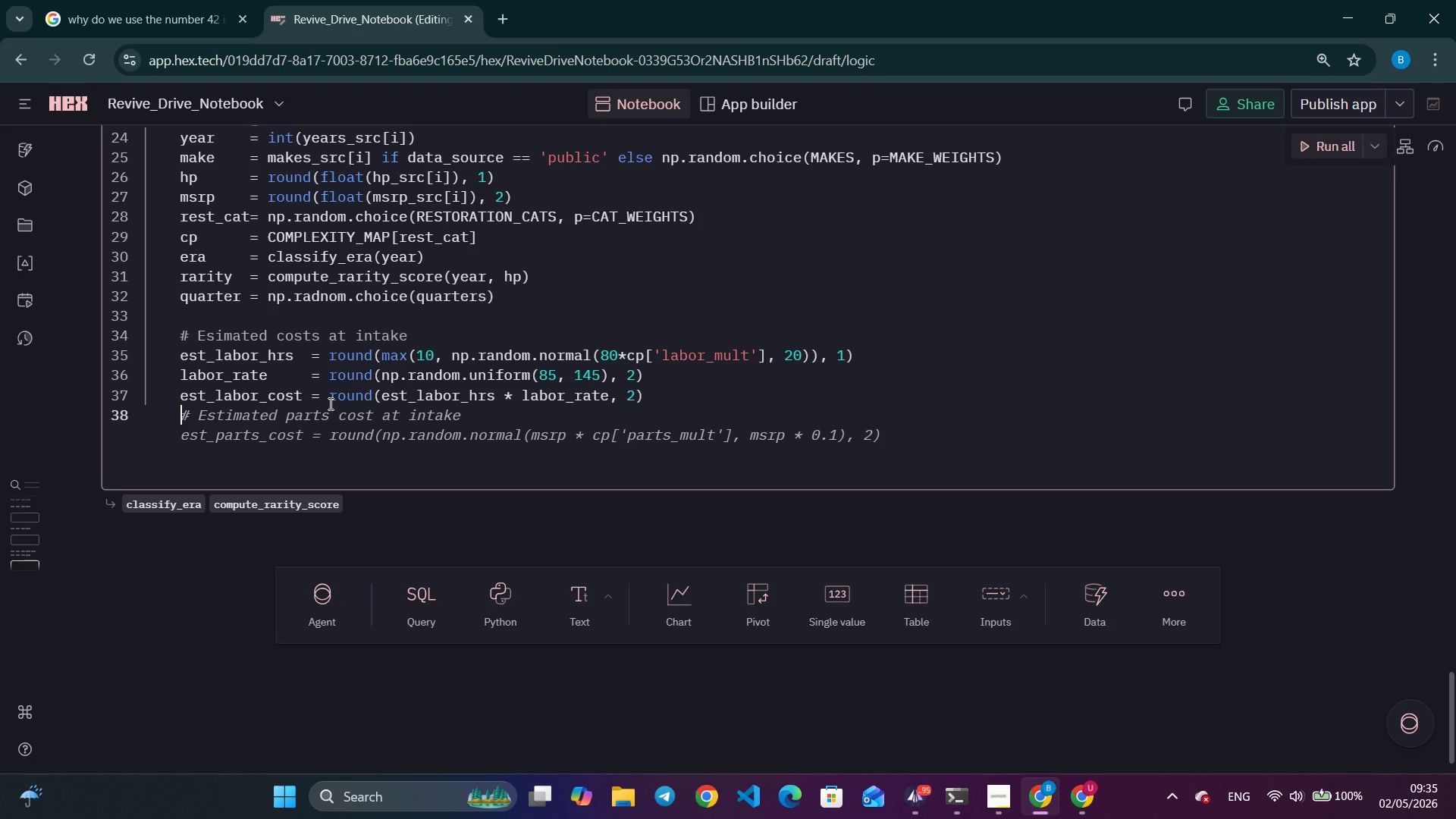 
wait(9.23)
 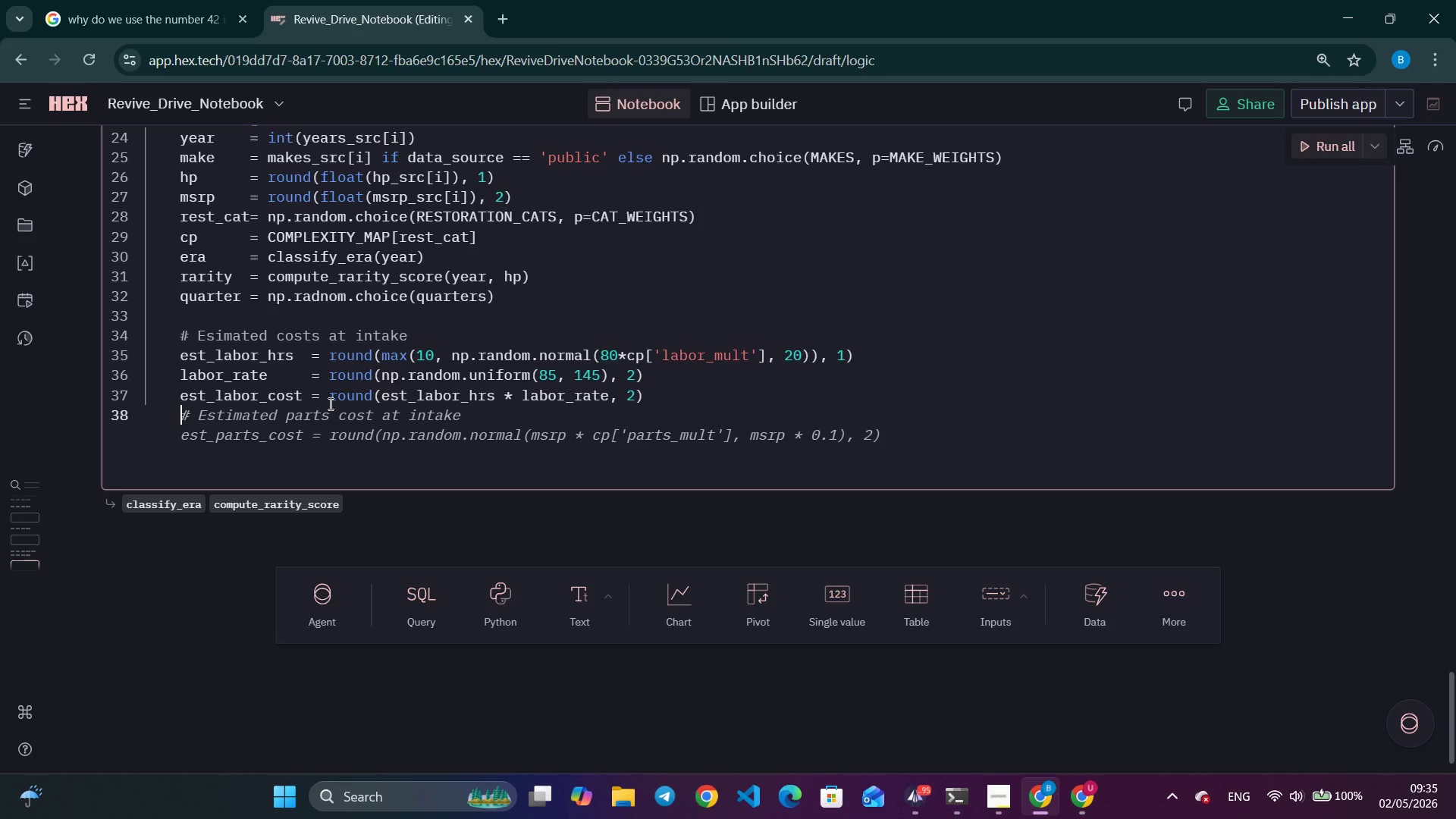 
type(est_parts_cost = round(msrp * 0.15 * cp[)
 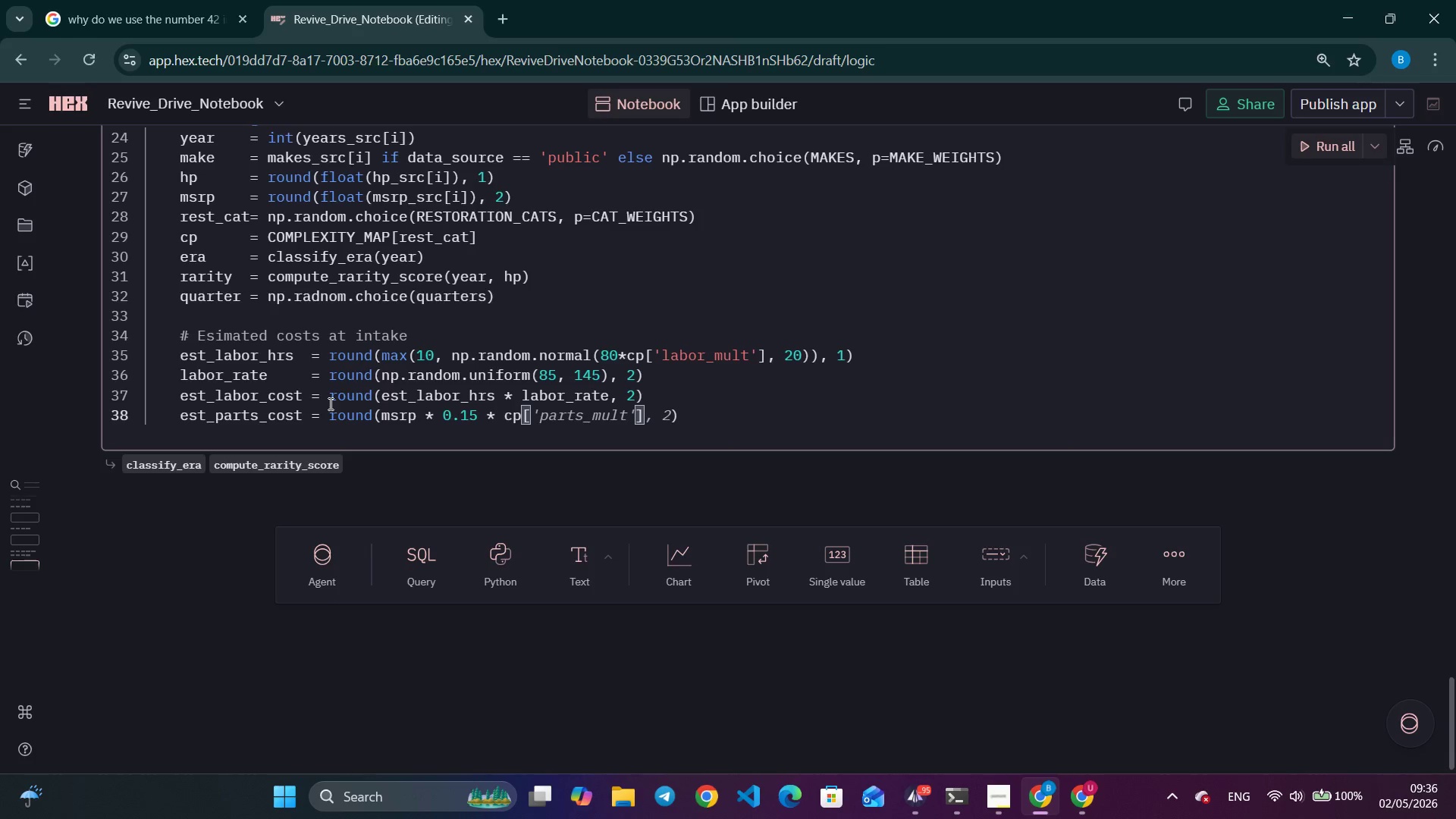 
key(Control+ArrowRight)
 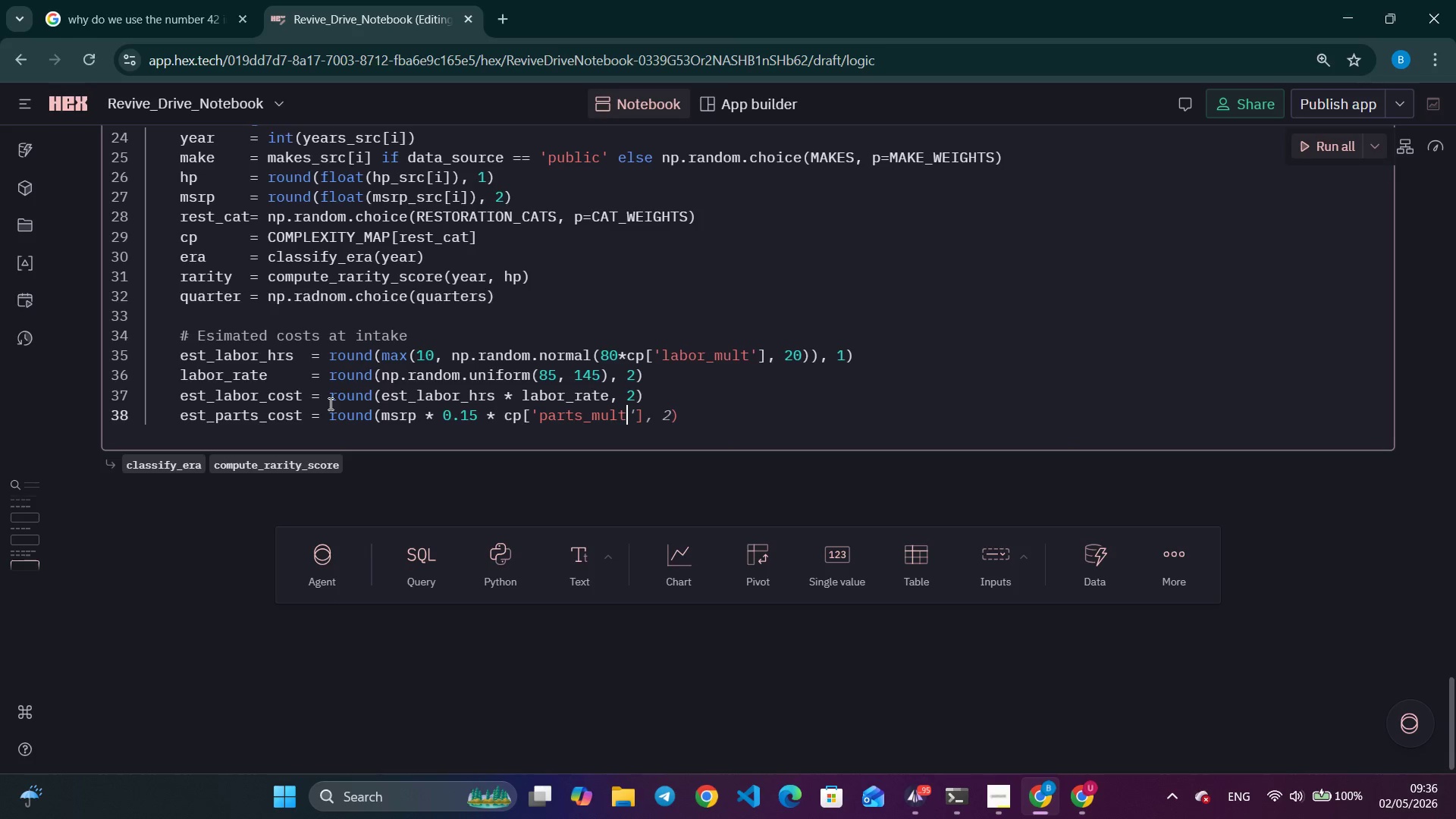 
key(Control+ArrowRight)
 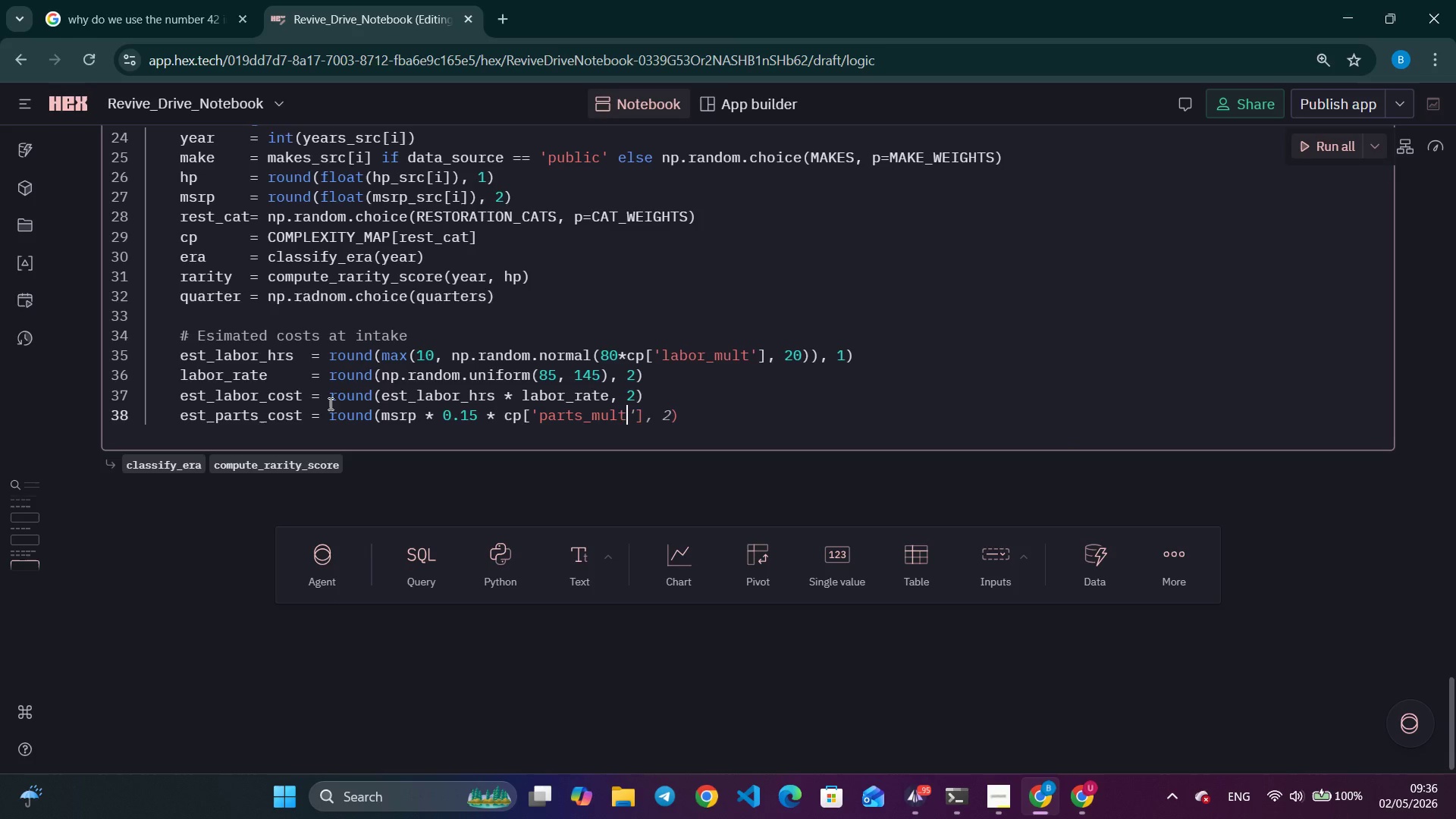 
key(Control+ArrowRight)
 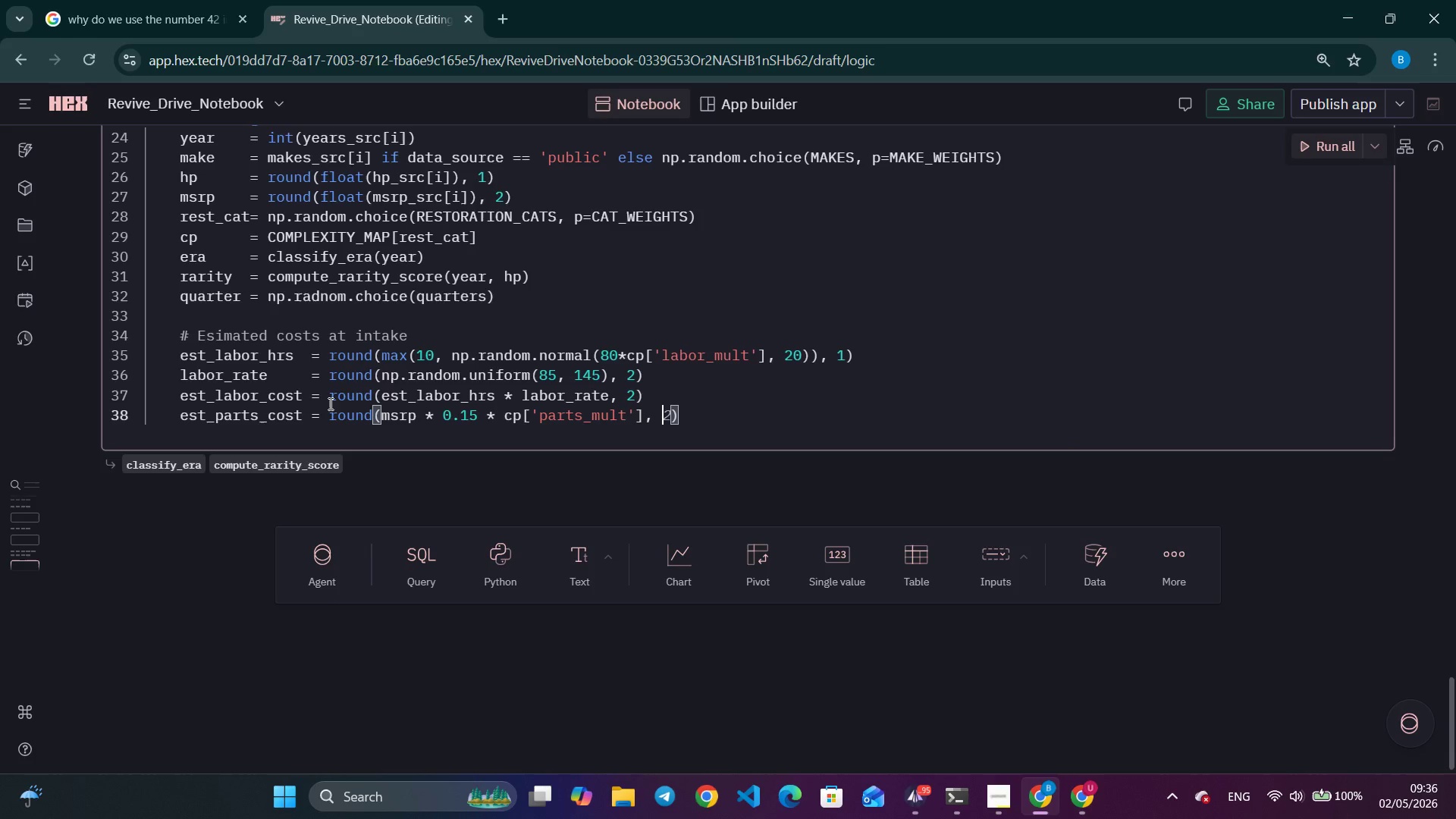 
key(Control+ArrowRight)
 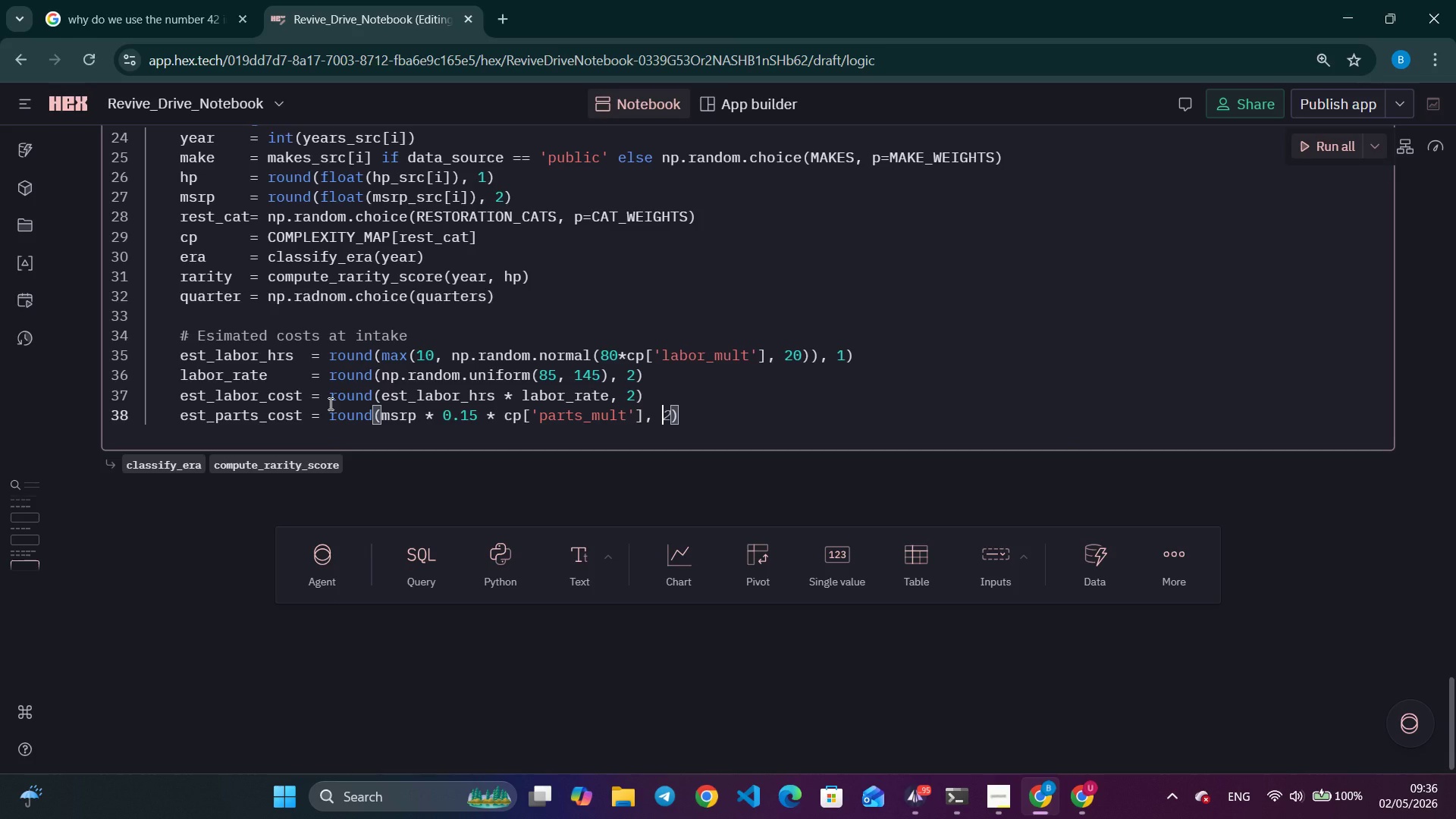 
key(Backspace)
 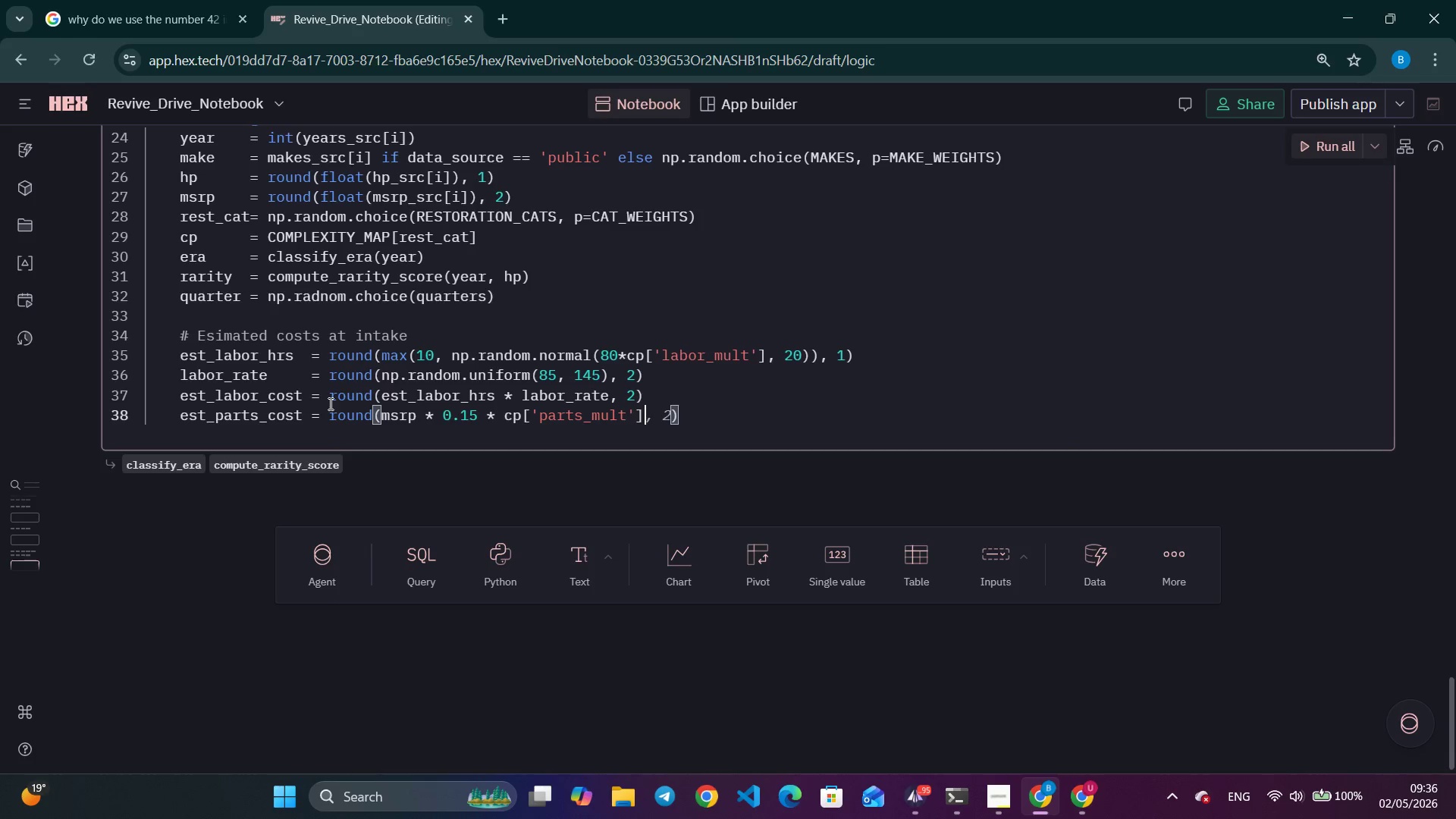 
key(Backspace)
 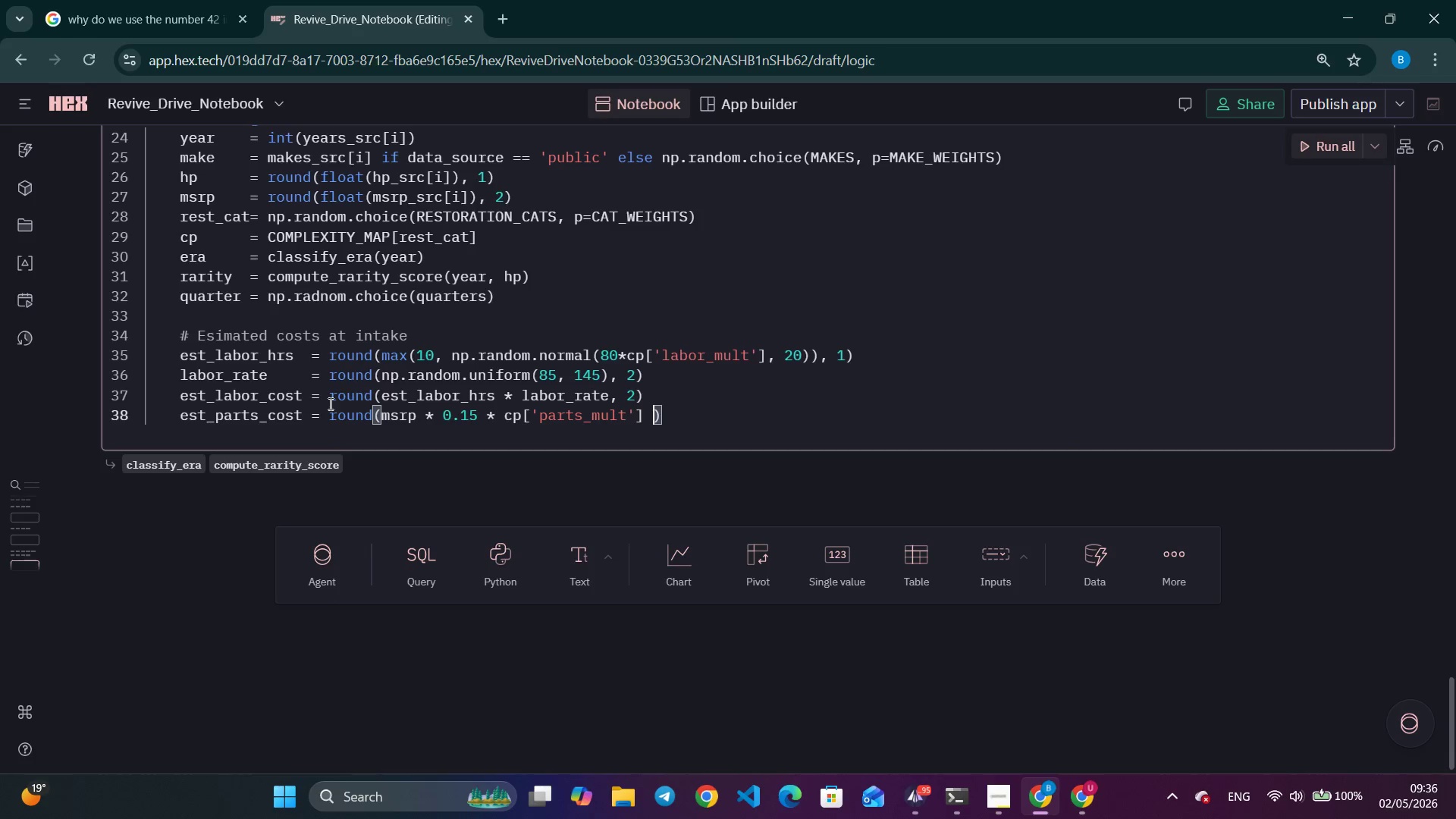 
key(Space)
 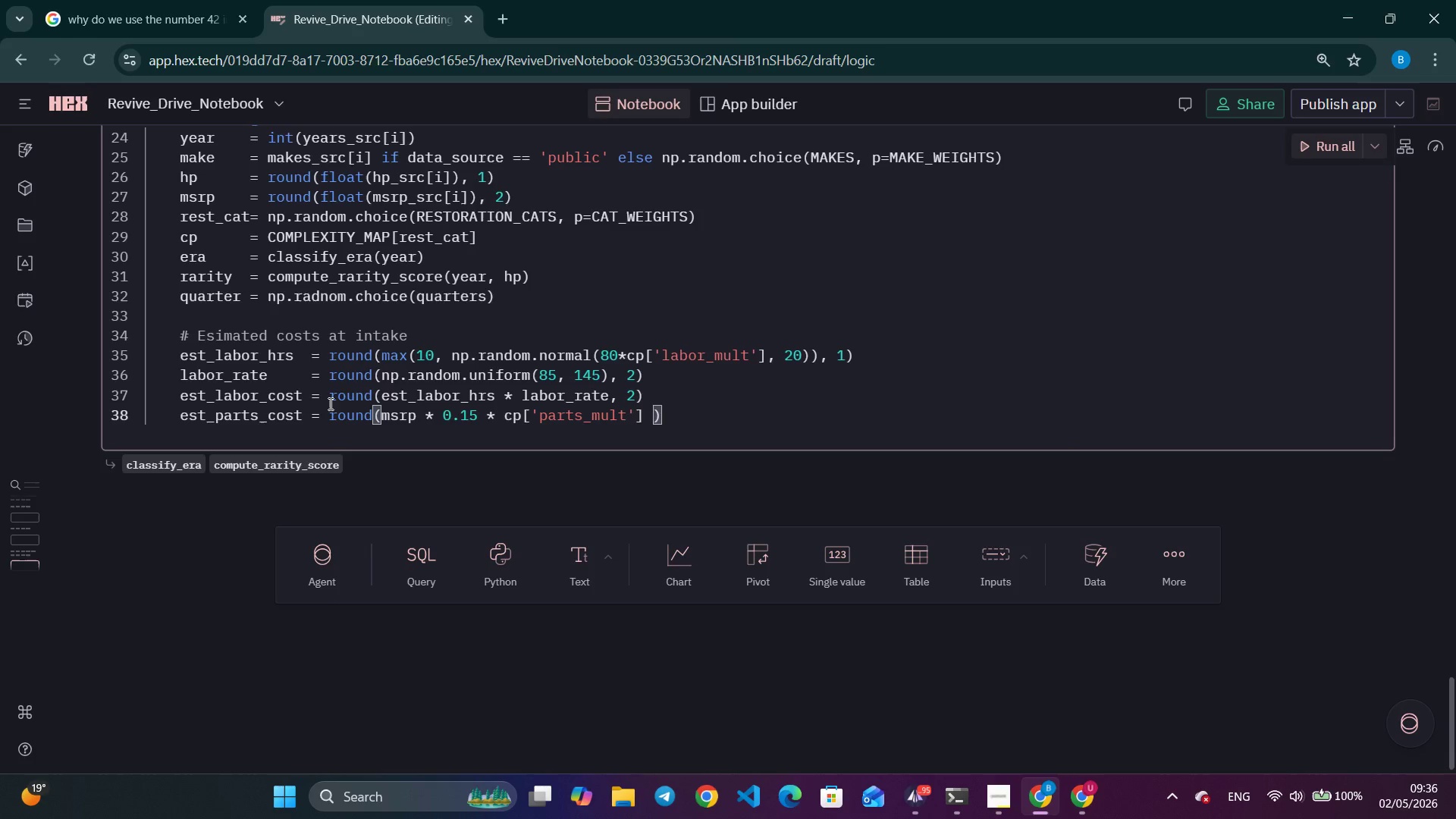 
key(Shift+8)
 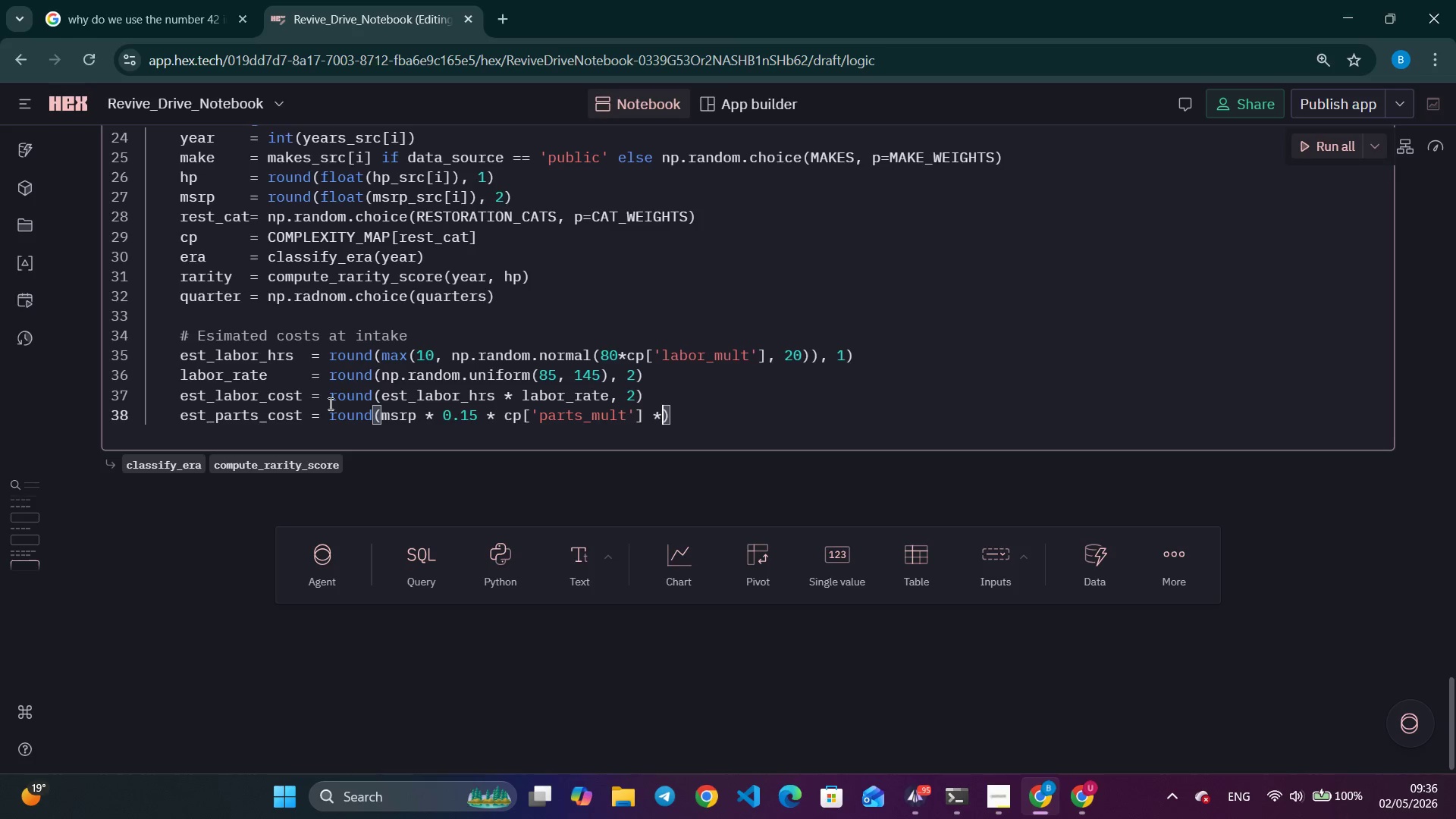 
key(Space)
 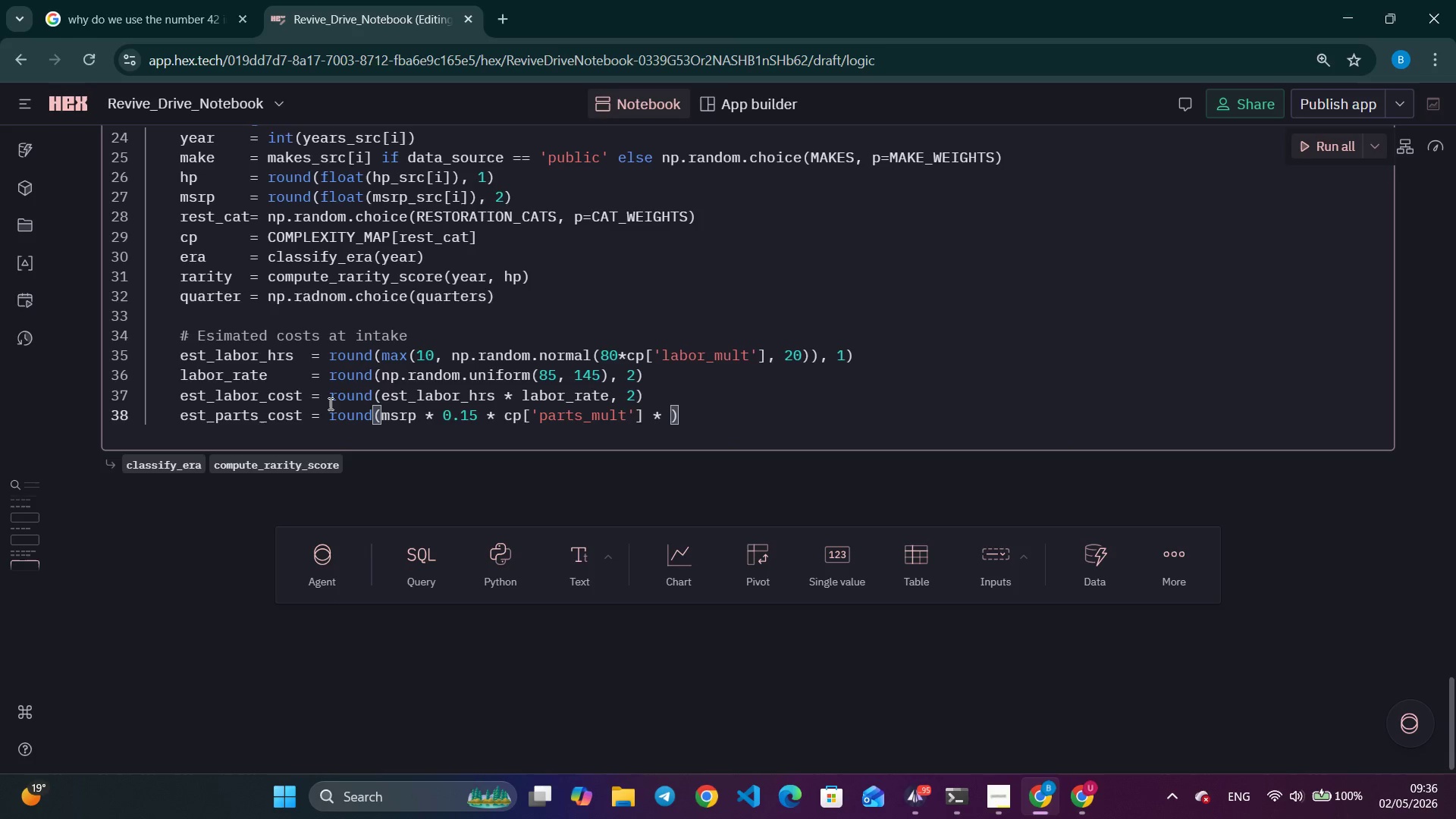 
type(np.random.uniform()
key(Tab)
 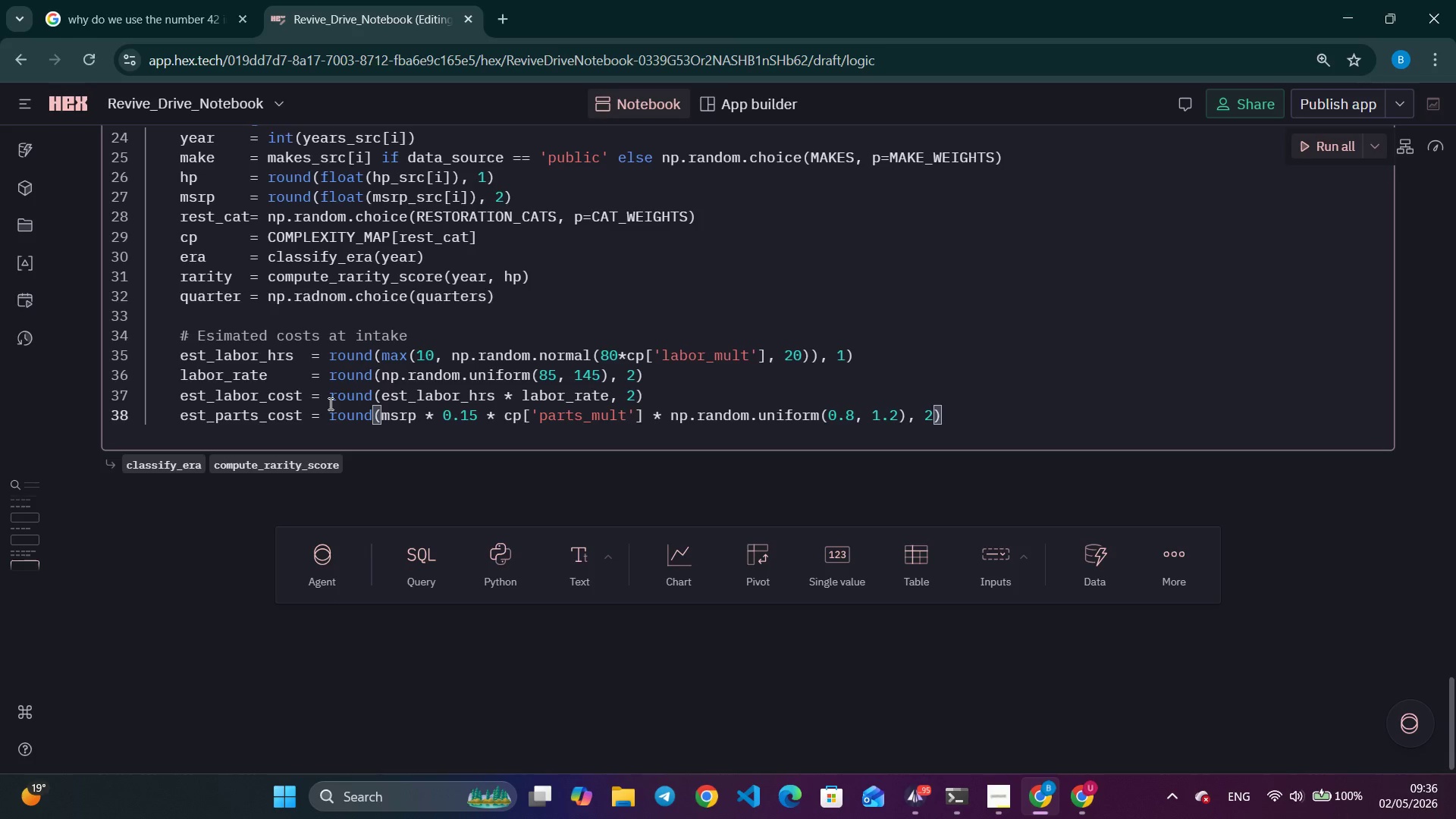 
wait(7.77)
 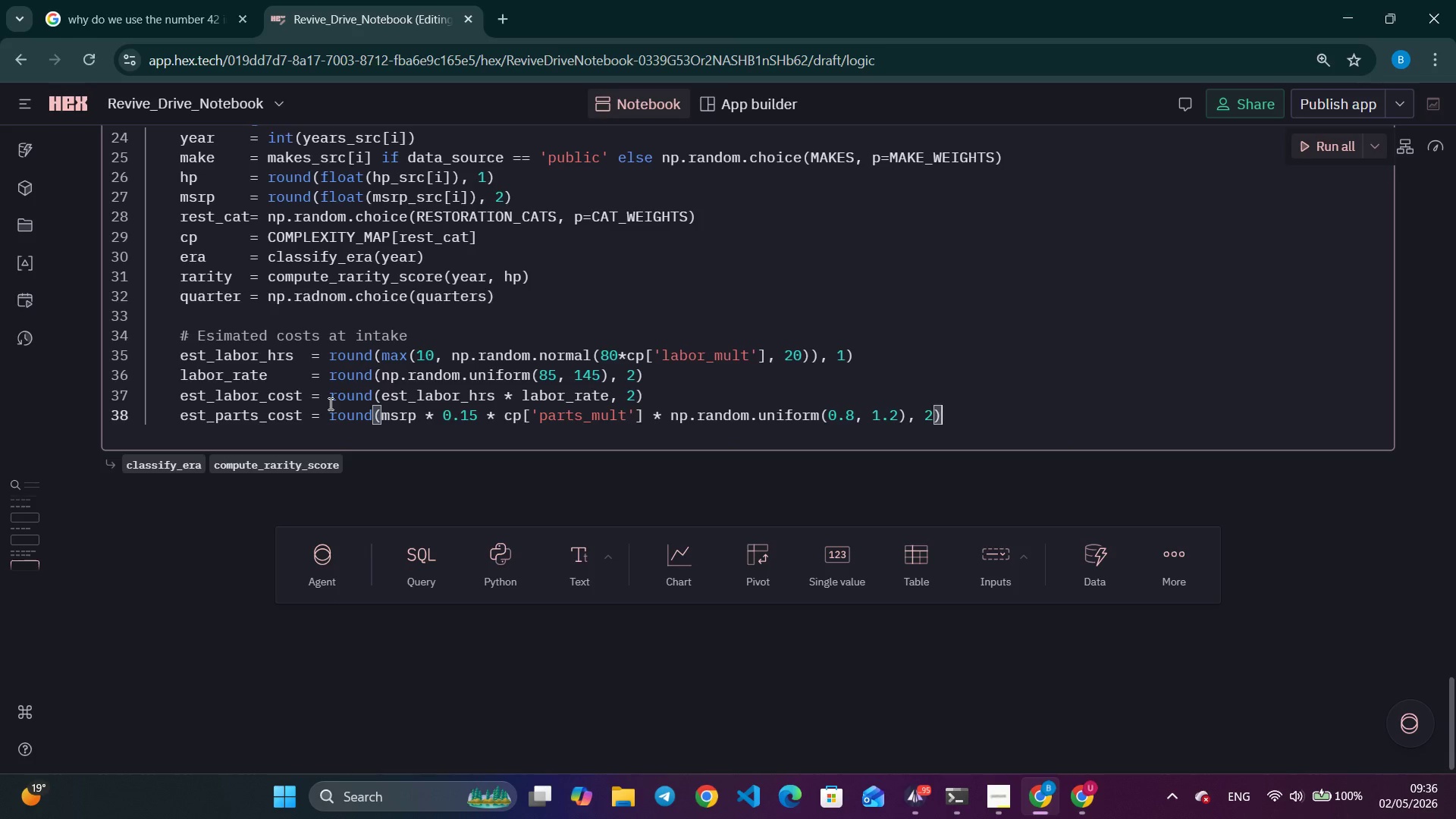 
key(Enter)
 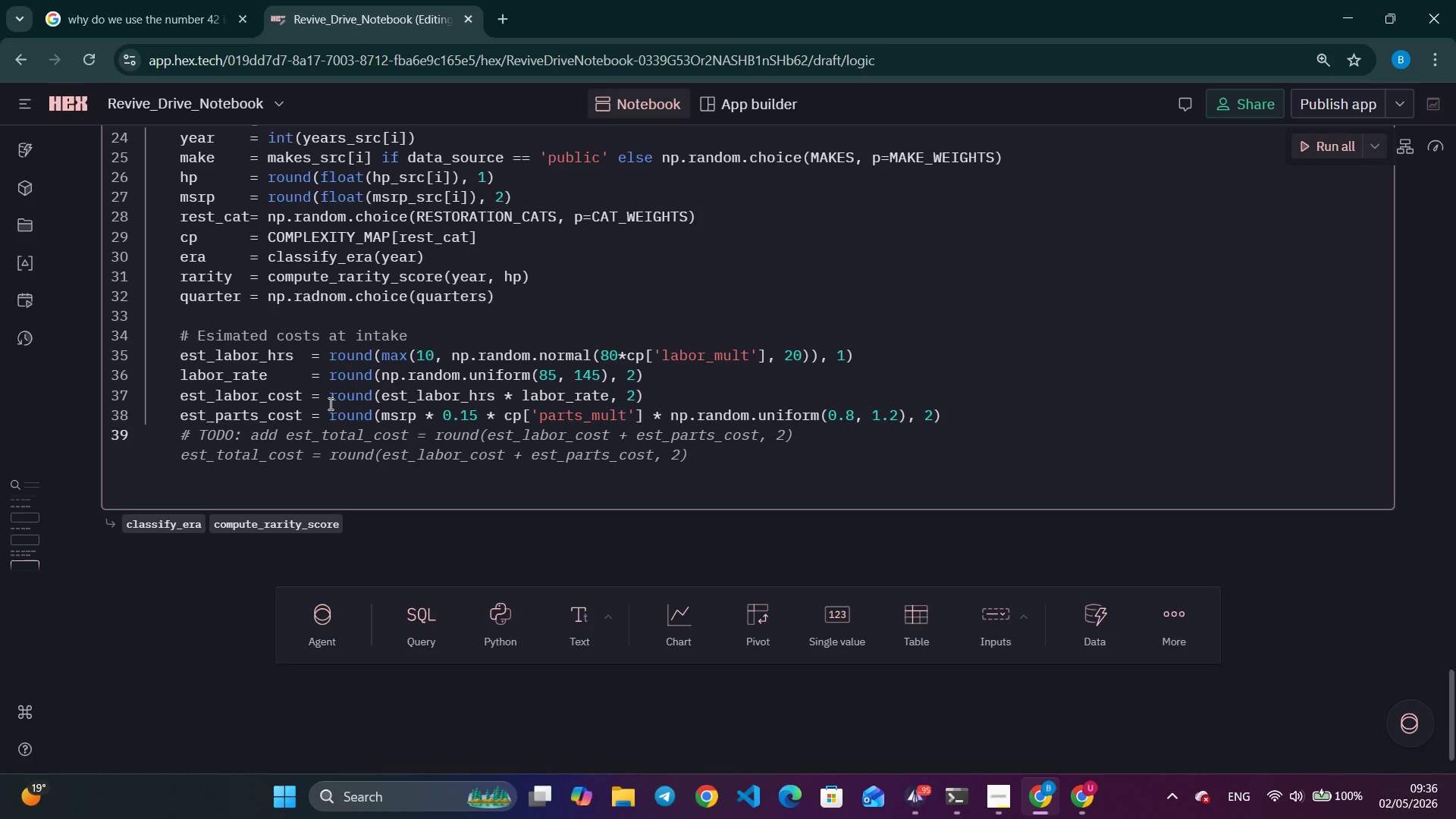 
type(est_)
 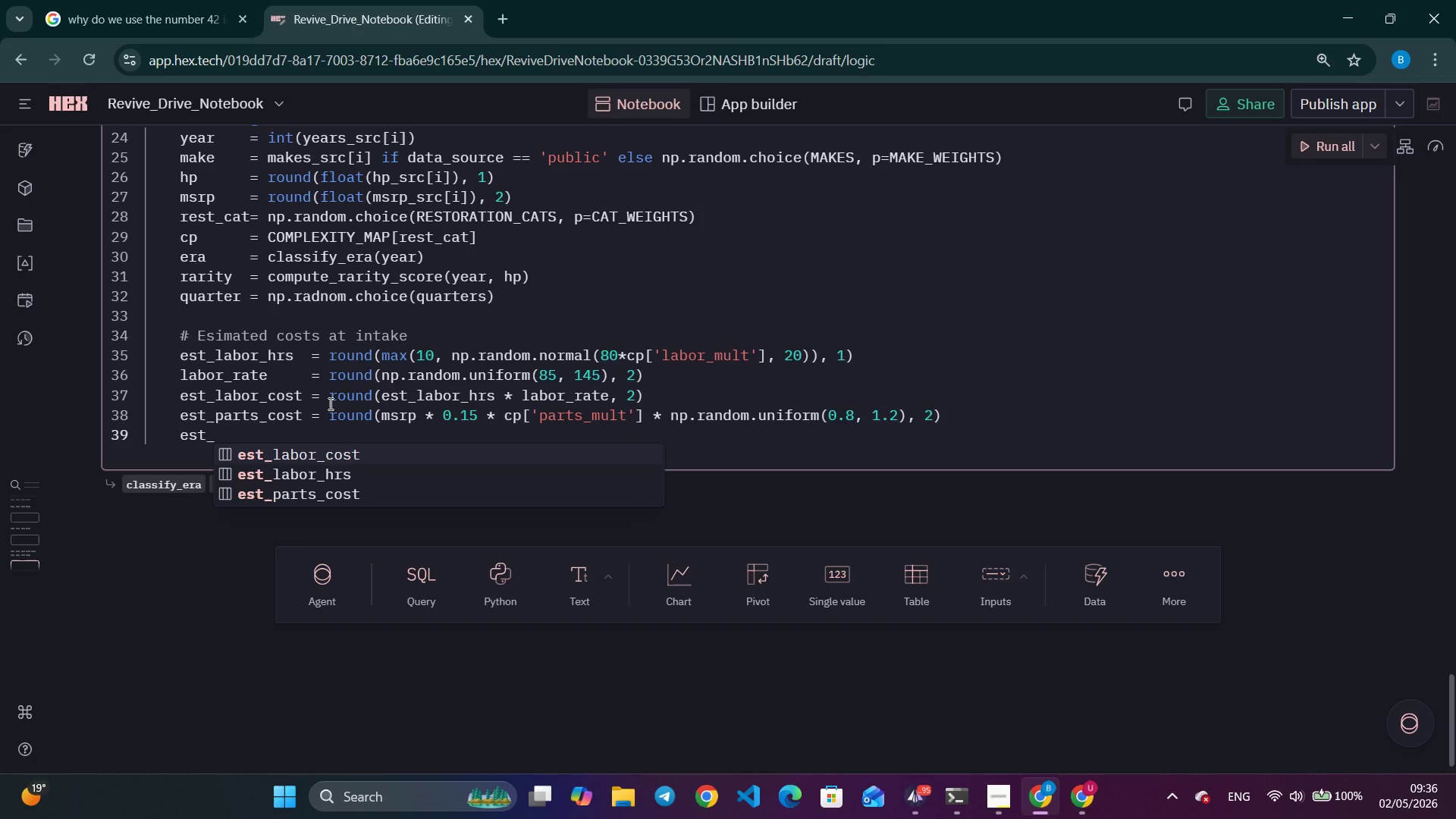 
wait(5.47)
 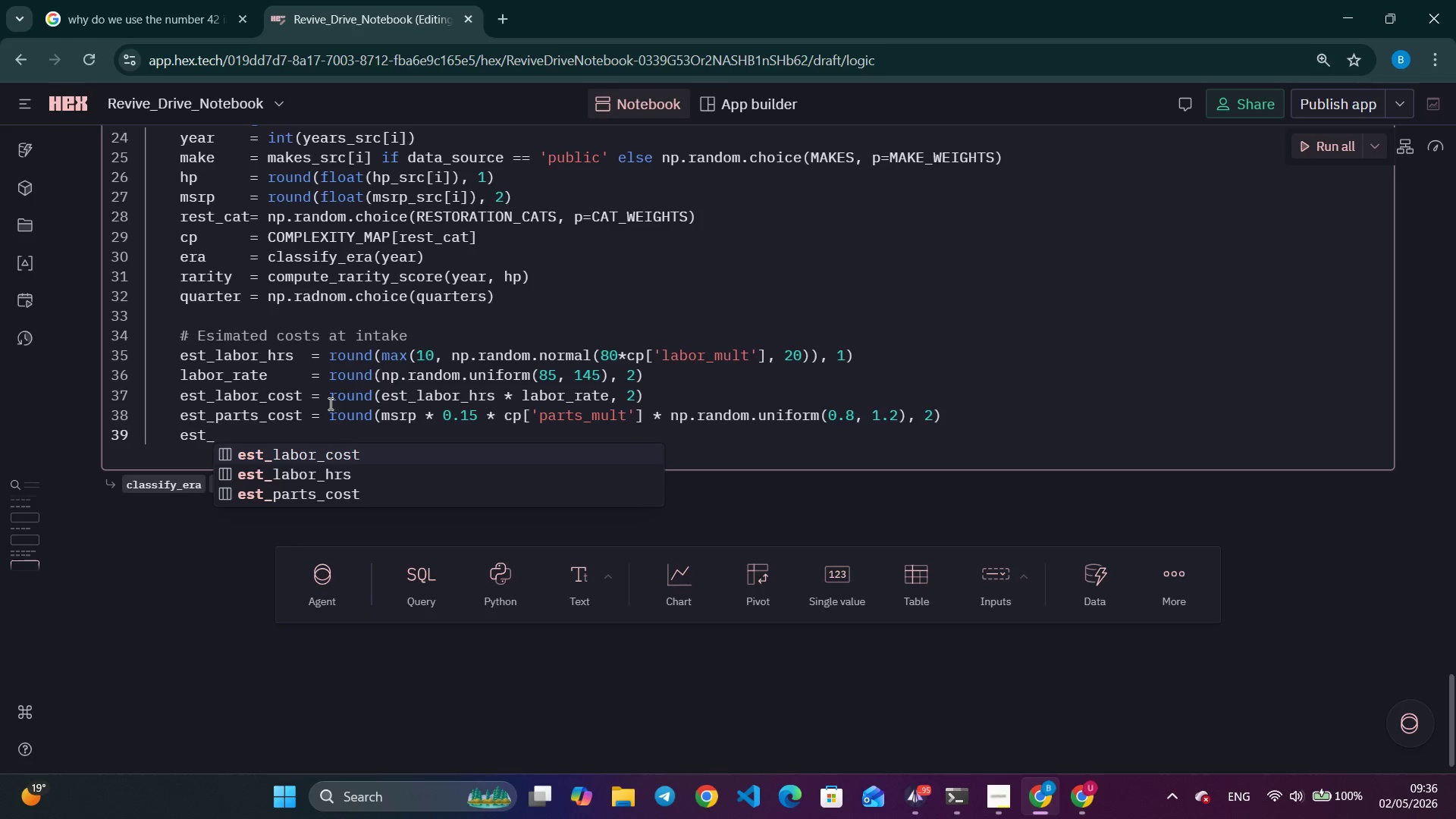 
type(total      = )
 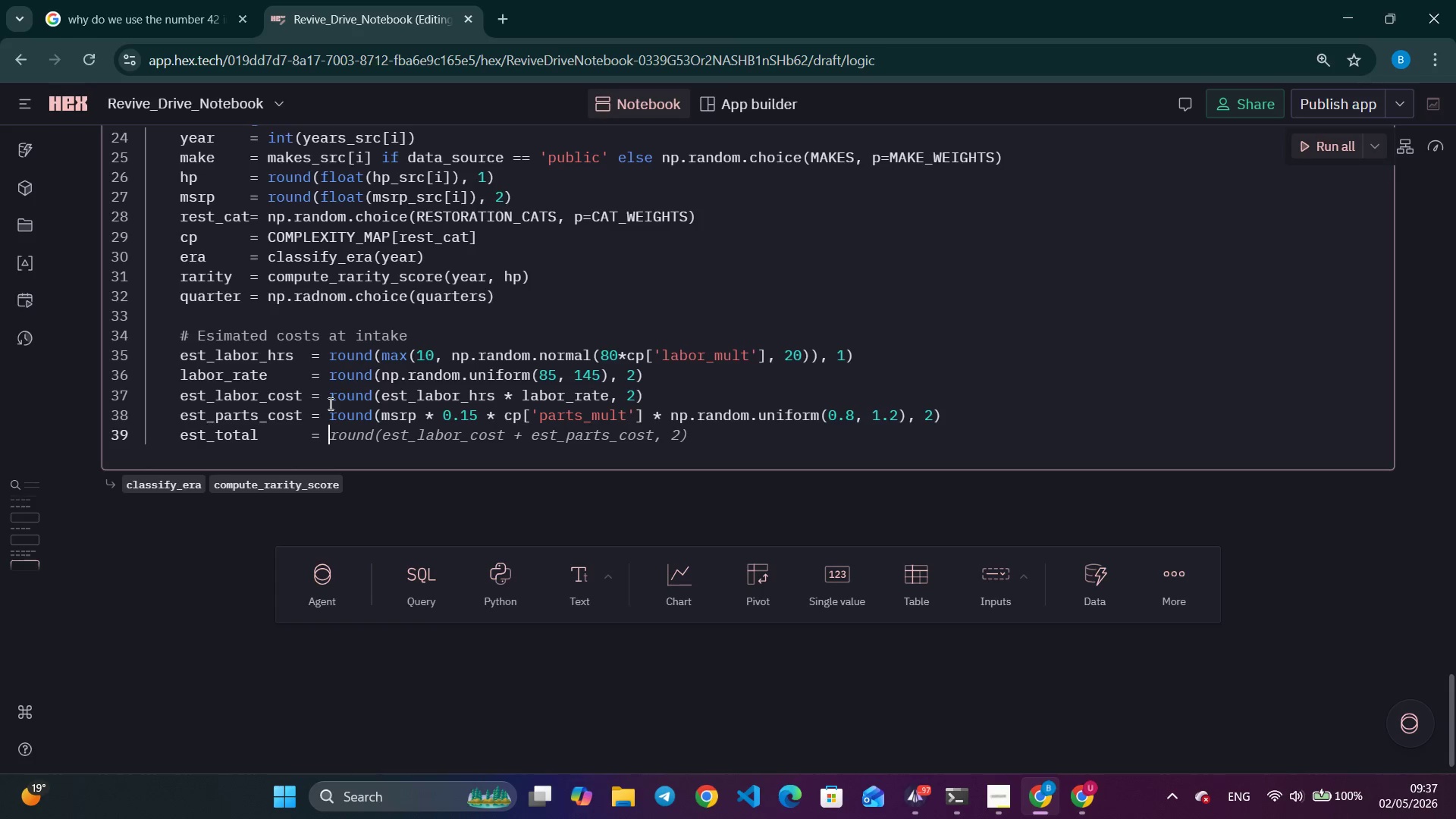 
wait(17.88)
 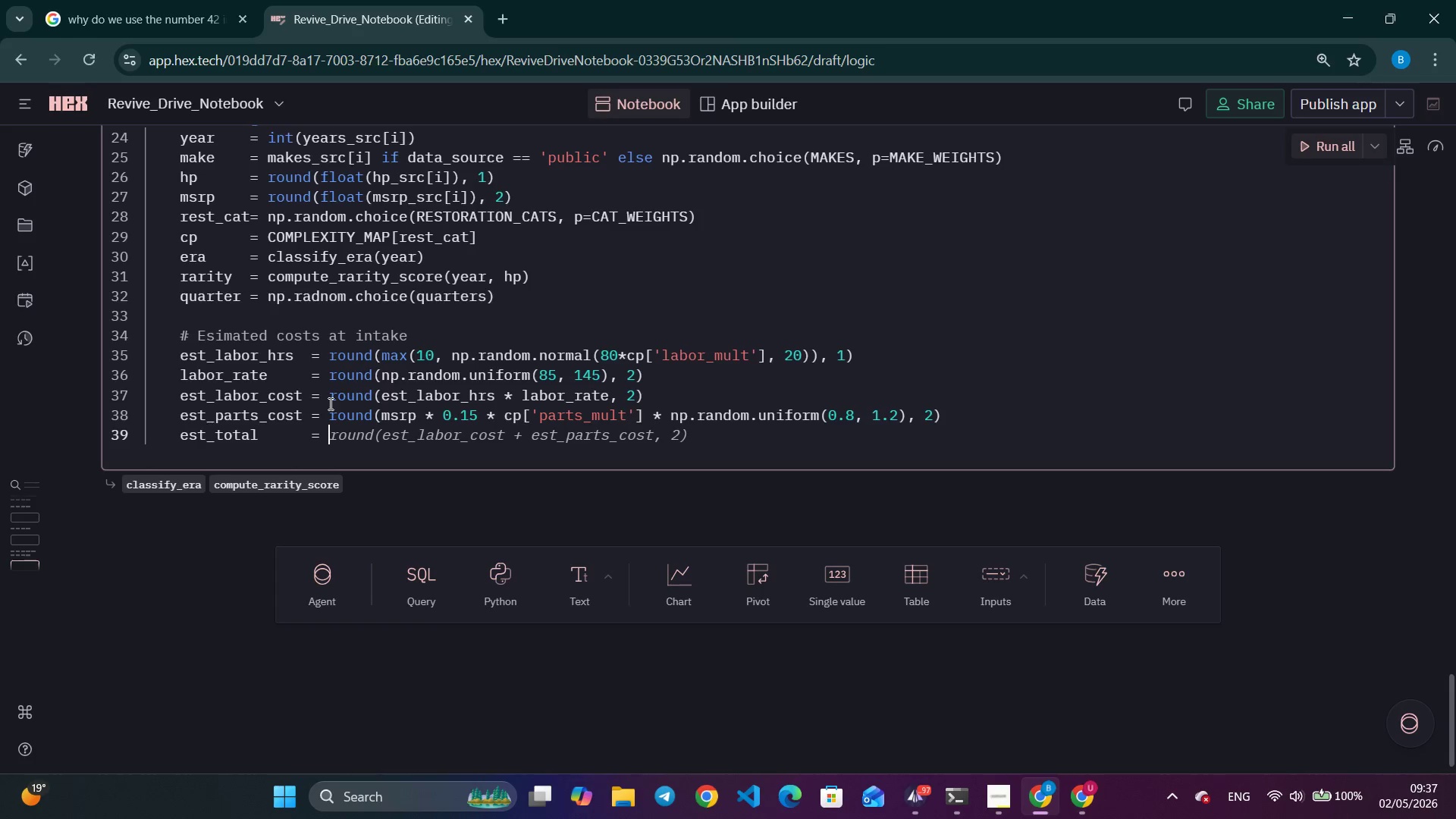 
type(round(est_la)
 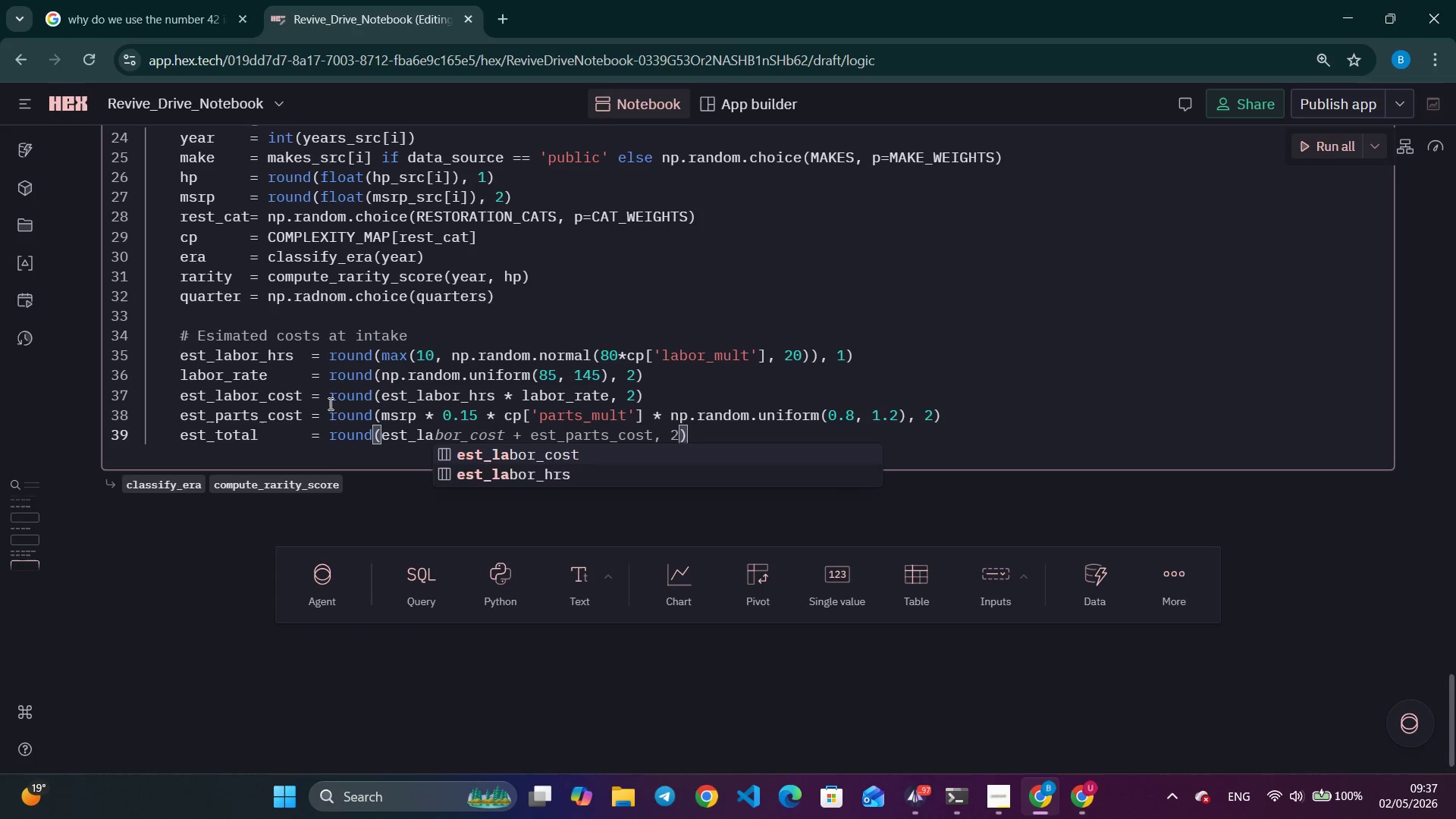 
key(Enter)
 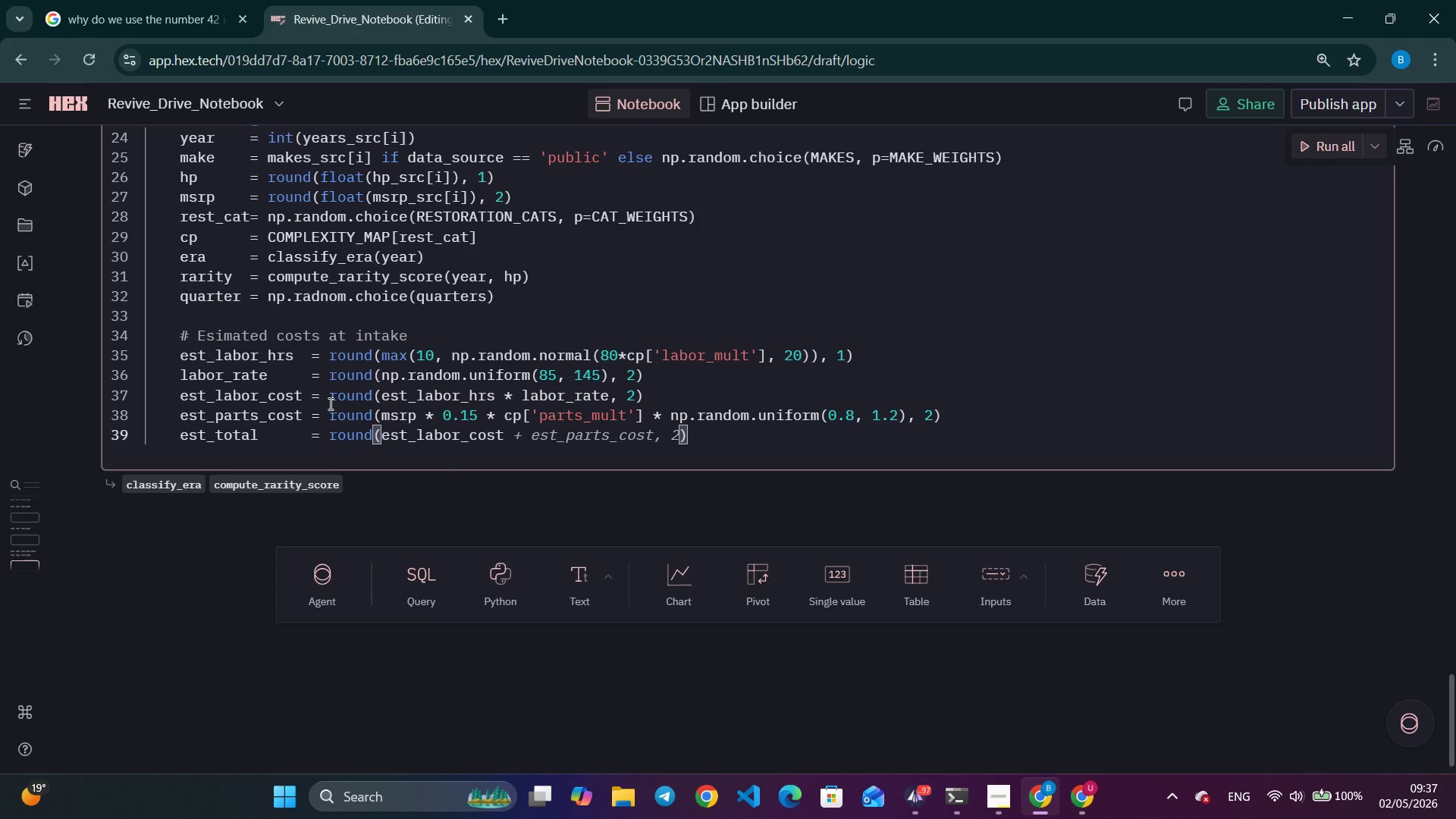 
type( + es)
key(Tab)
key(Tab)
 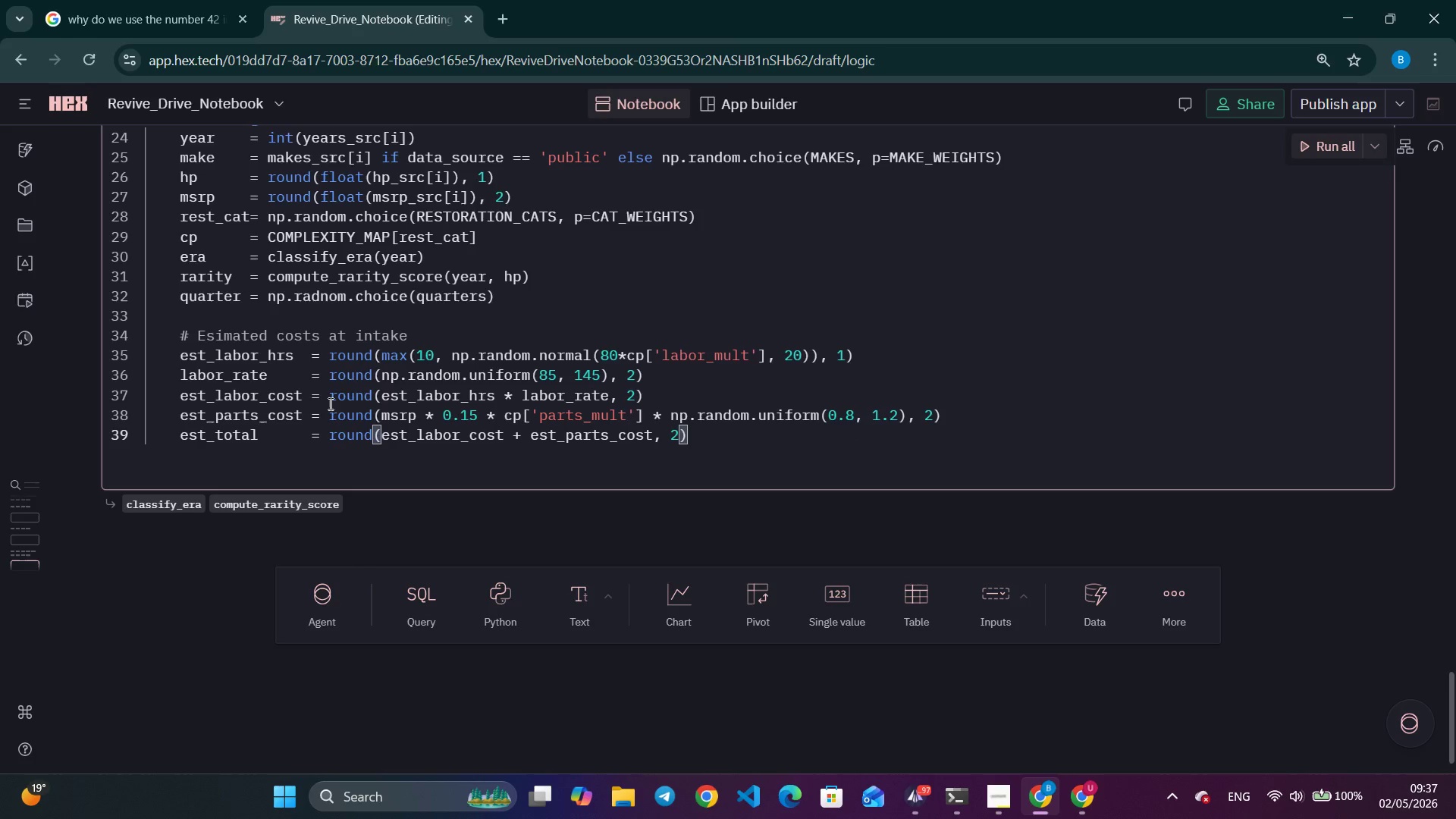 
wait(6.75)
 